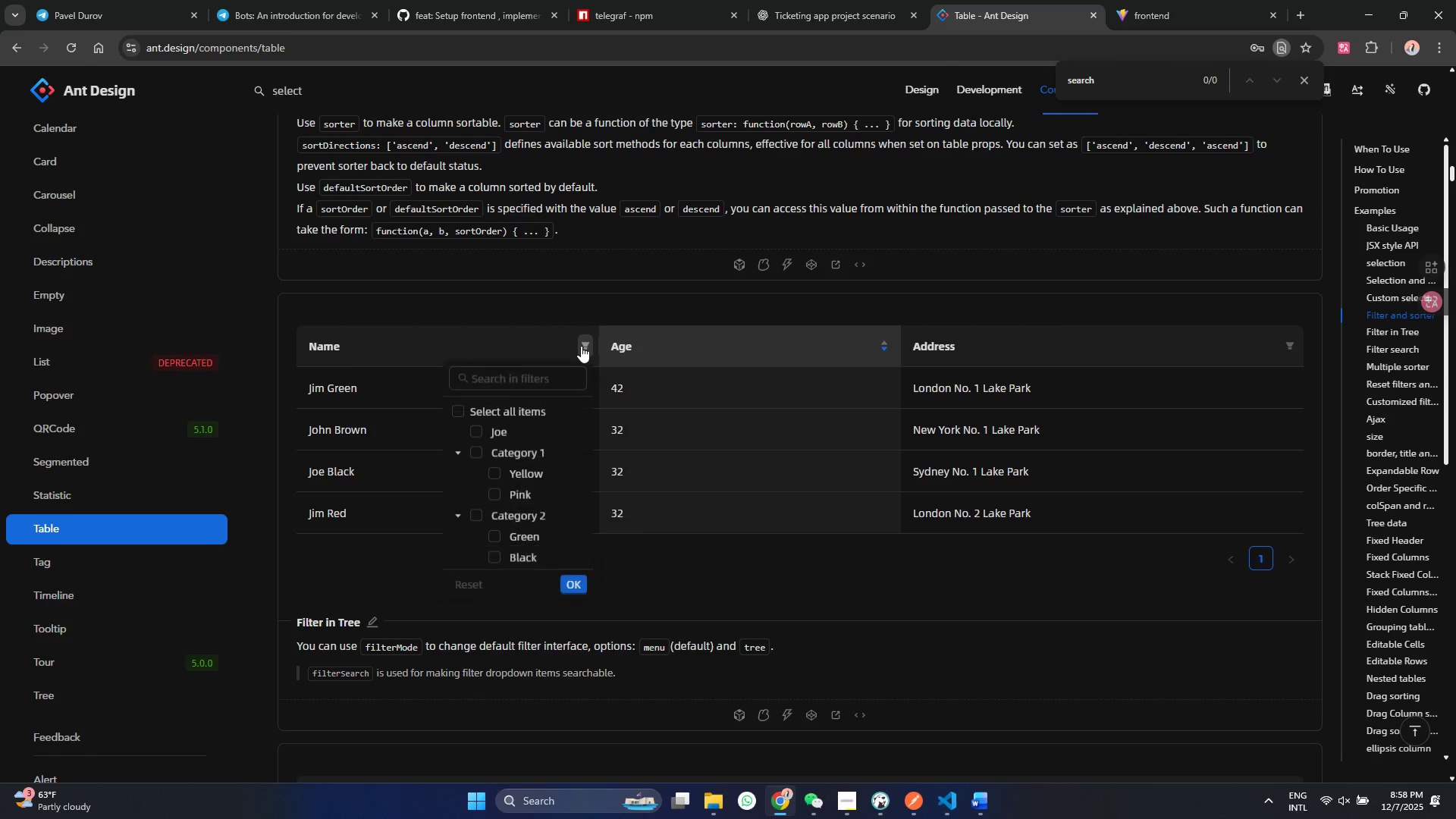 
left_click([581, 346])
 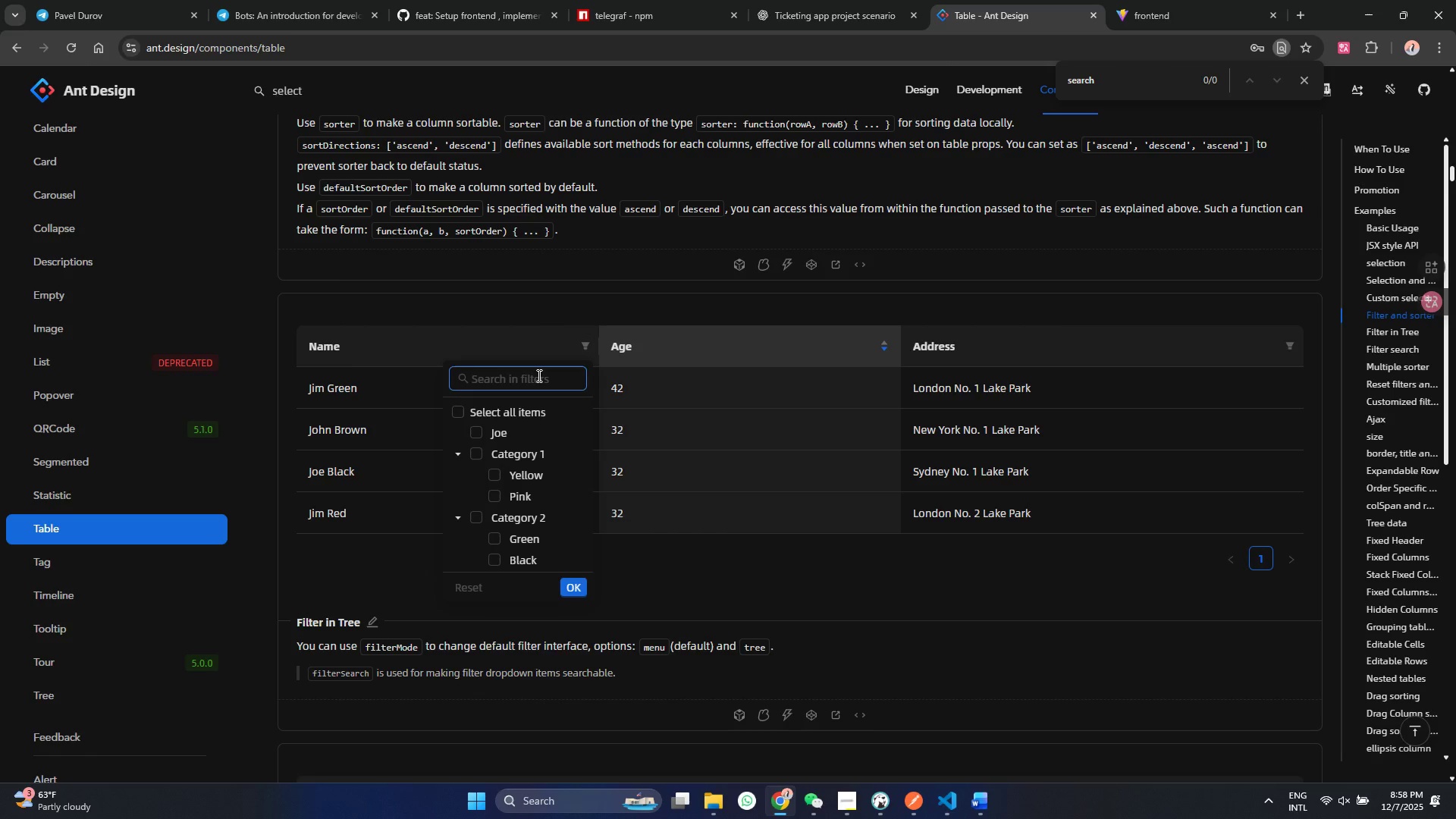 
left_click([538, 375])
 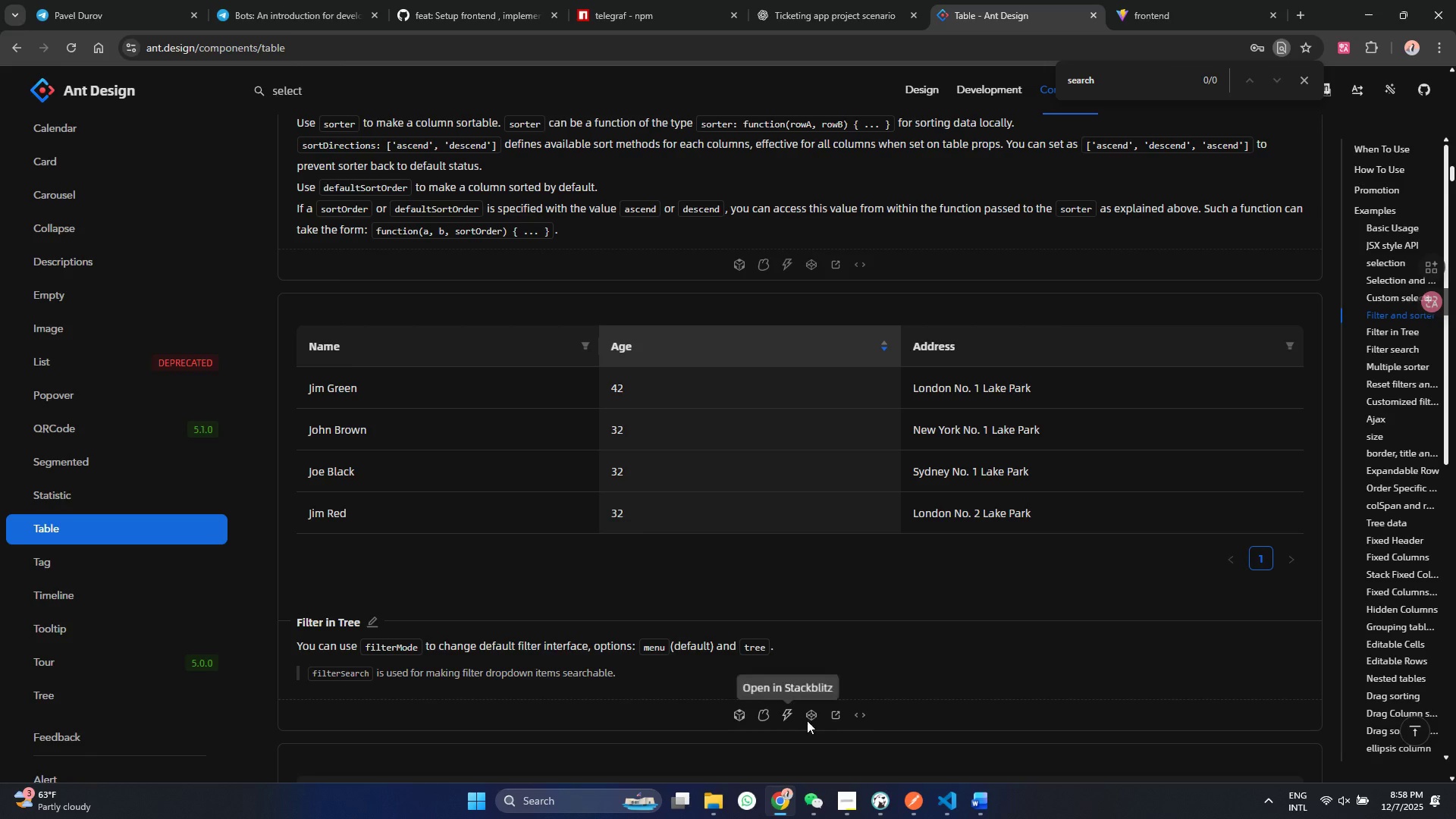 
left_click([853, 717])
 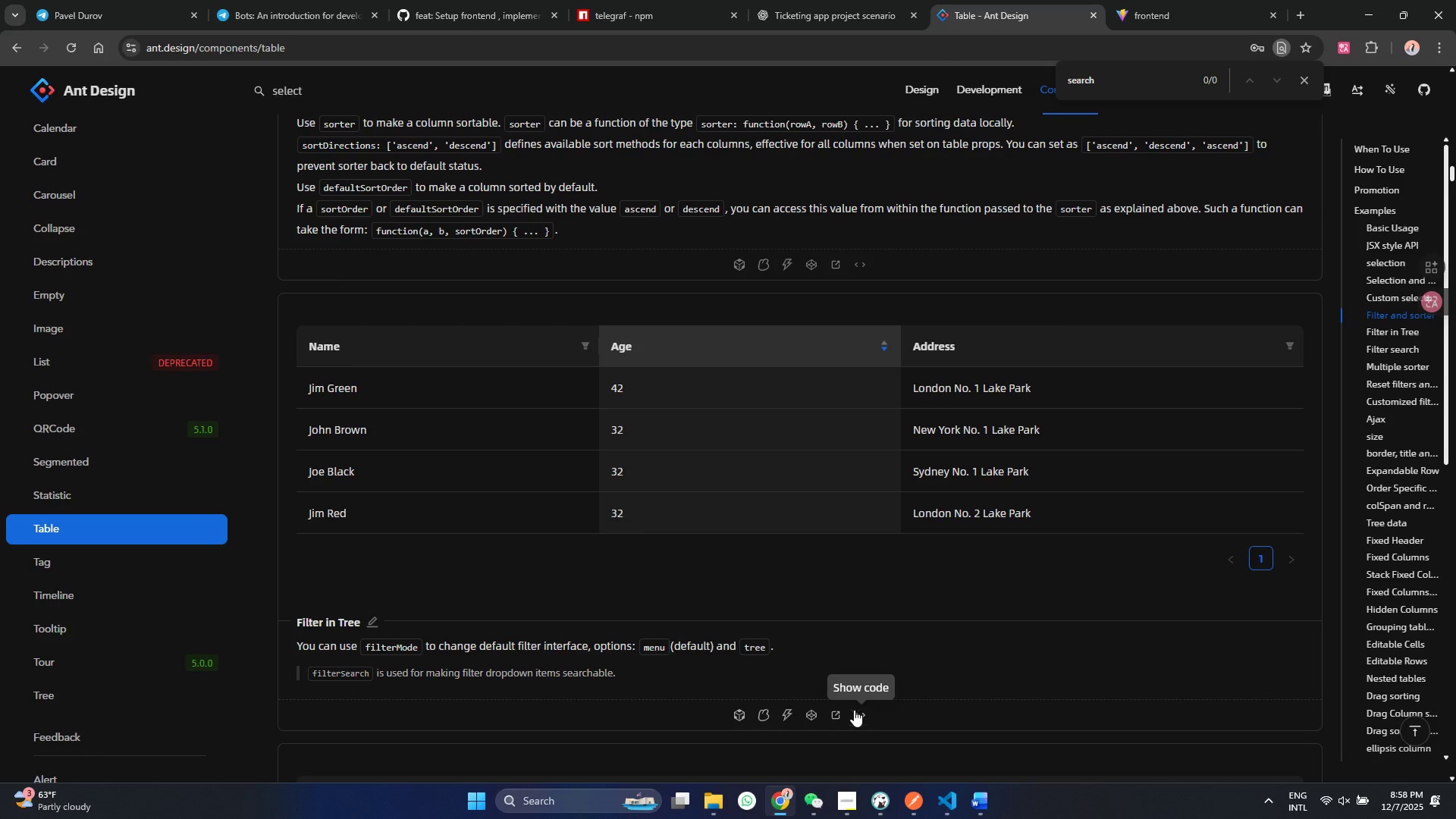 
left_click([858, 715])
 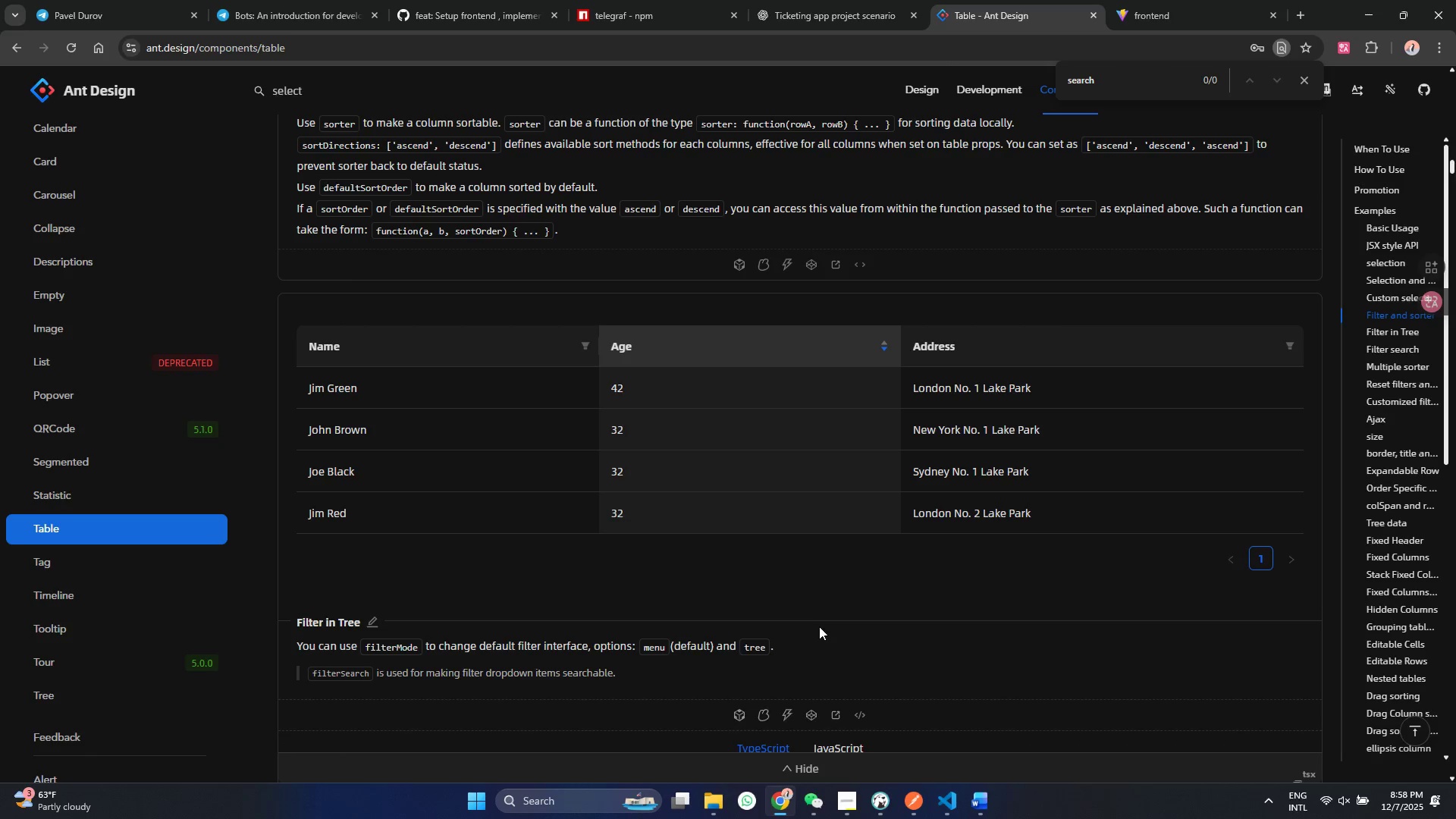 
scroll: coordinate [619, 564], scroll_direction: down, amount: 12.0
 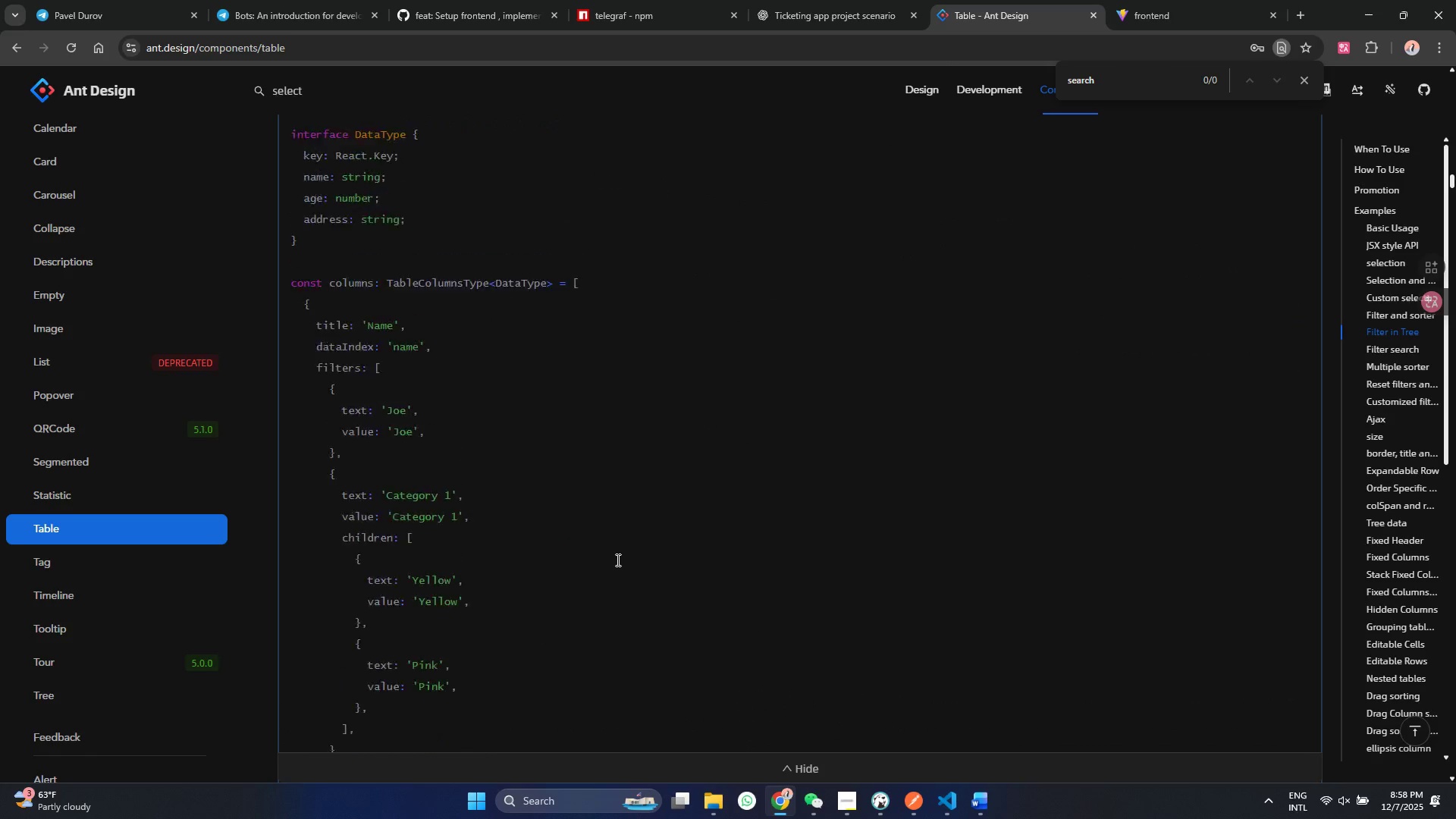 
scroll: coordinate [617, 560], scroll_direction: up, amount: 3.0
 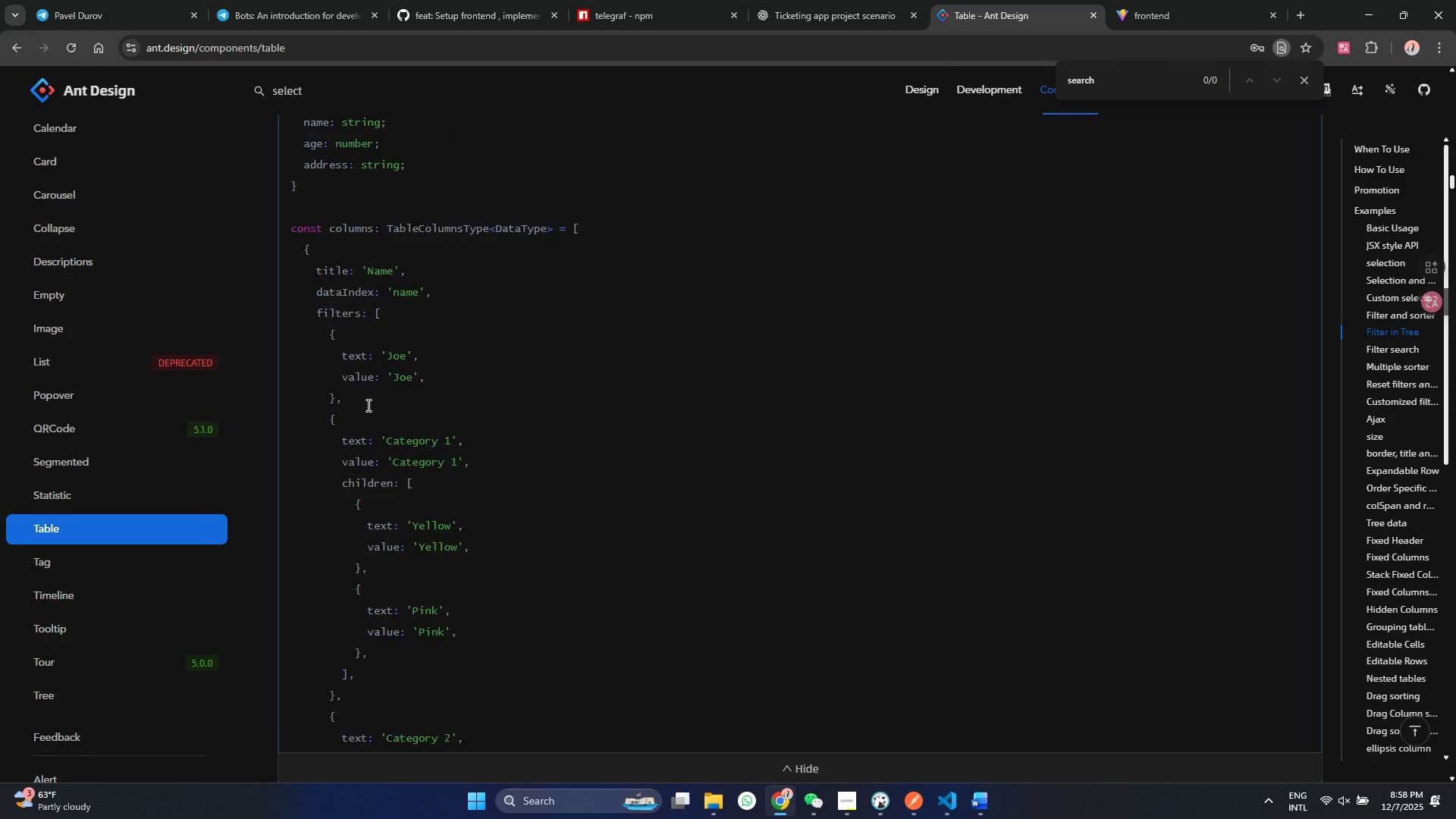 
scroll: coordinate [490, 610], scroll_direction: down, amount: 27.0
 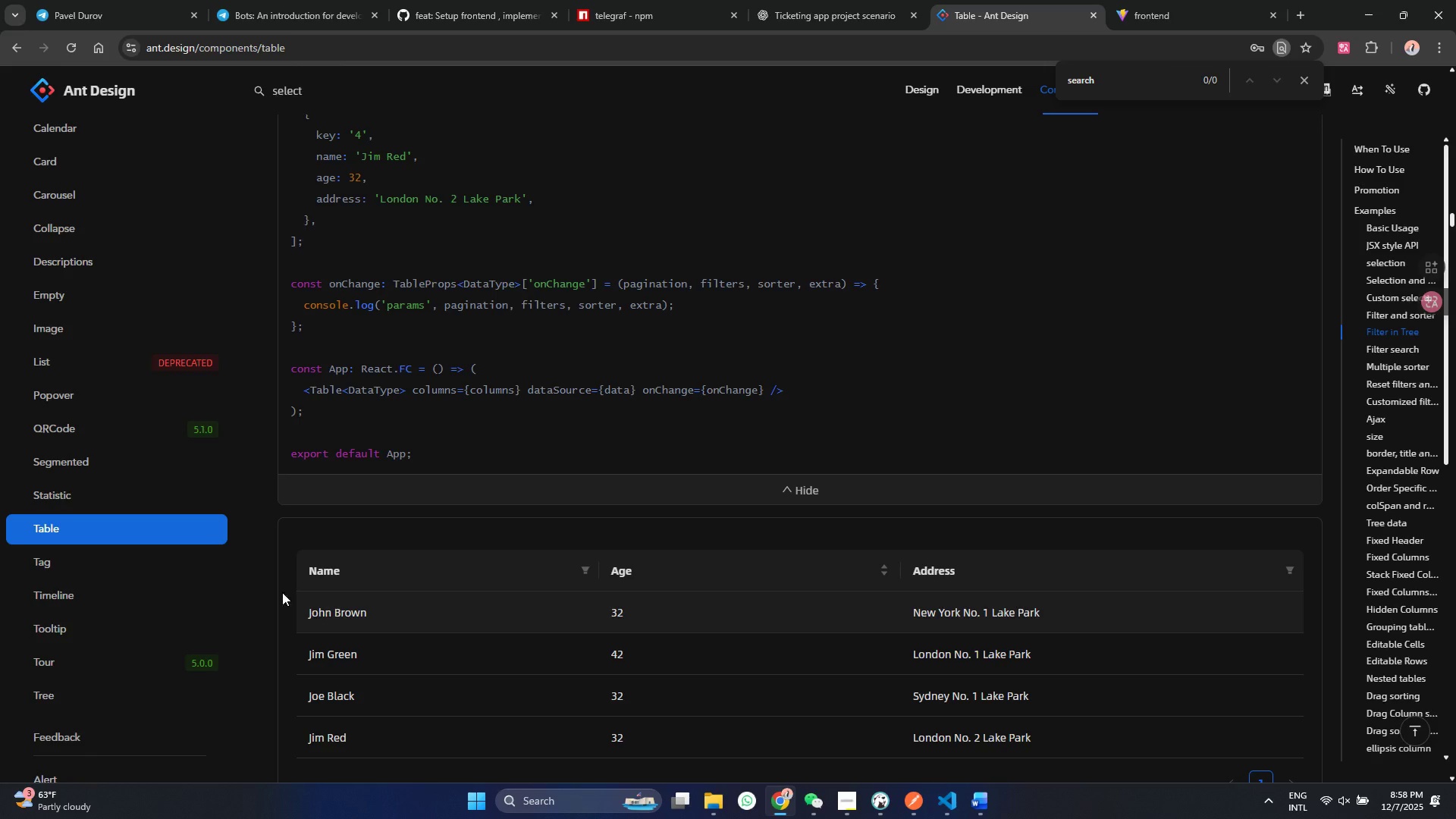 
scroll: coordinate [465, 546], scroll_direction: up, amount: 23.0
 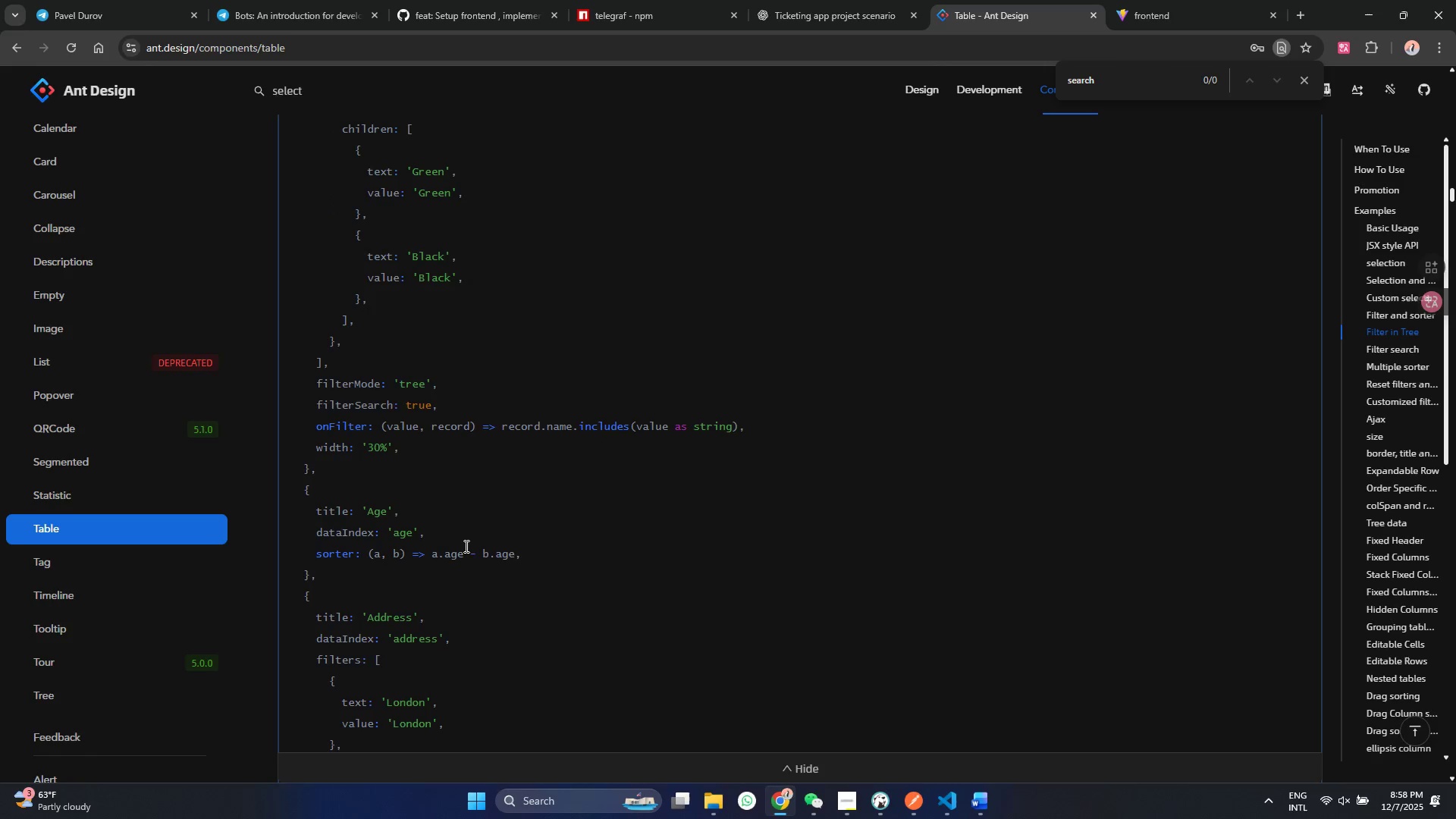 
scroll: coordinate [465, 546], scroll_direction: down, amount: 11.0
 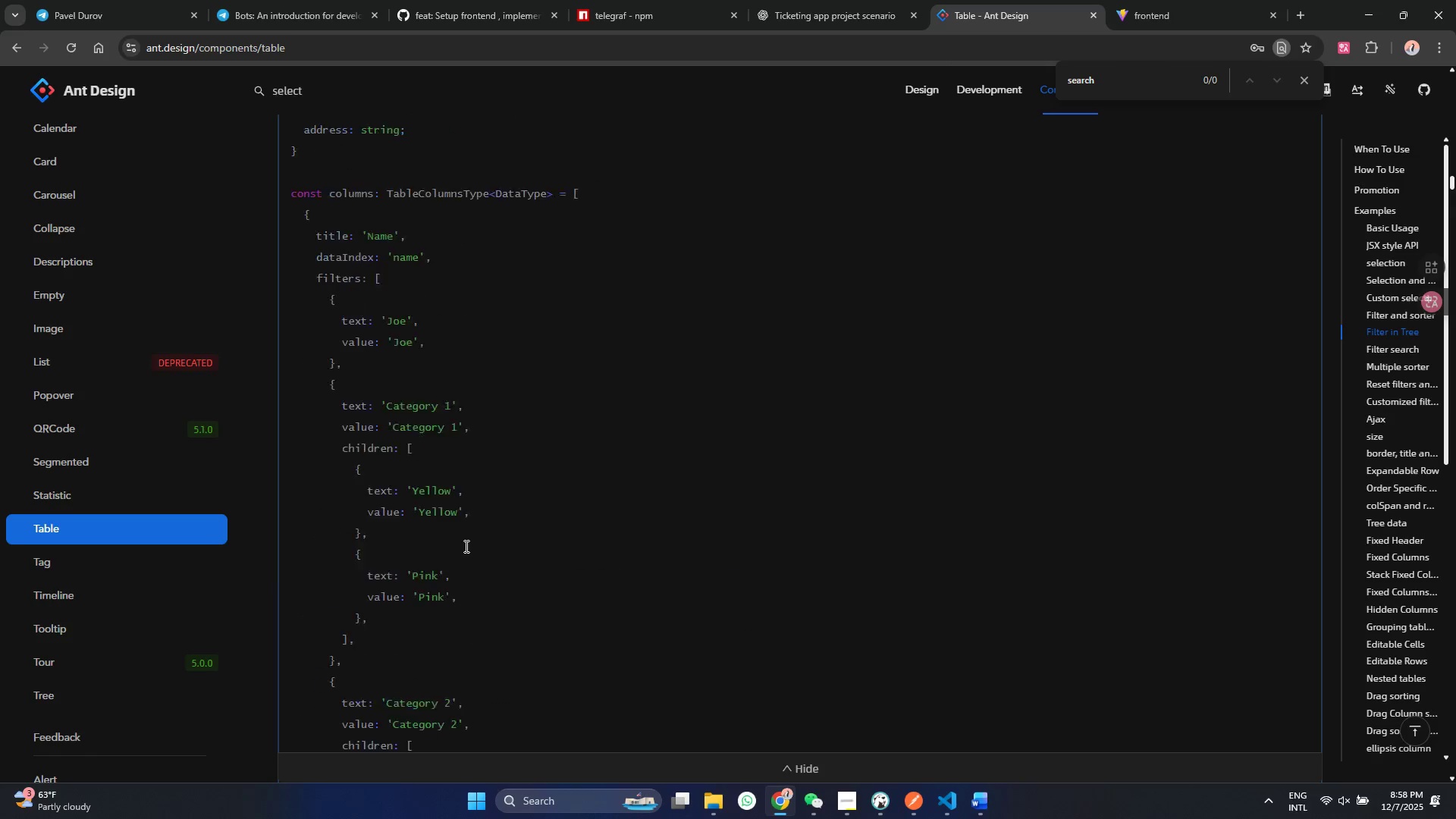 
scroll: coordinate [465, 546], scroll_direction: up, amount: 5.0
 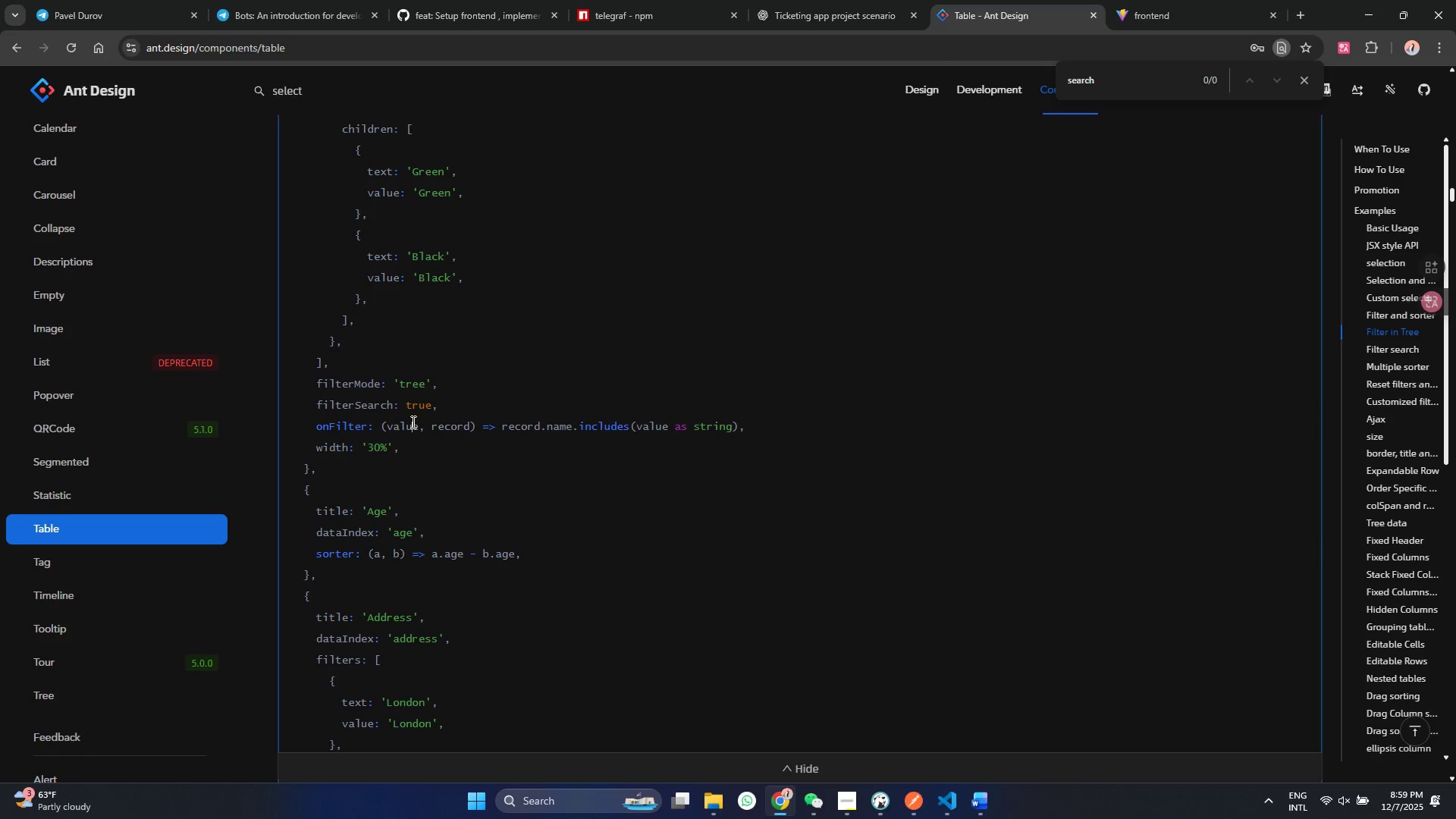 
left_click([412, 422])
 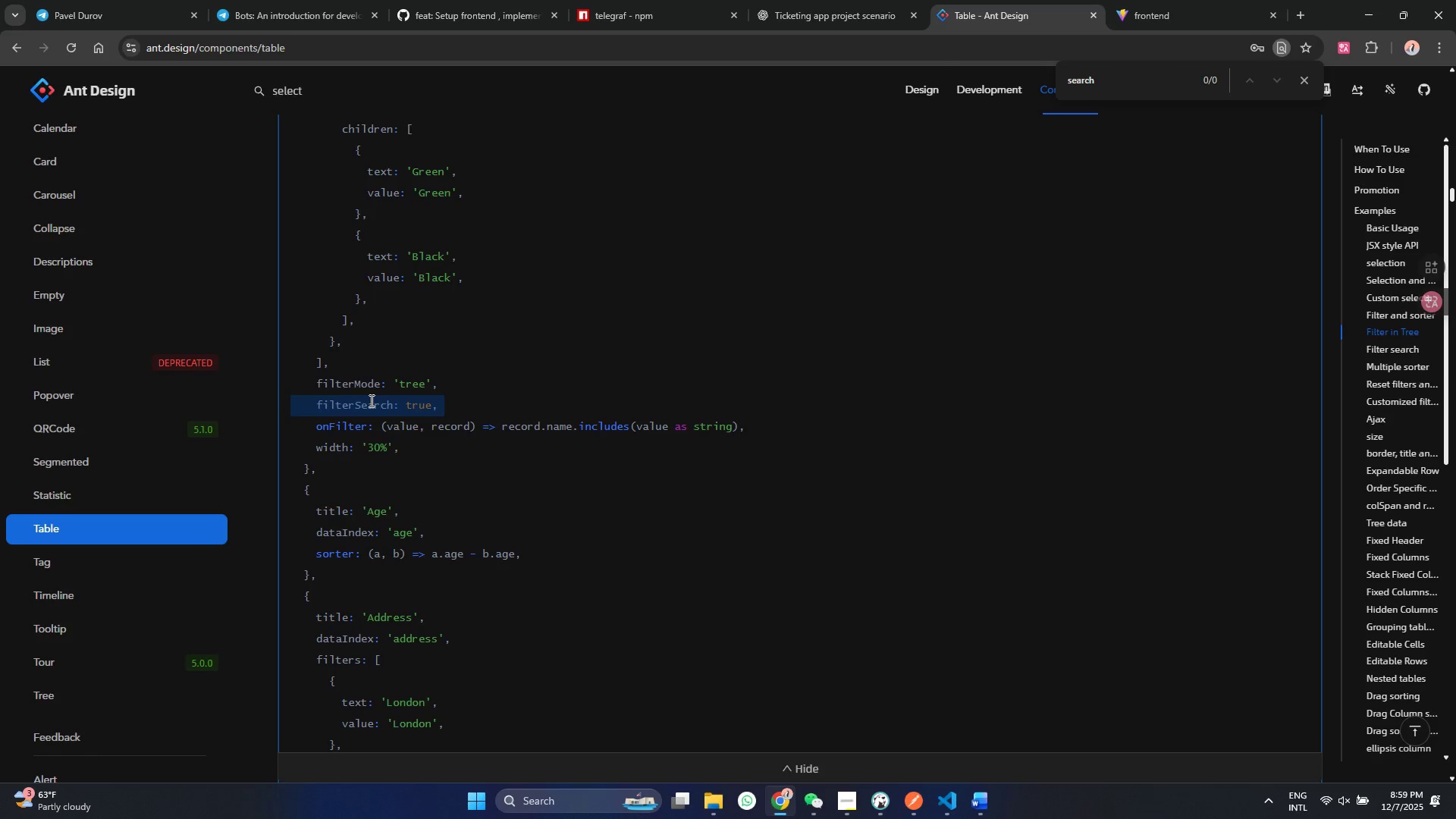 
double_click([370, 400])
 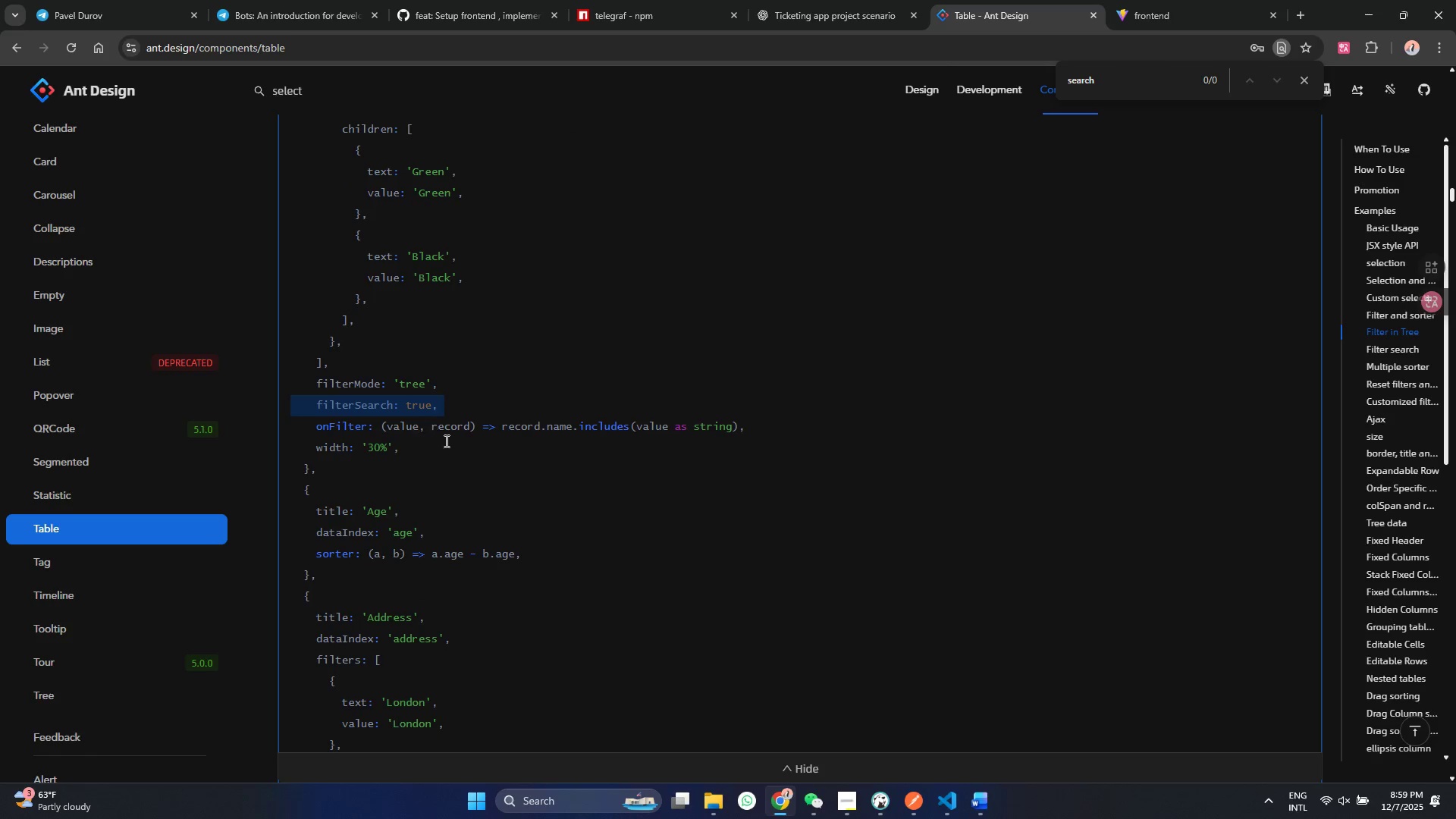 
triple_click([370, 400])
 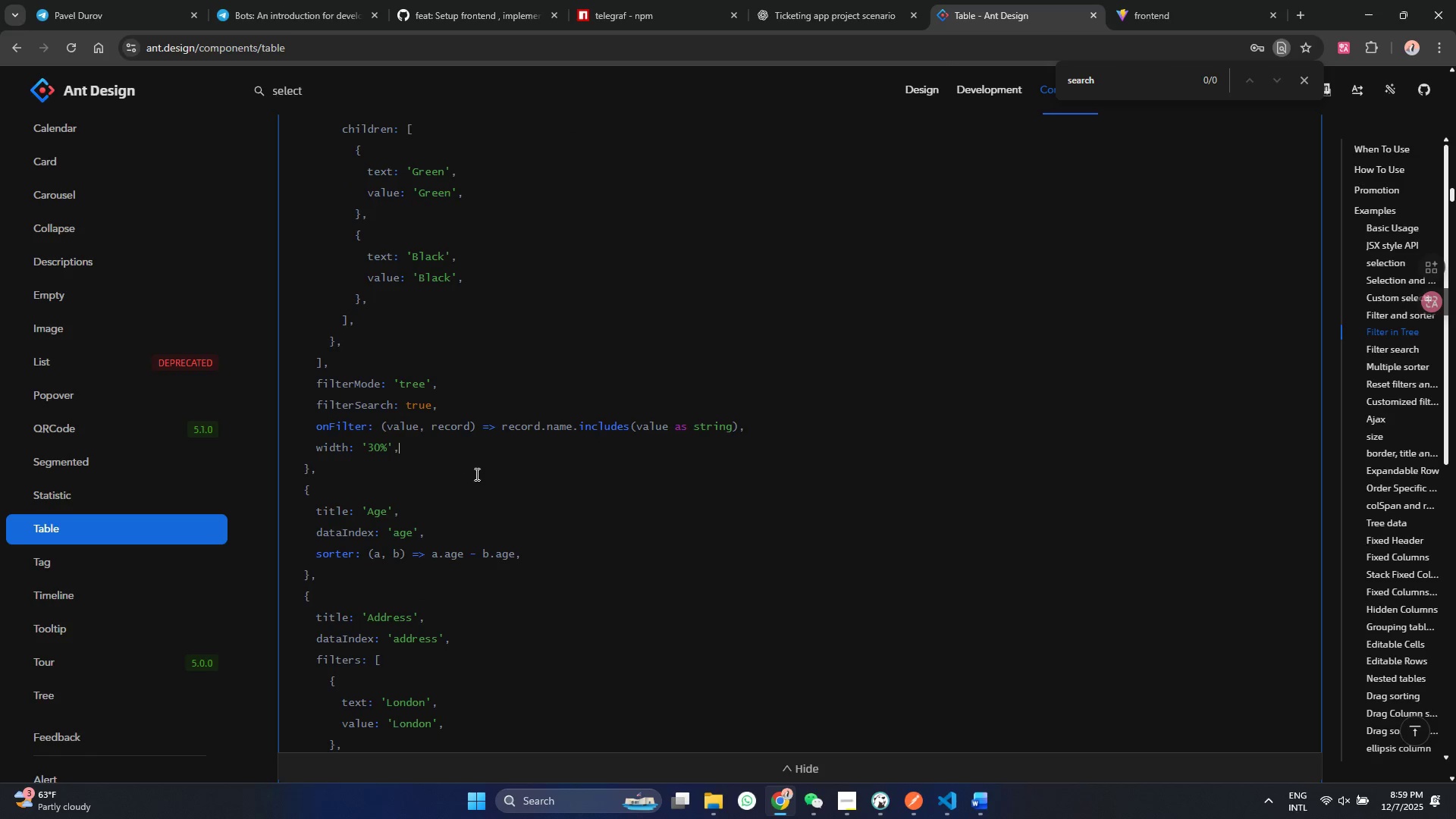 
triple_click([451, 443])
 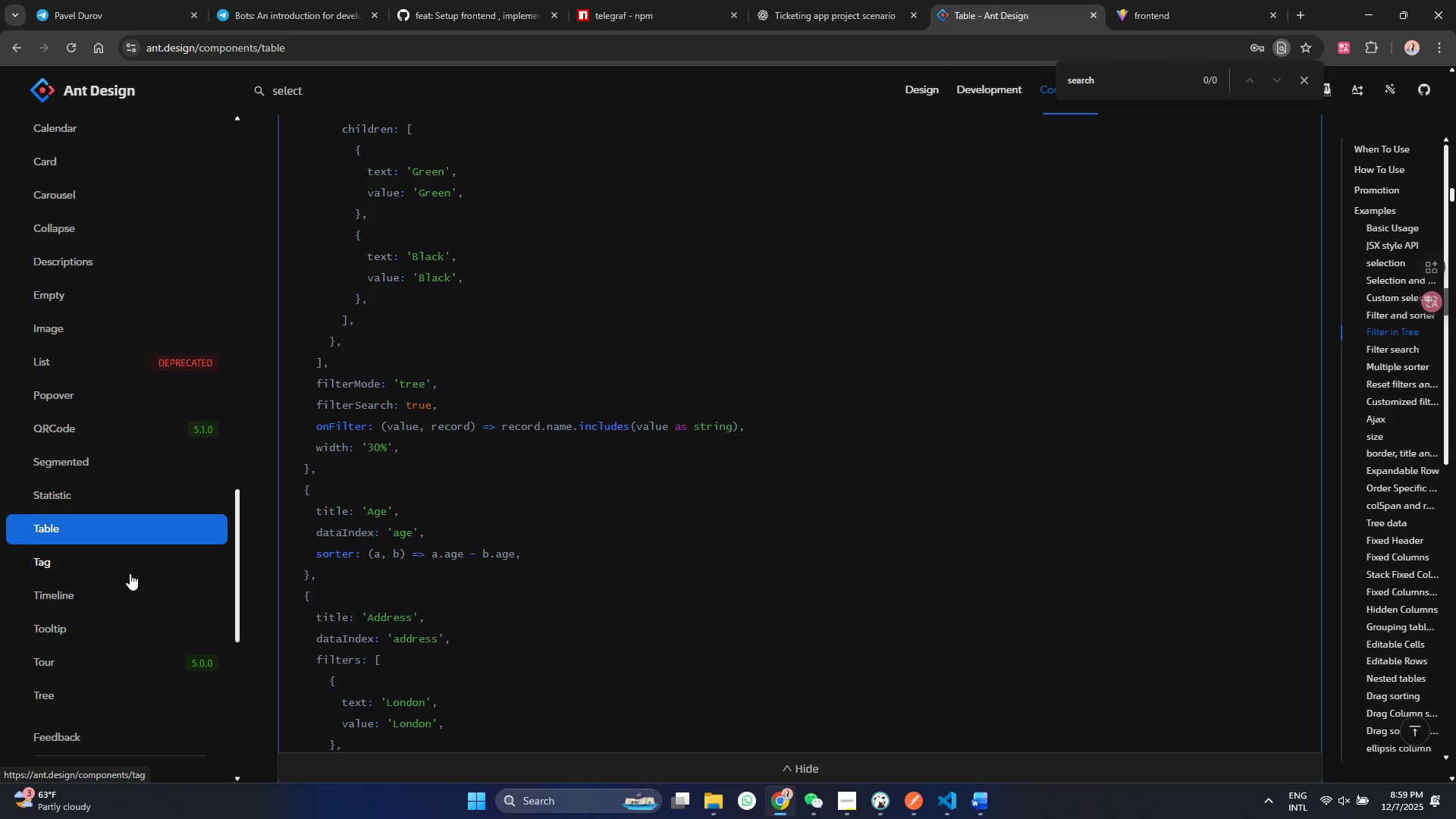 
scroll: coordinate [130, 573], scroll_direction: down, amount: 1.0
 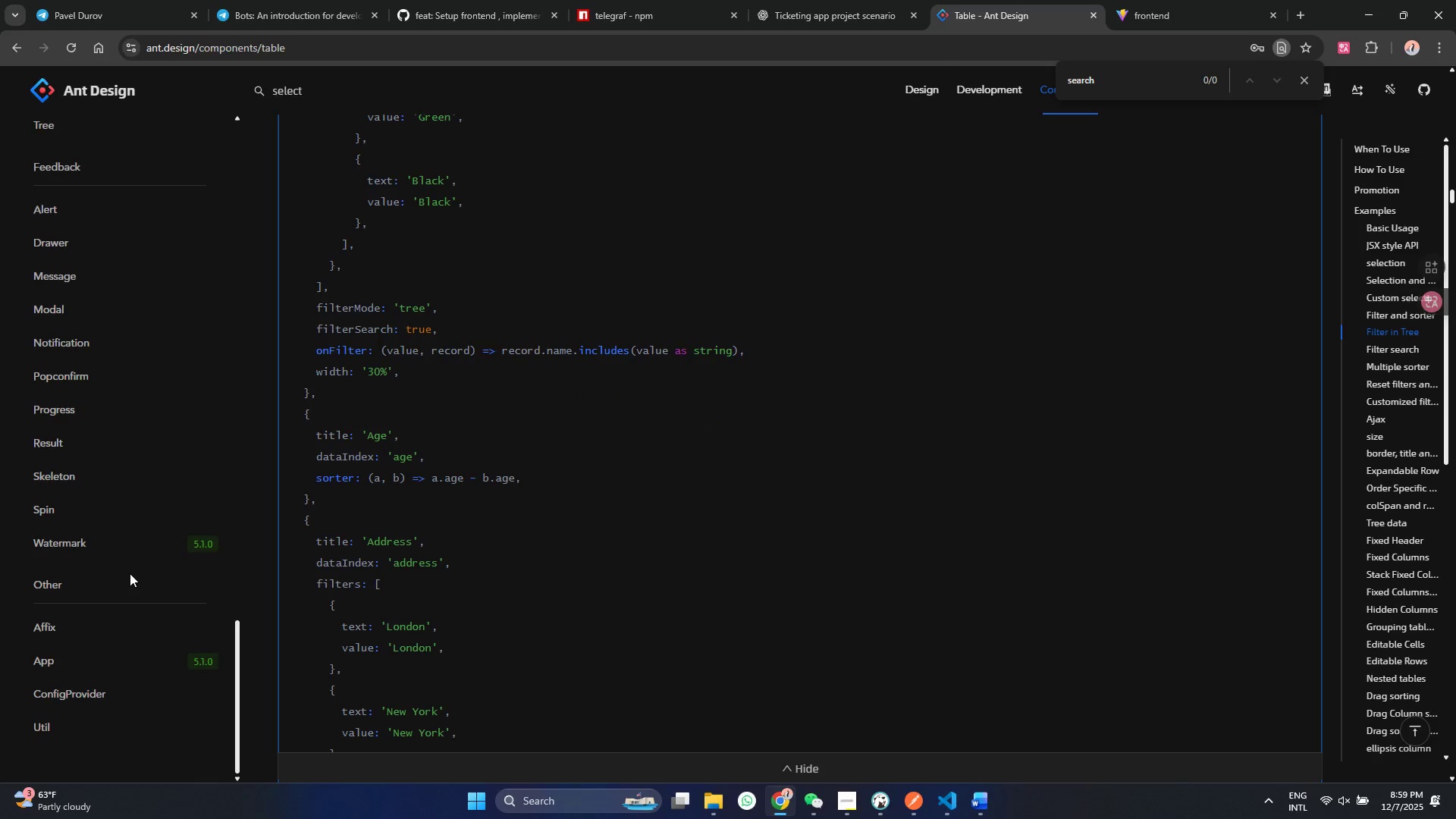 
double_click([56, 597])
 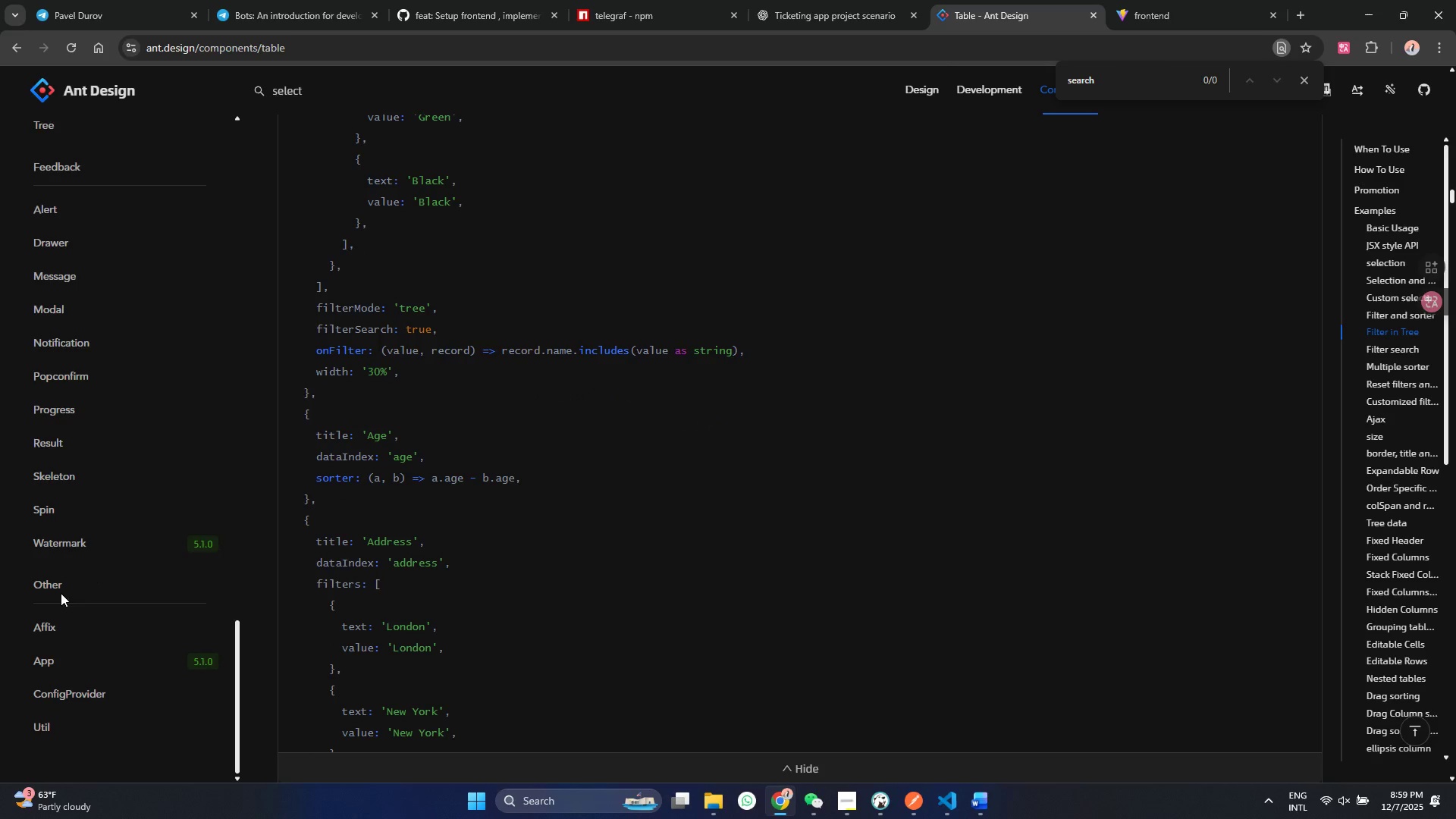 
triple_click([56, 584])
 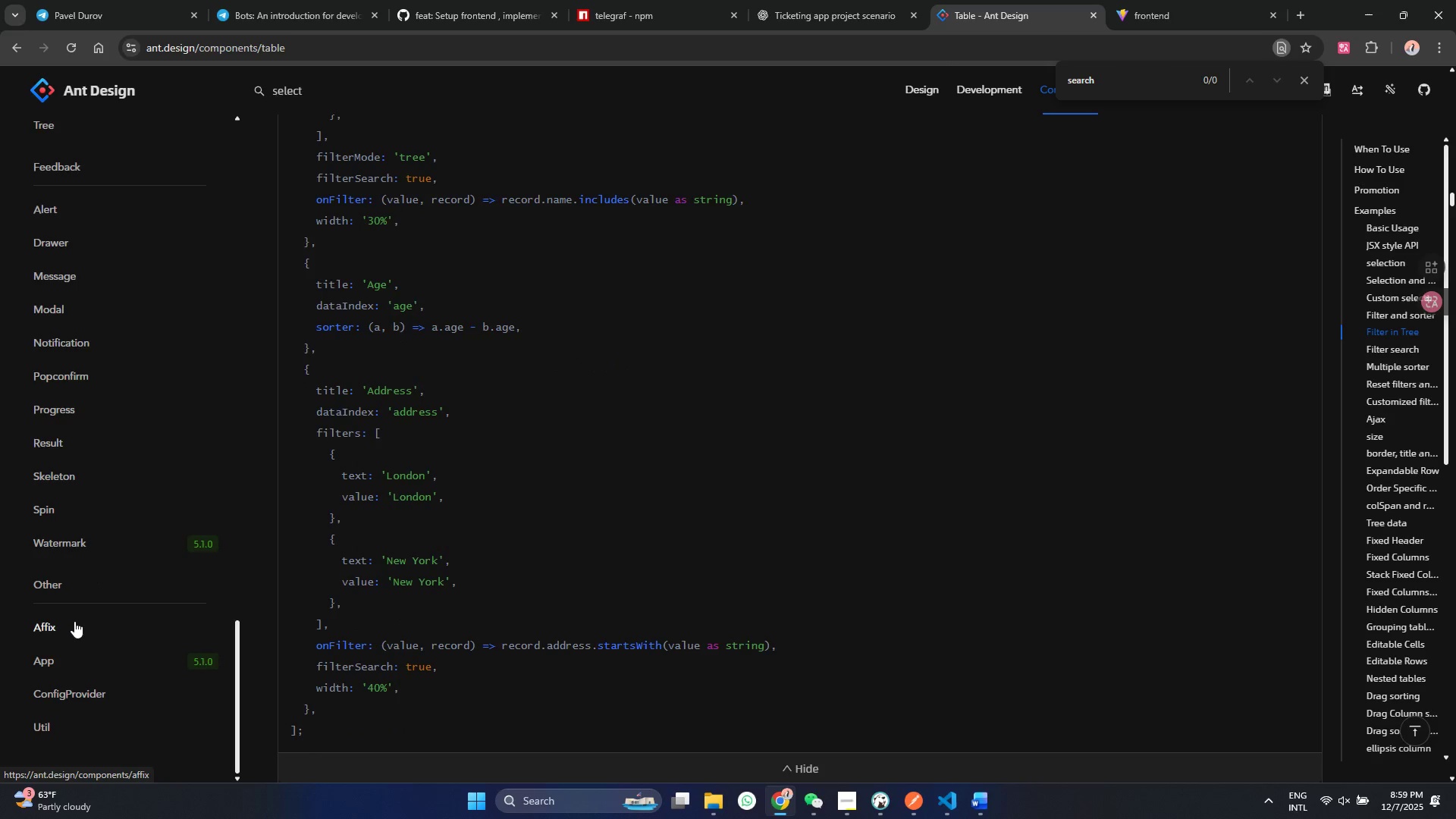 
scroll: coordinate [74, 621], scroll_direction: down, amount: 2.0
 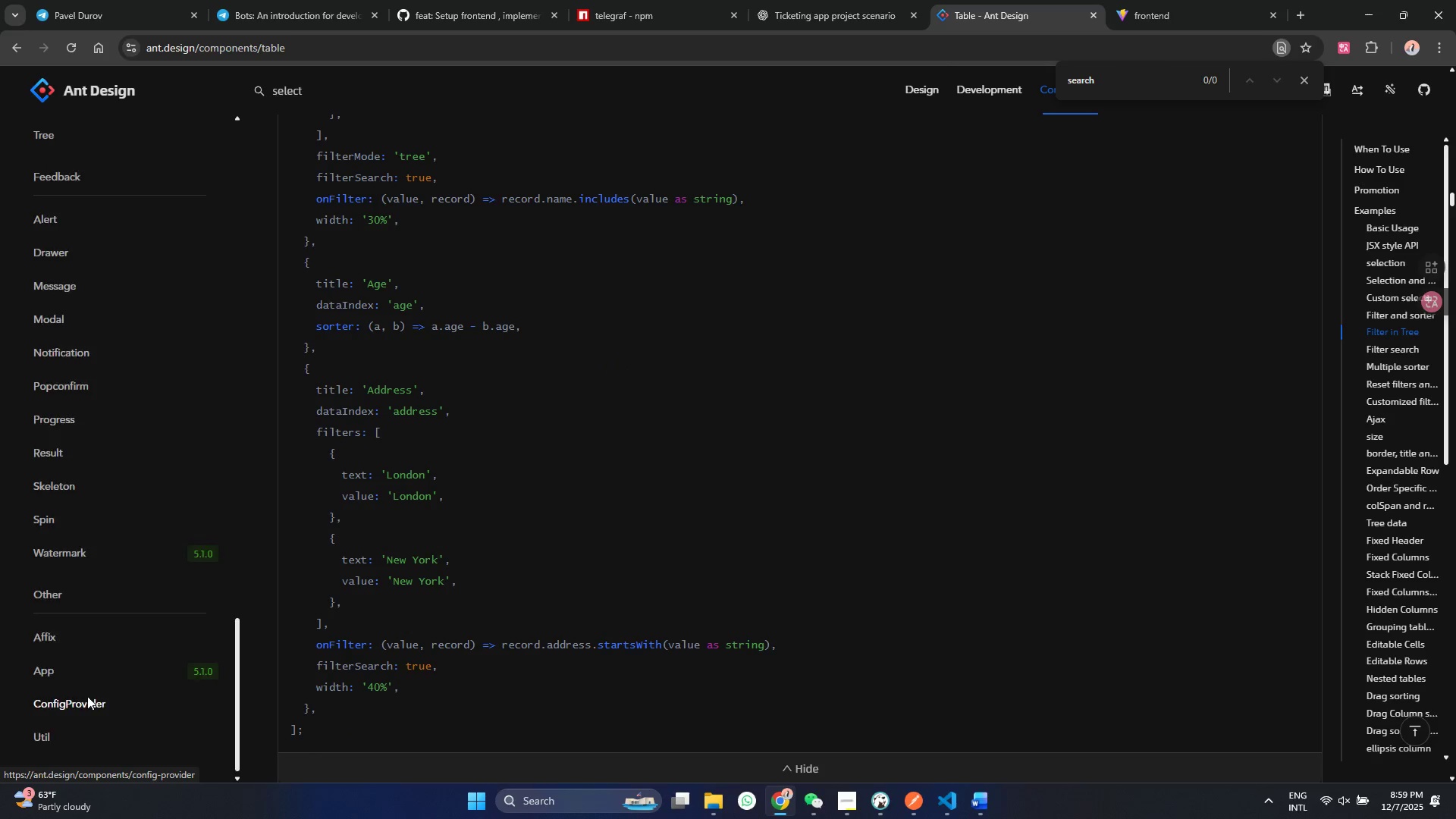 
scroll: coordinate [69, 370], scroll_direction: up, amount: 15.0
 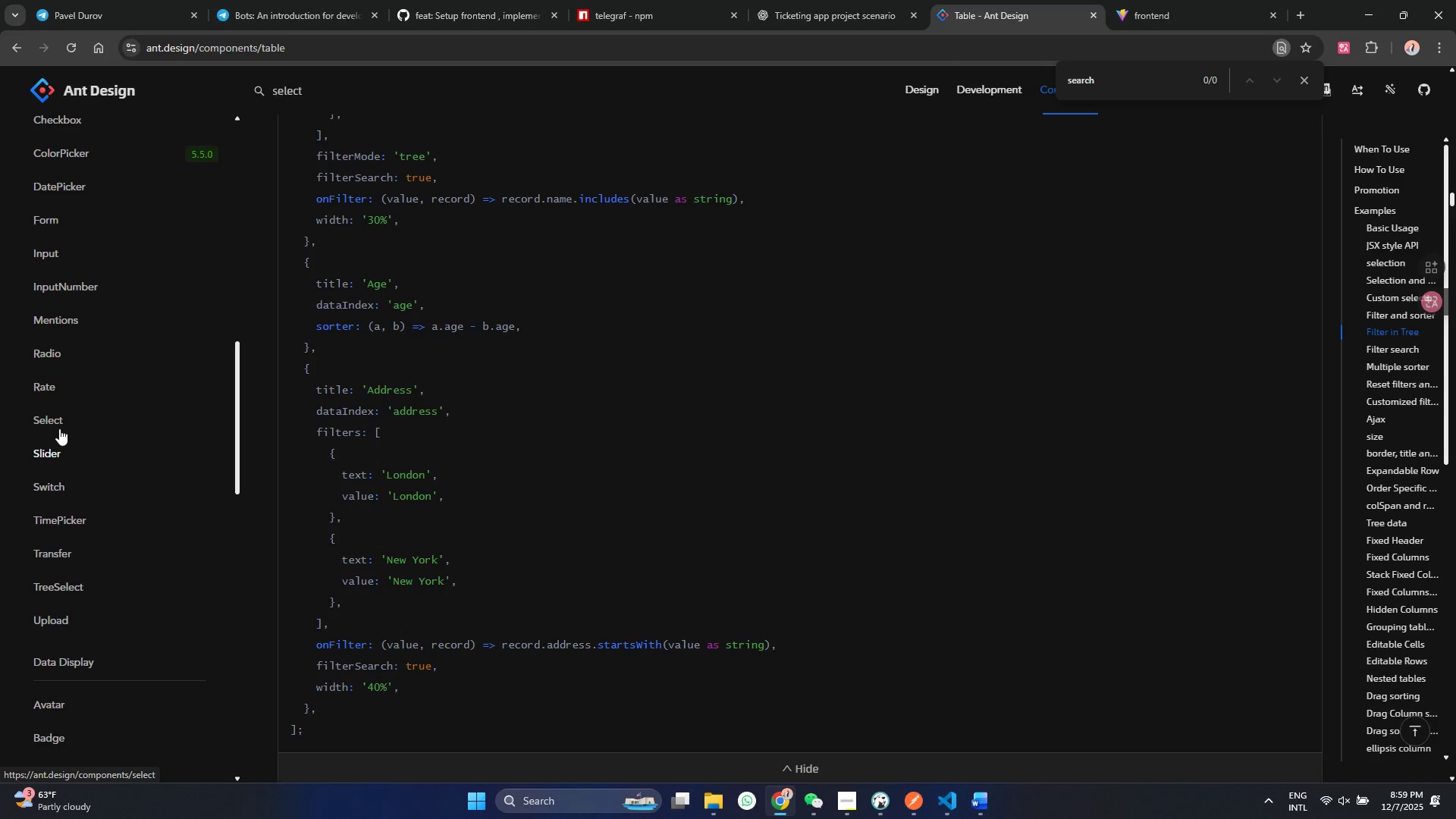 
left_click([59, 428])
 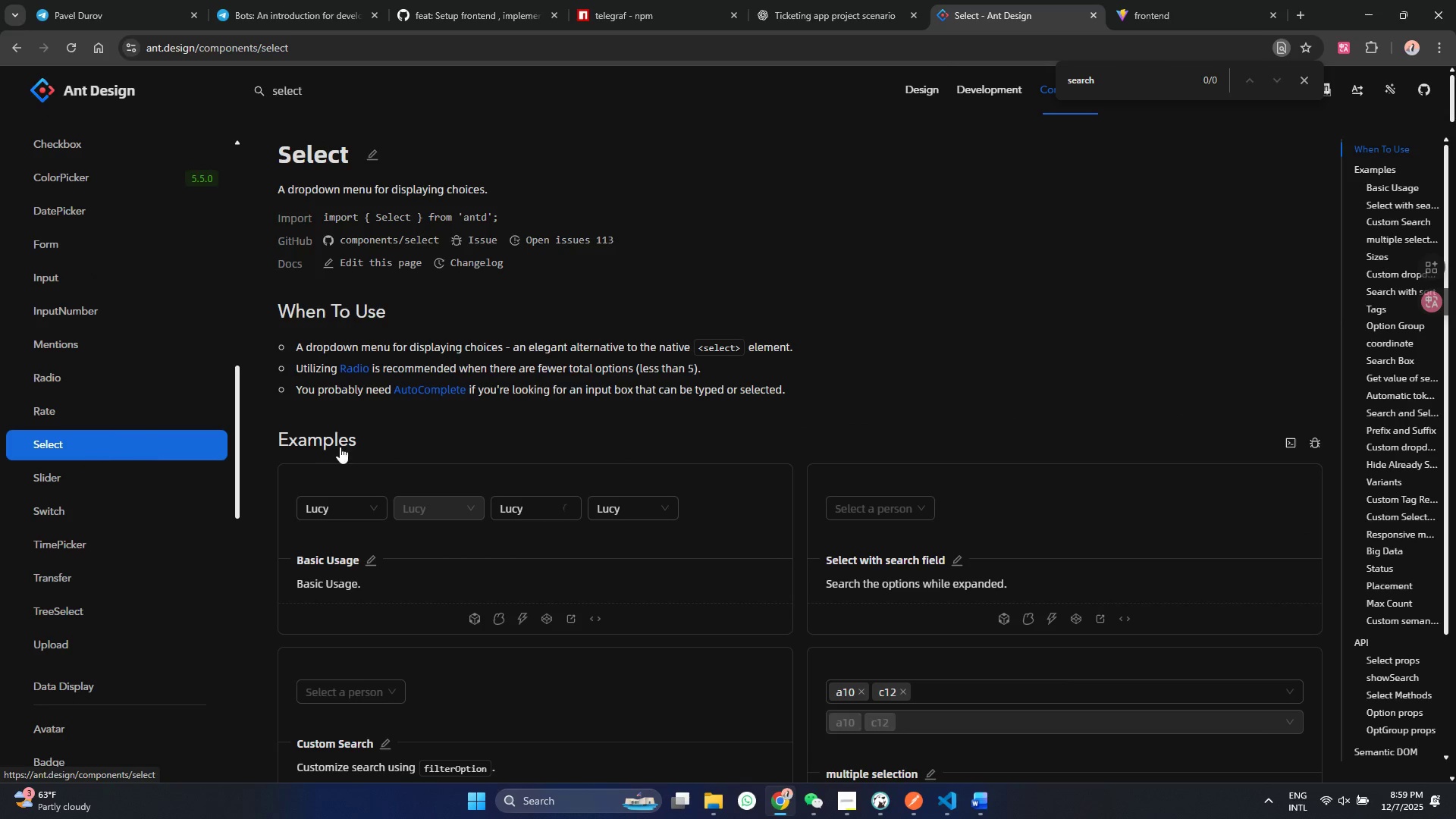 
wait(6.86)
 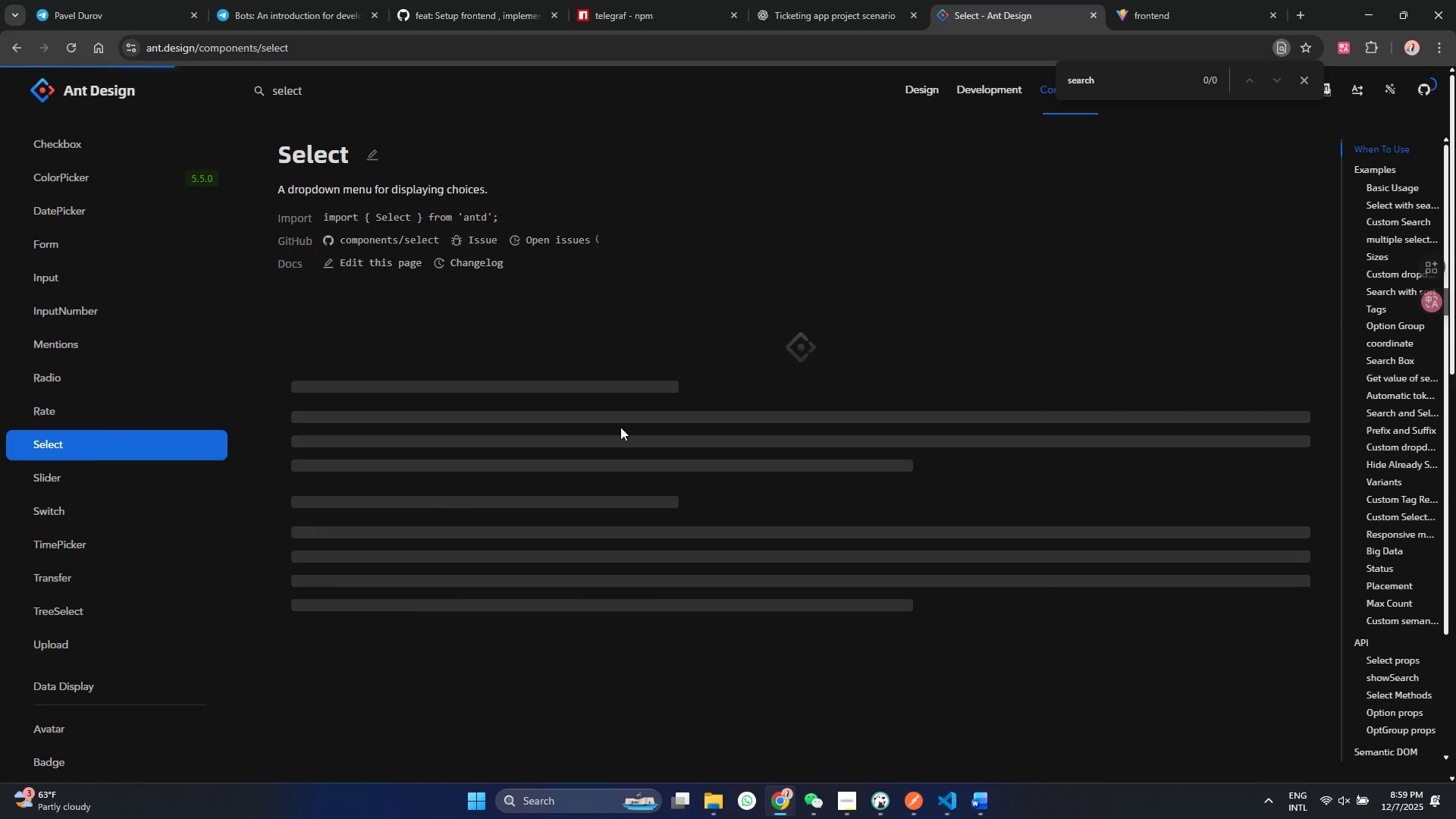 
scroll: coordinate [603, 497], scroll_direction: down, amount: 13.0
 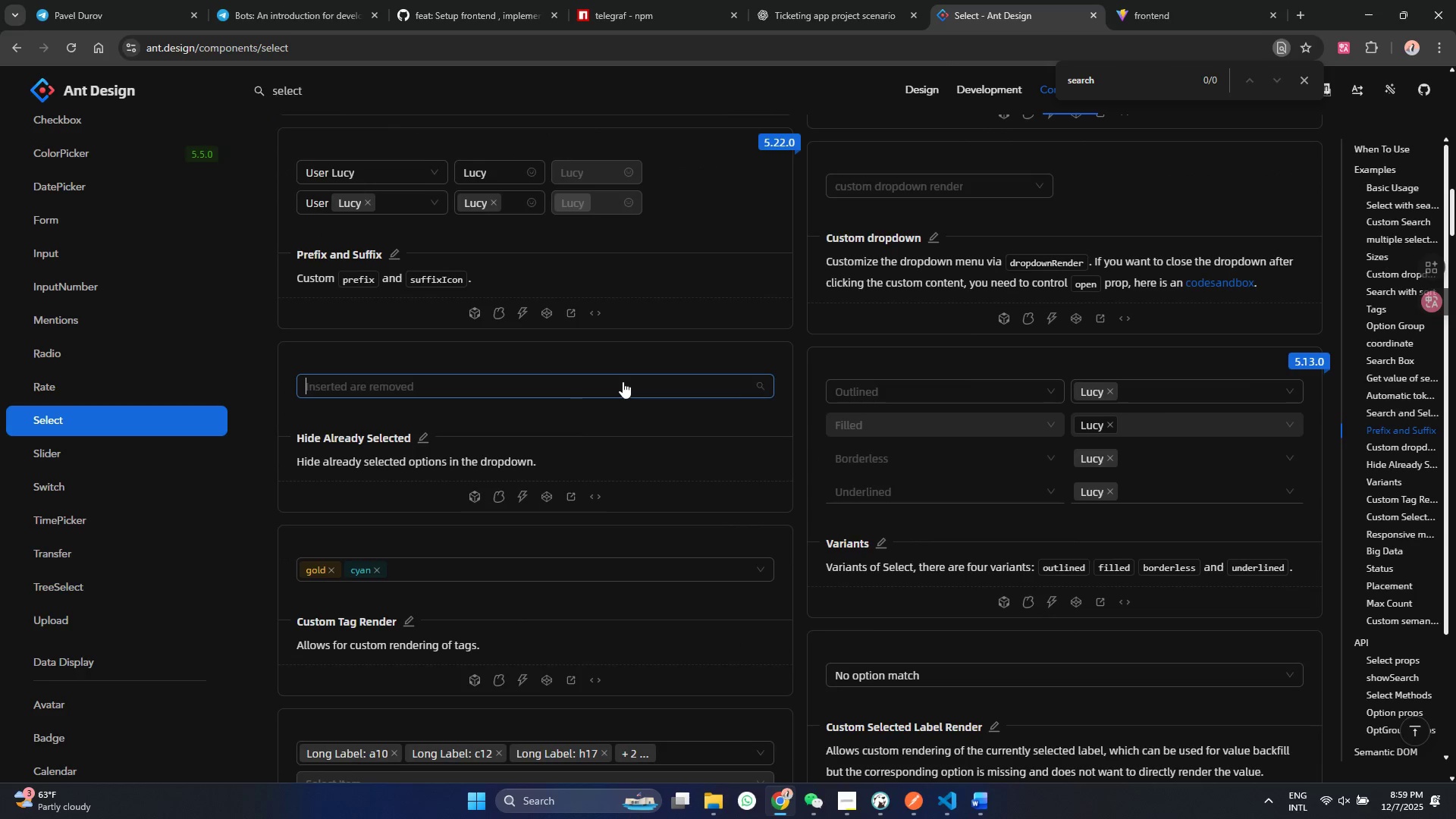 
left_click([623, 381])
 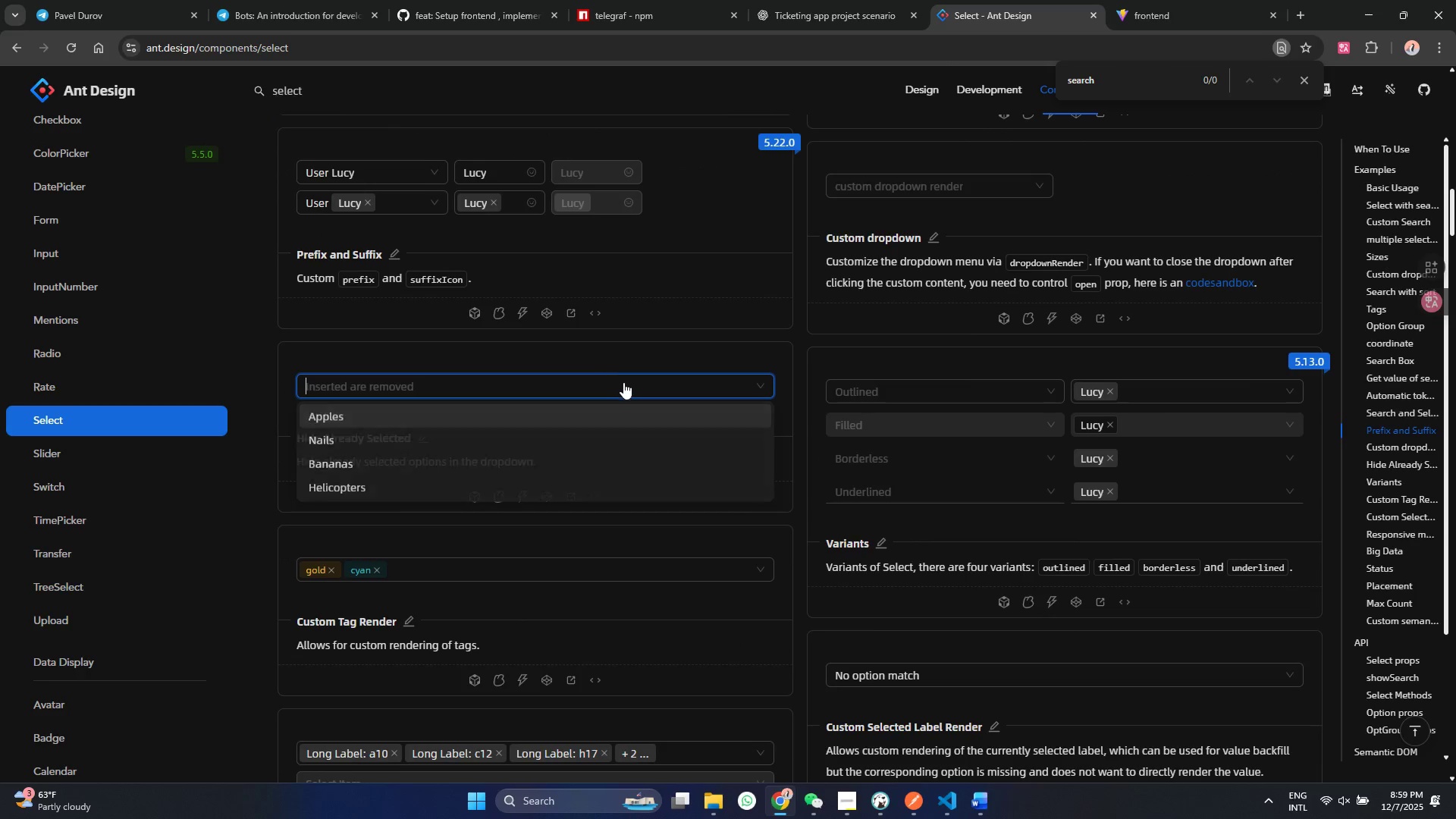 
left_click([623, 381])
 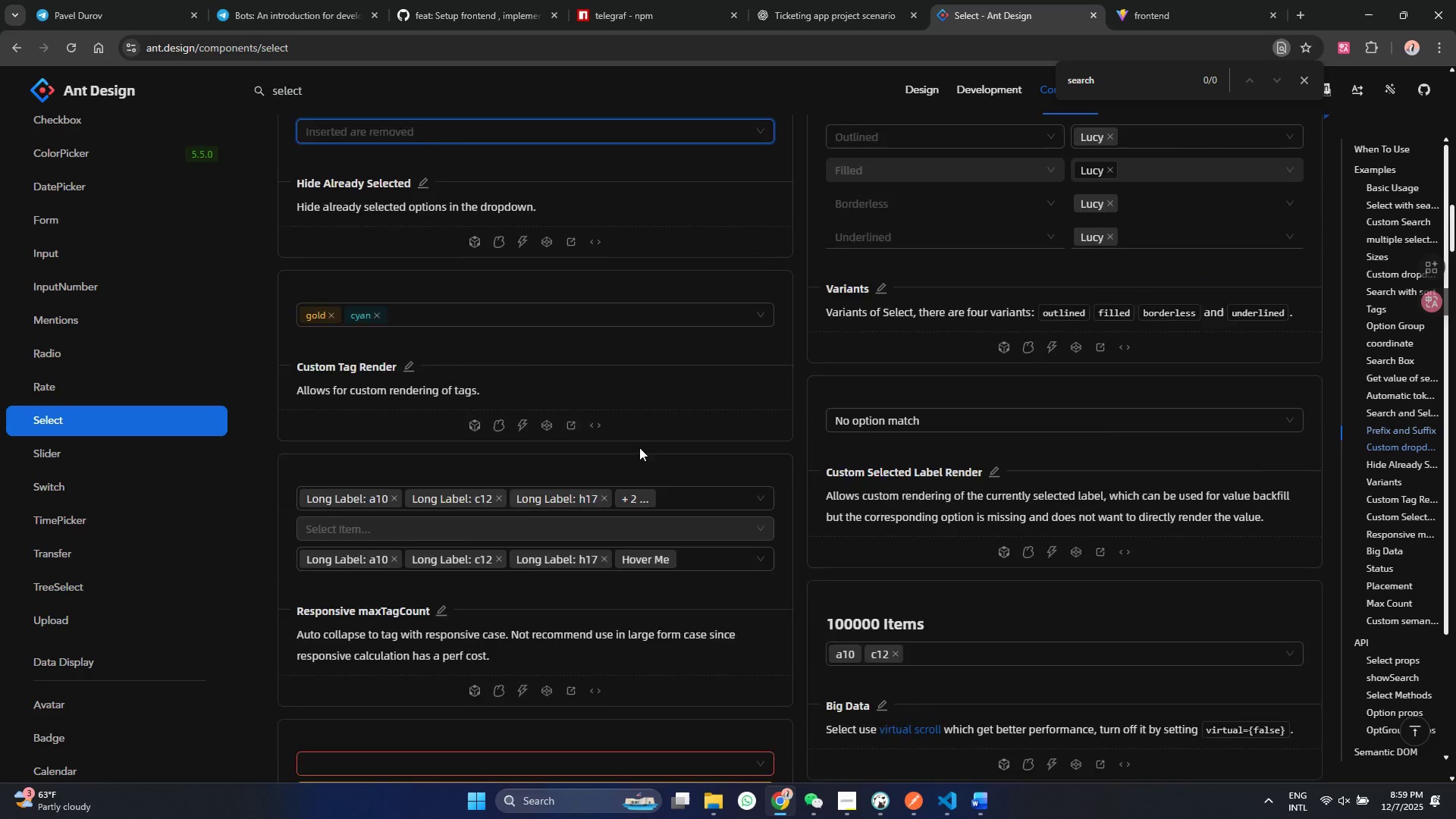 
scroll: coordinate [643, 457], scroll_direction: down, amount: 15.0
 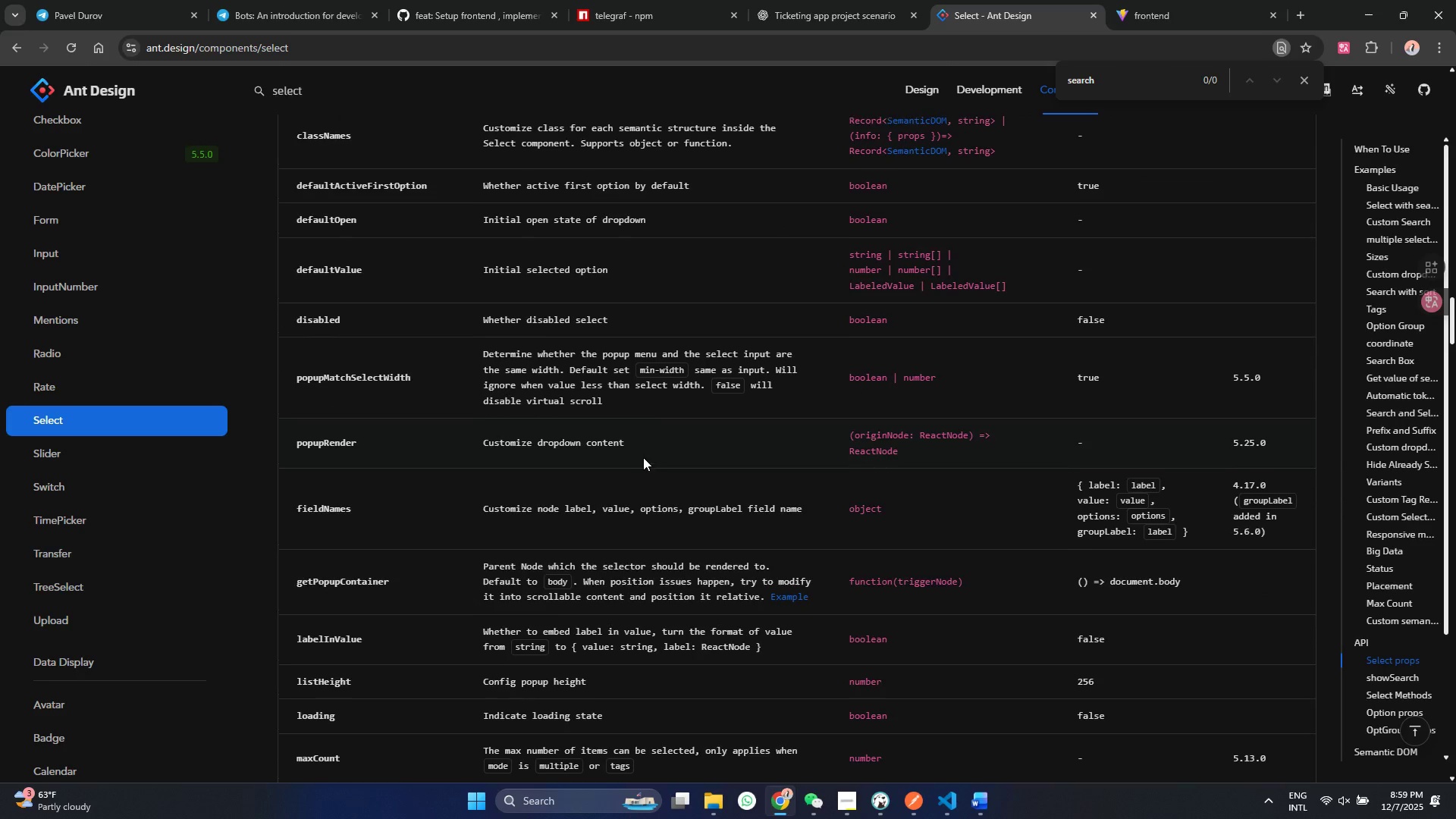 
scroll: coordinate [643, 457], scroll_direction: up, amount: 1.0
 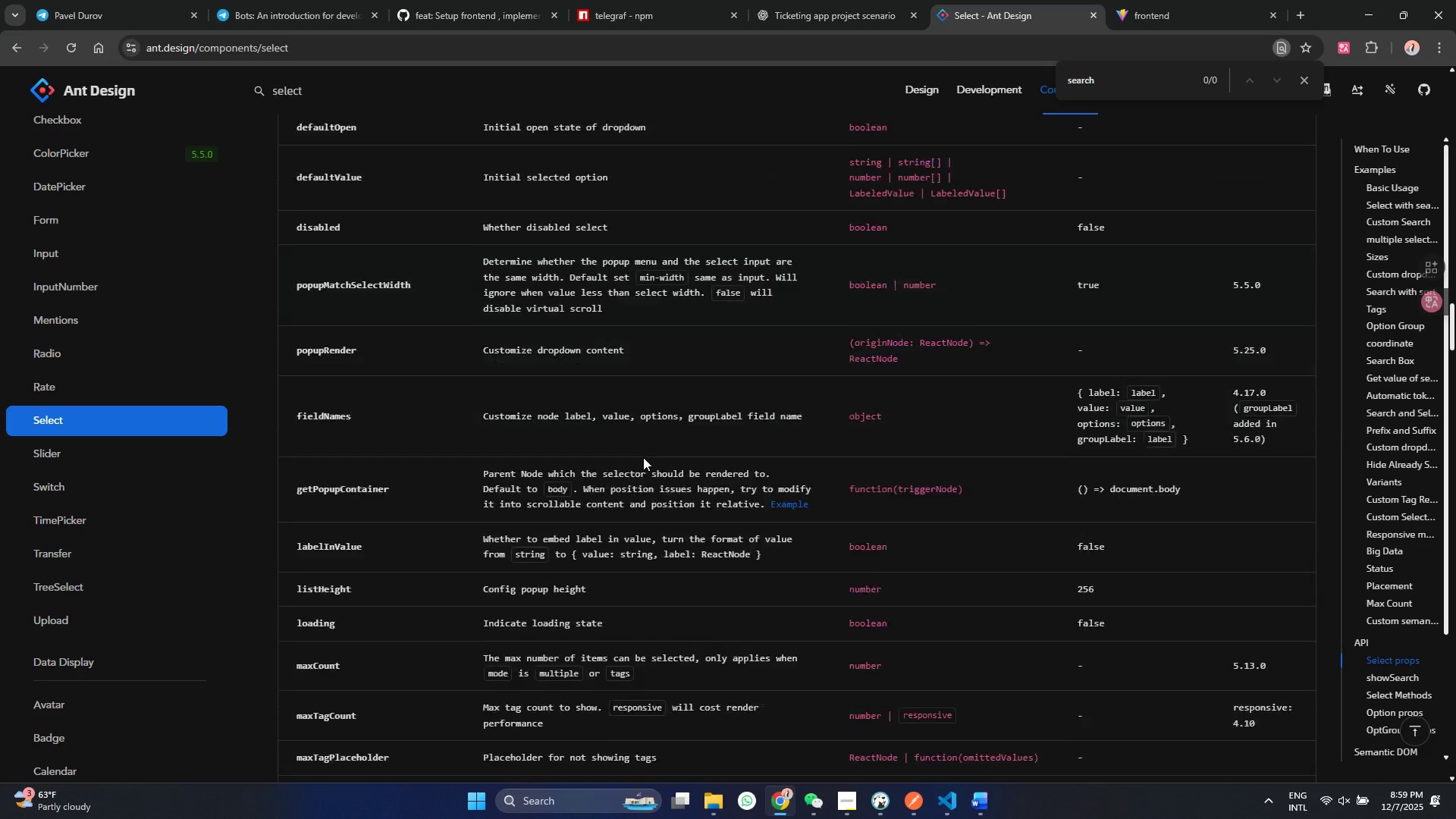 
scroll: coordinate [214, 438], scroll_direction: down, amount: 4.0
 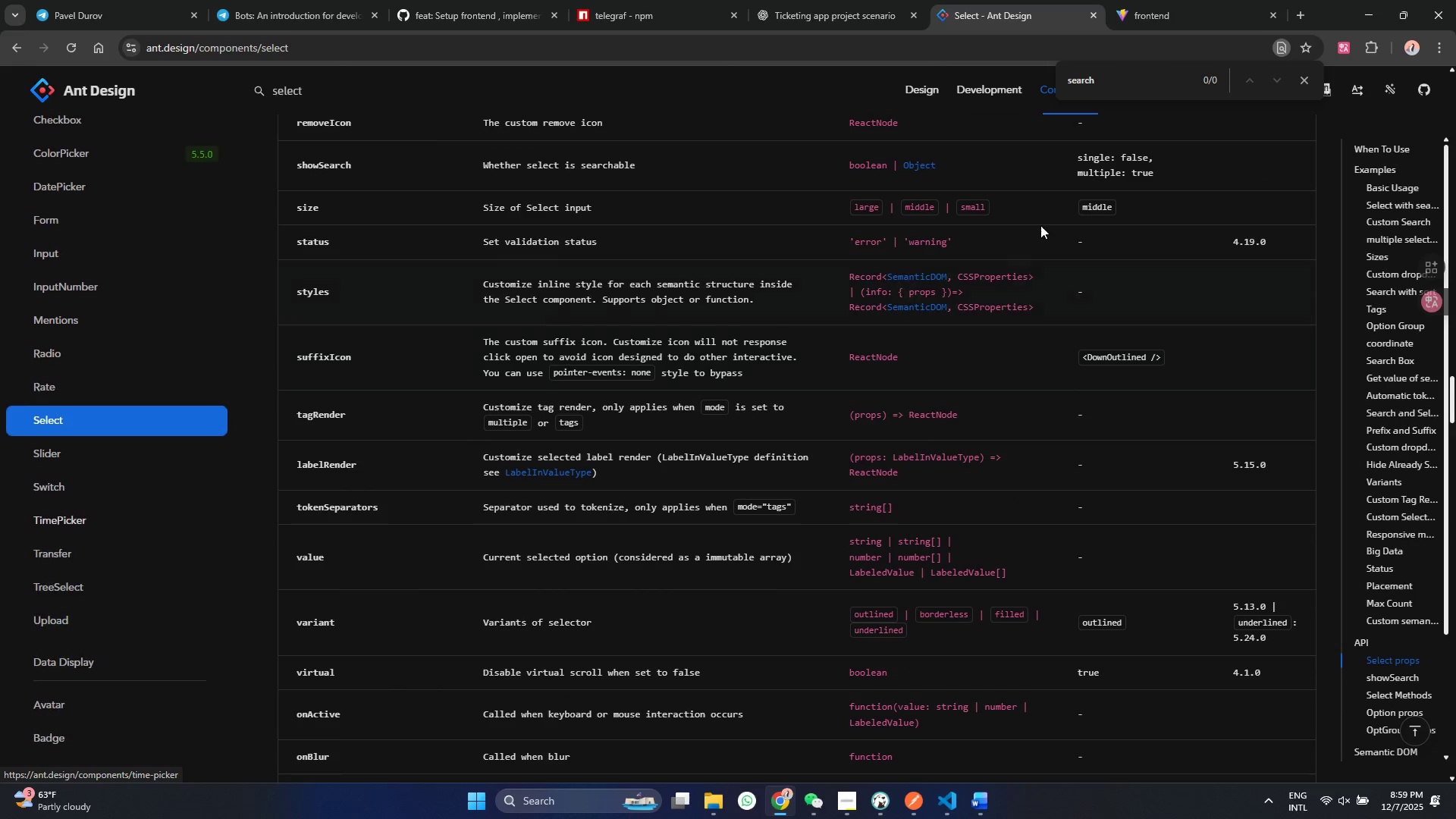 
scroll: coordinate [214, 438], scroll_direction: up, amount: 1.0
 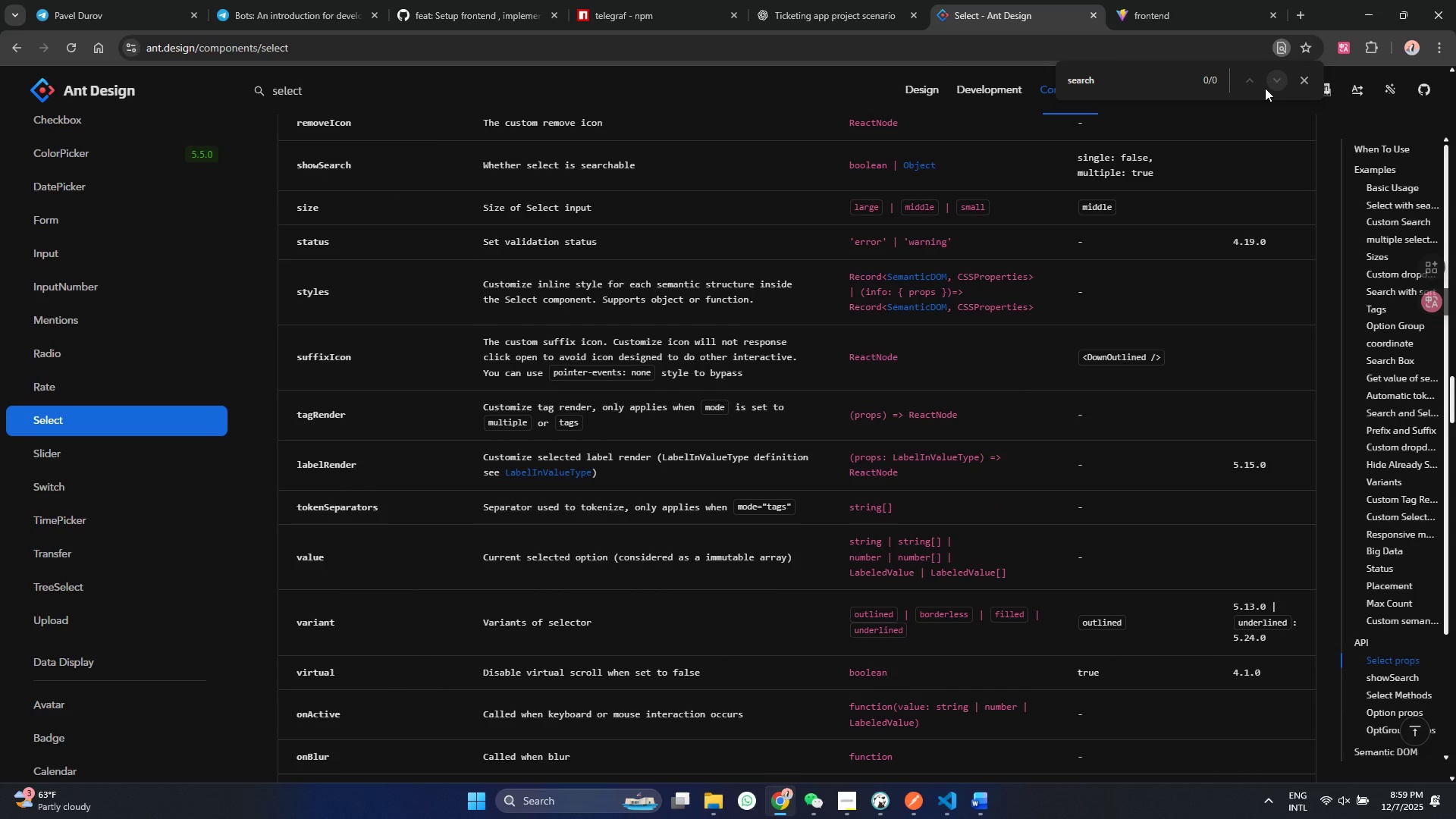 
left_click([1265, 88])
 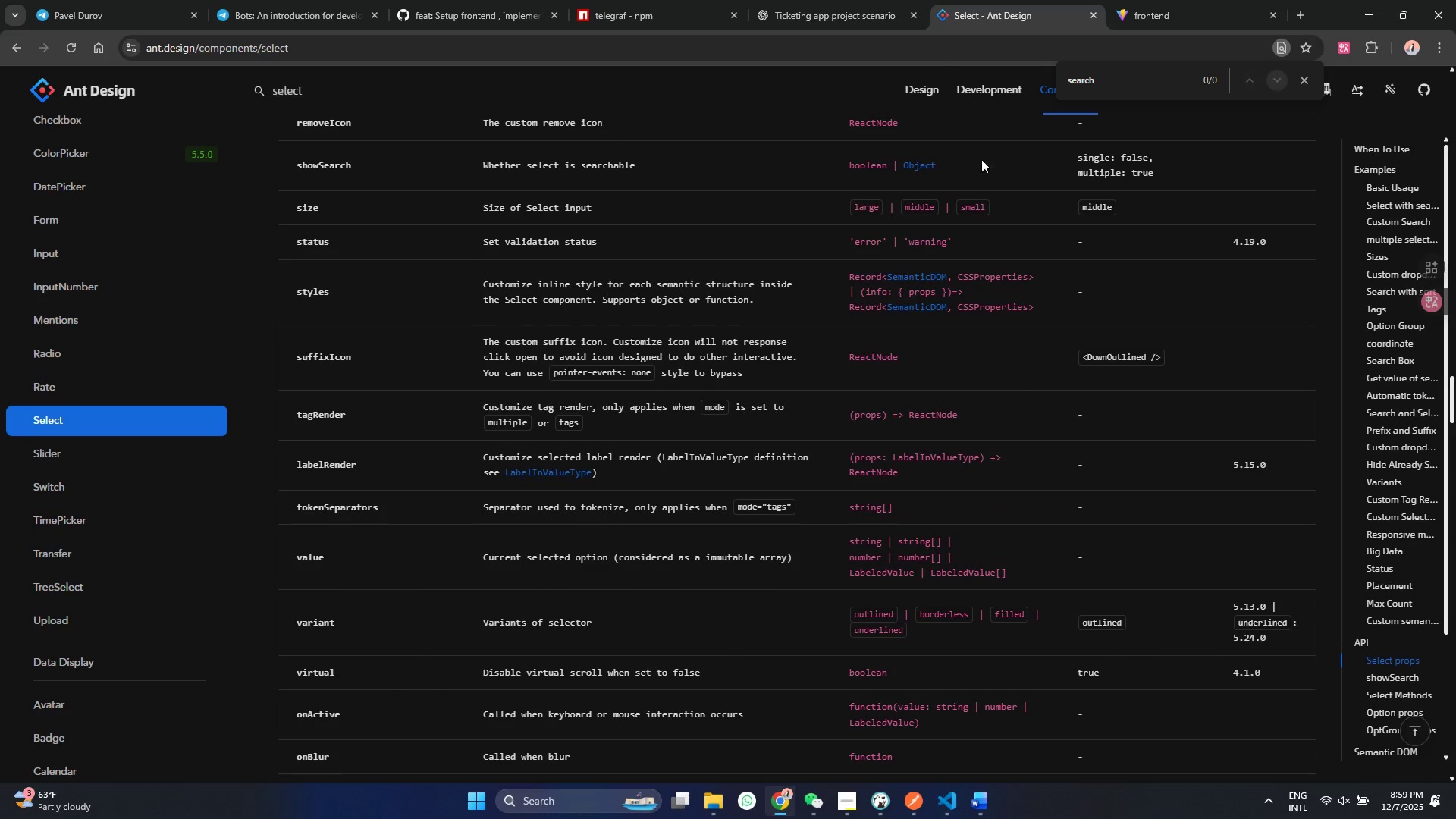 
left_click([1265, 88])
 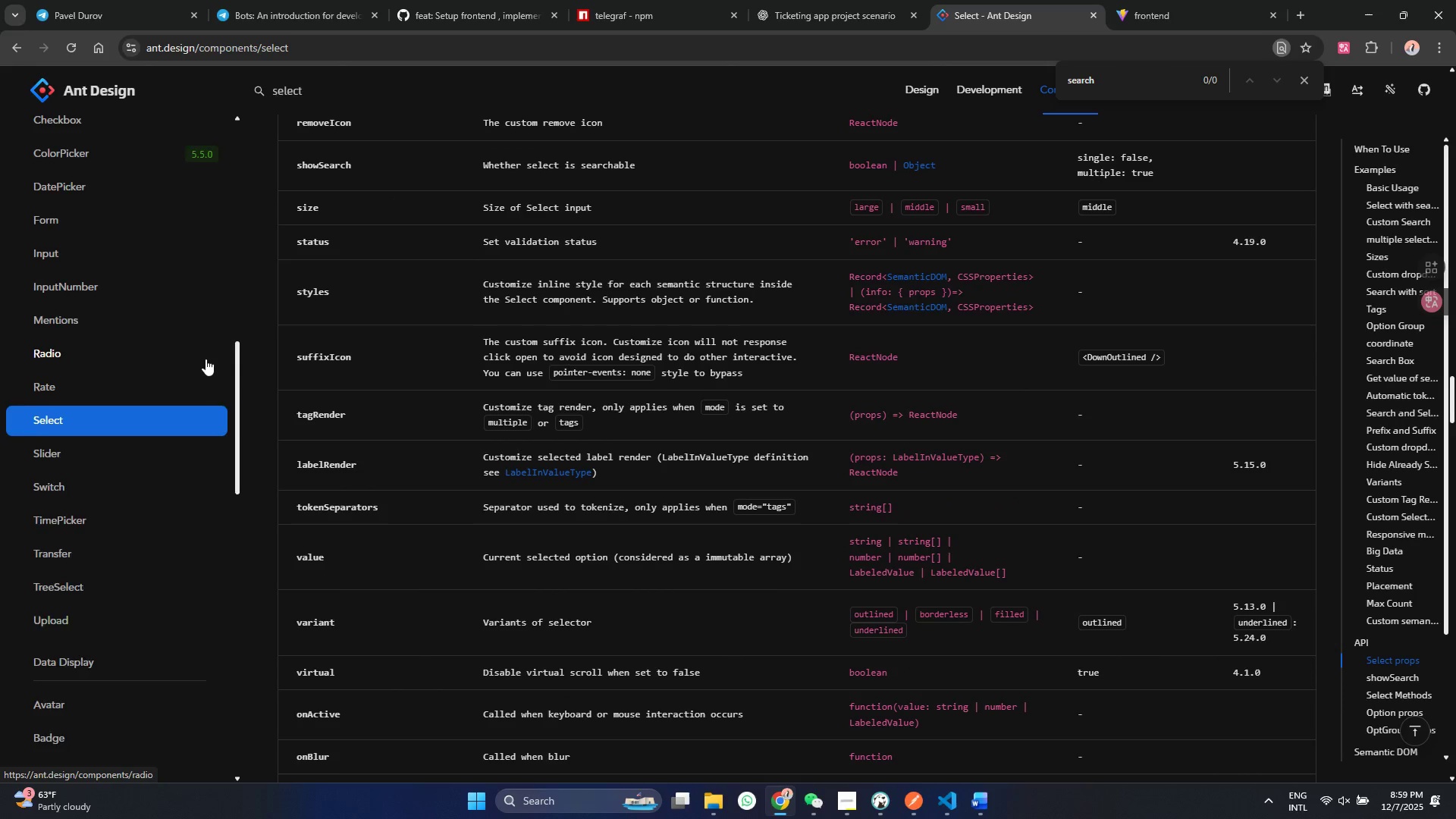 
scroll: coordinate [111, 454], scroll_direction: down, amount: 9.0
 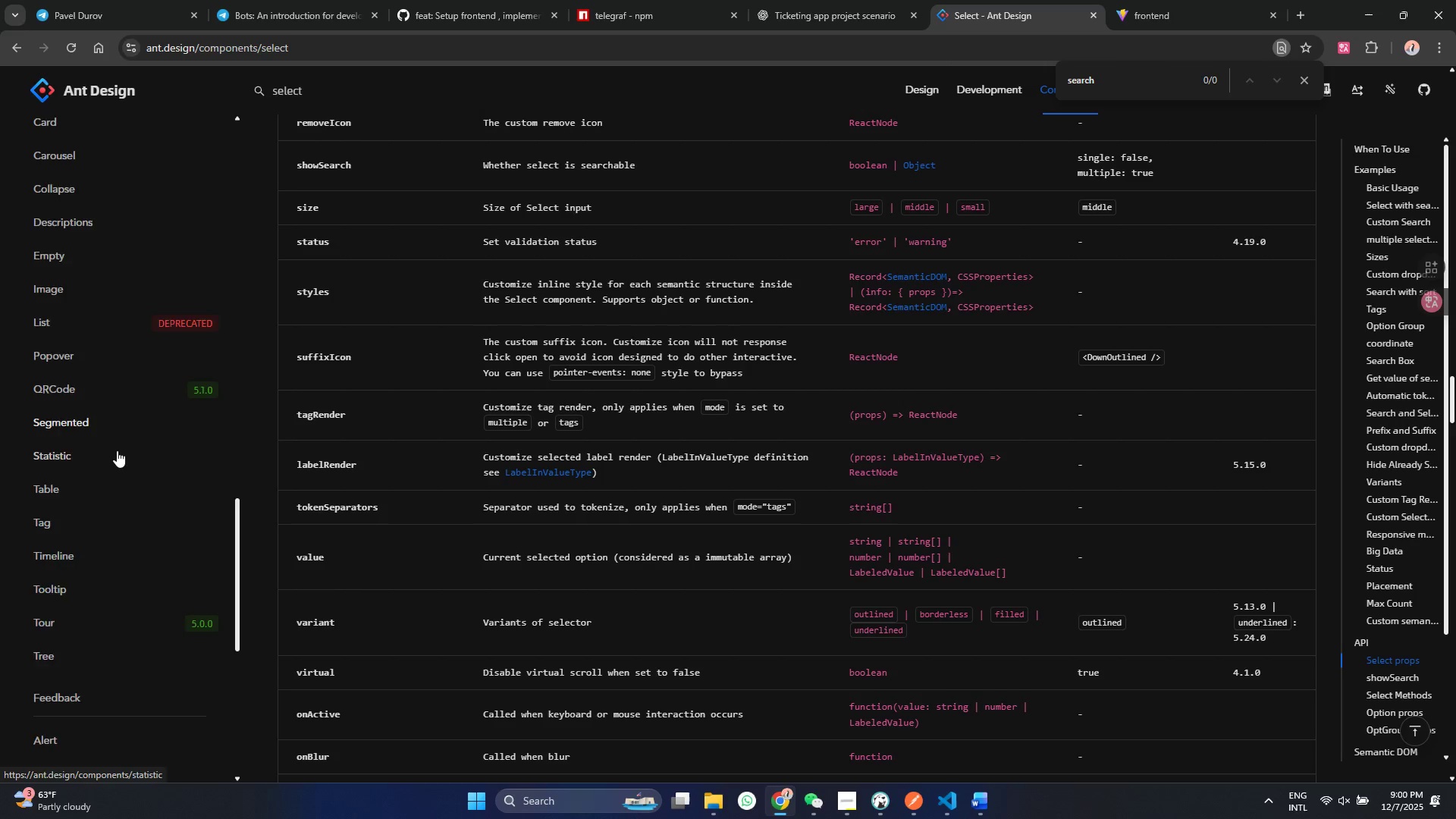 
scroll: coordinate [52, 383], scroll_direction: up, amount: 8.0
 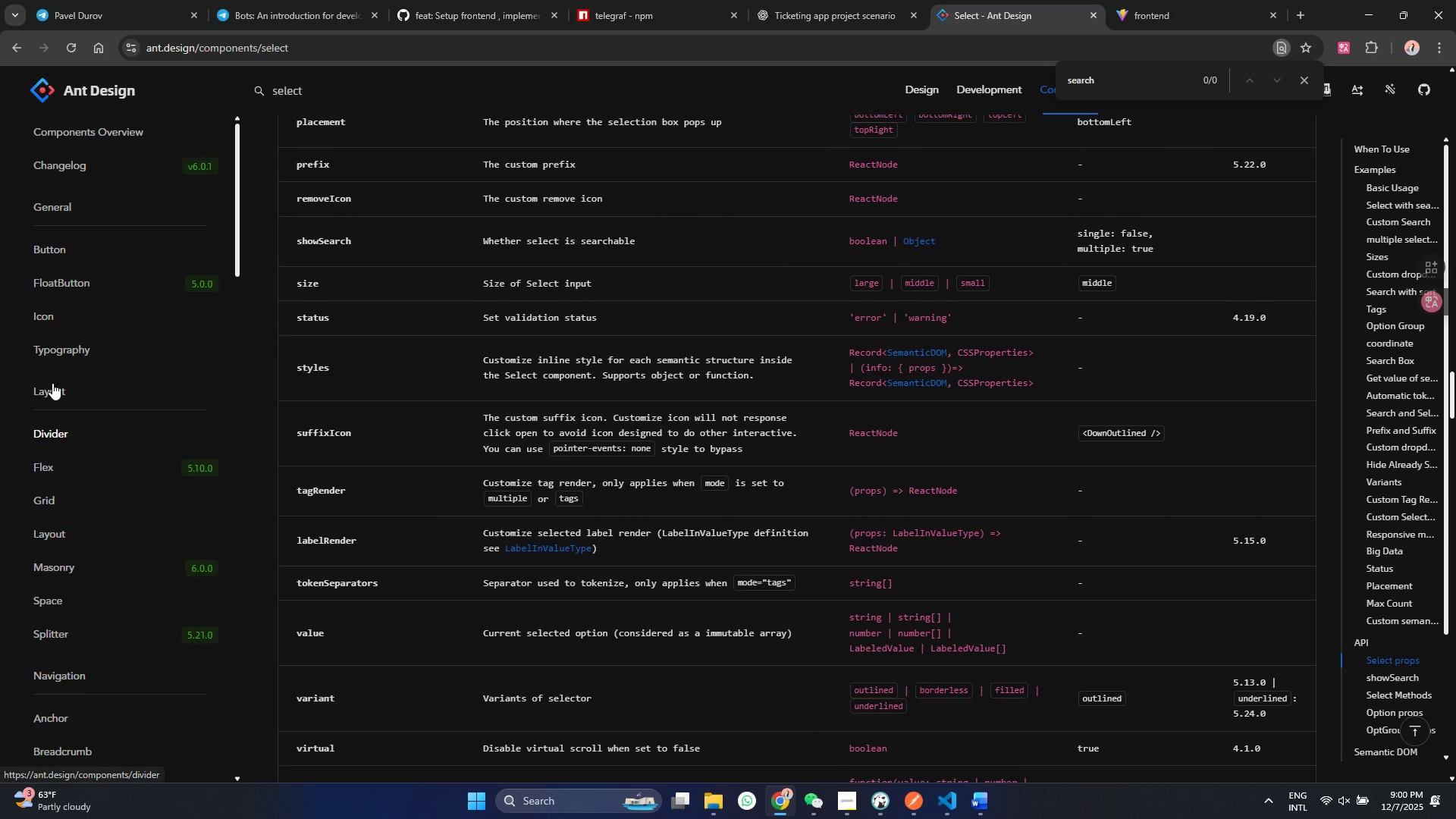 
scroll: coordinate [68, 410], scroll_direction: down, amount: 31.0
 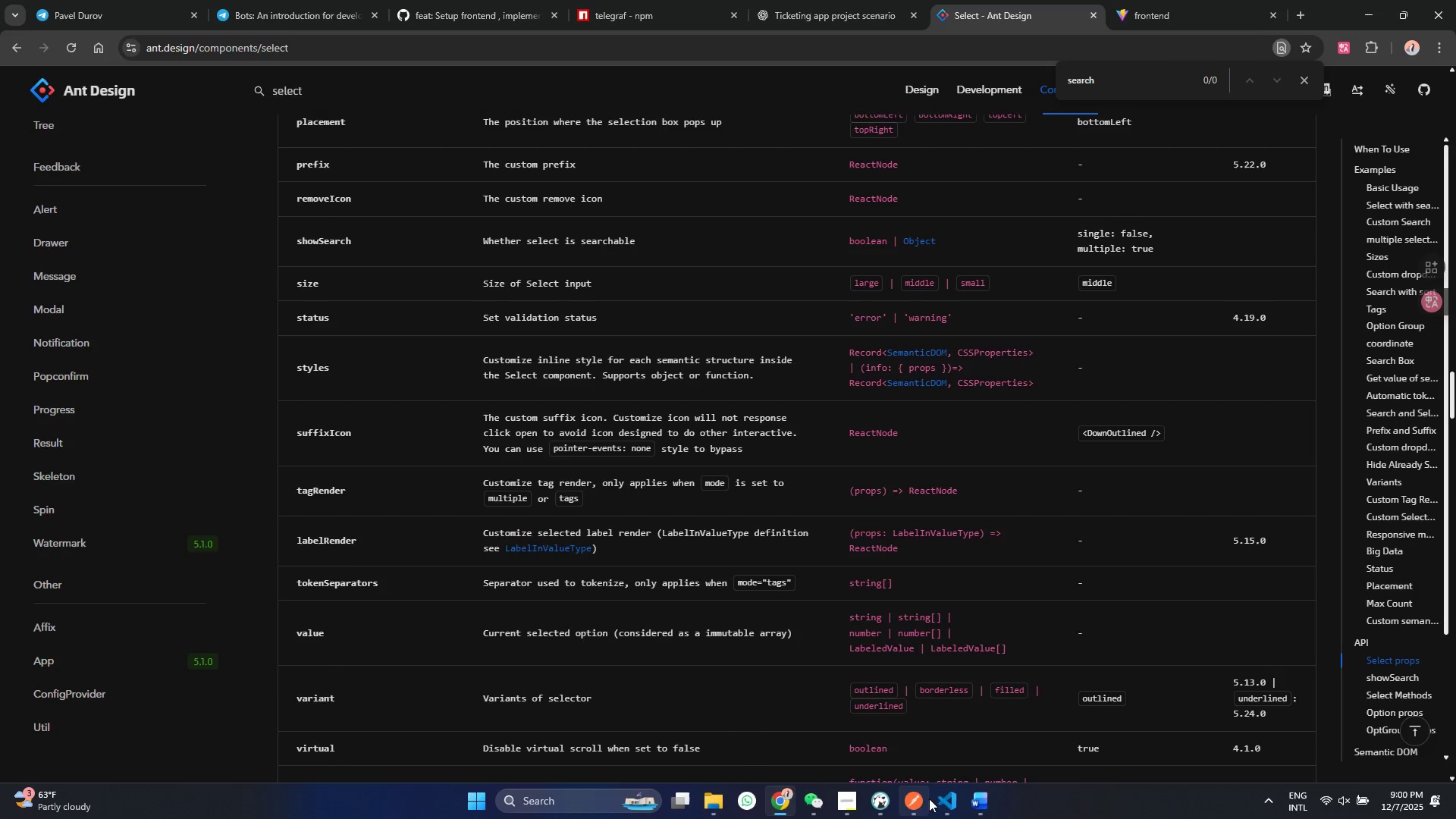 
left_click([934, 805])
 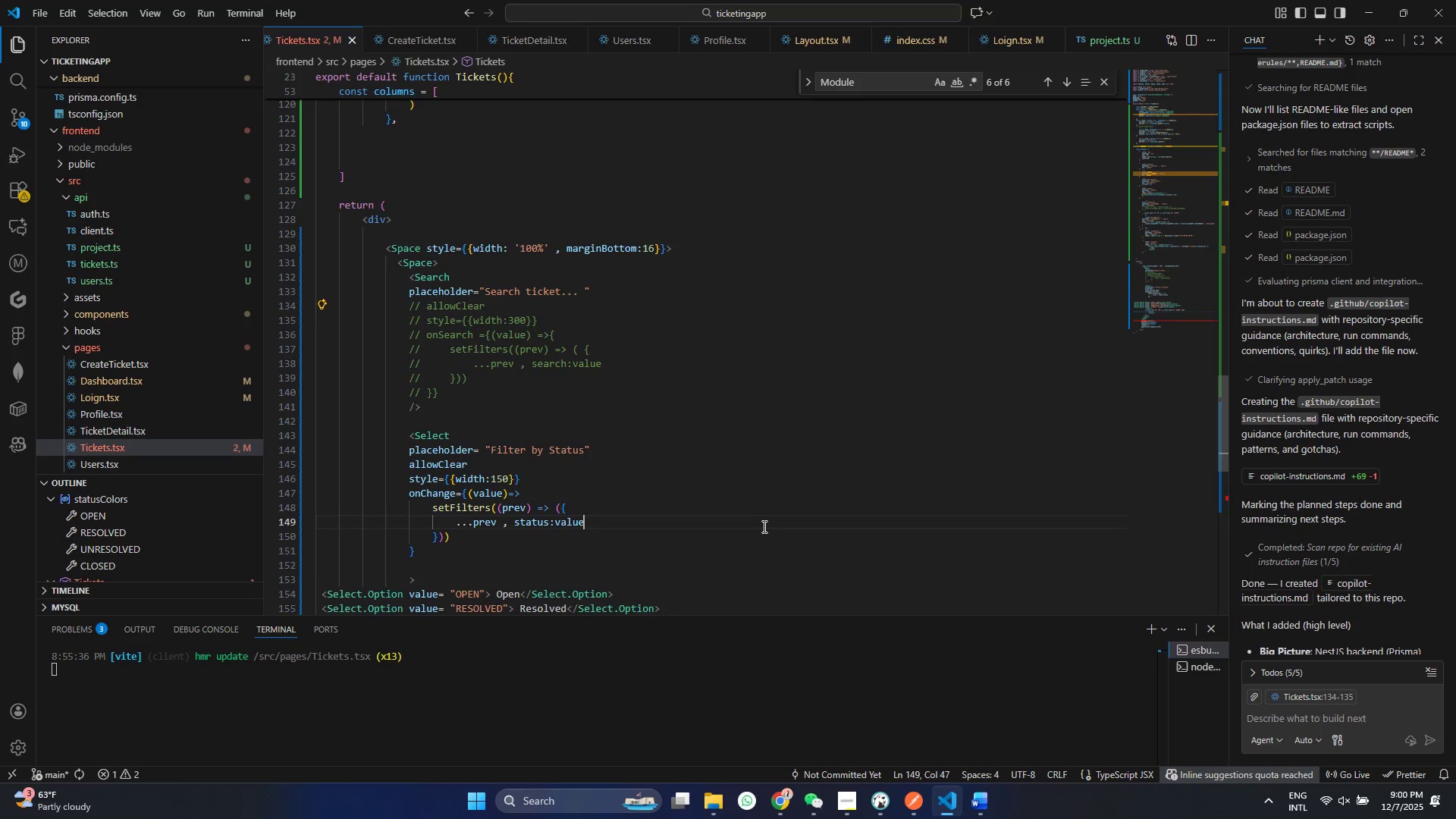 
left_click([763, 526])
 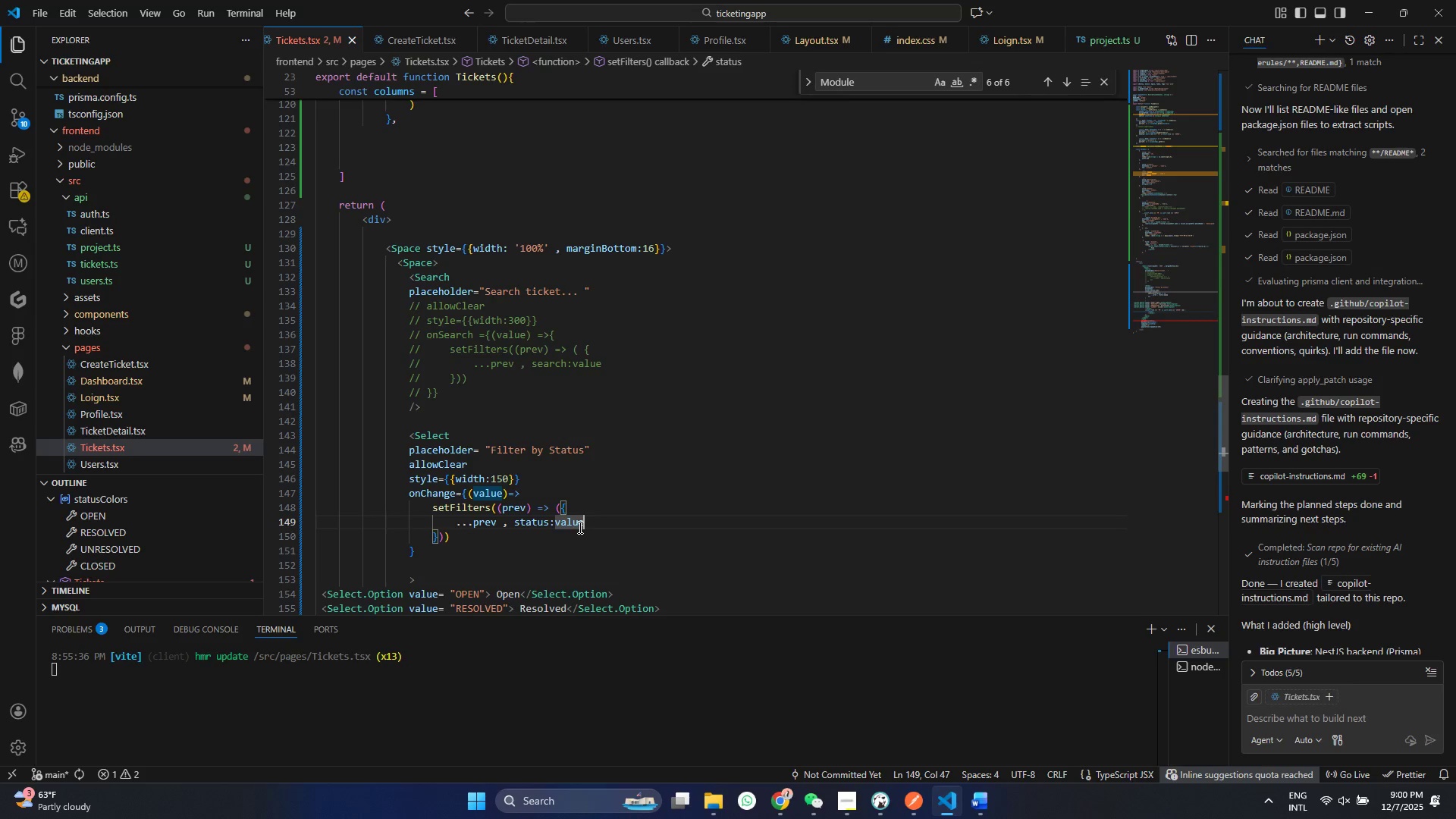 
key(Control+ControlLeft)
 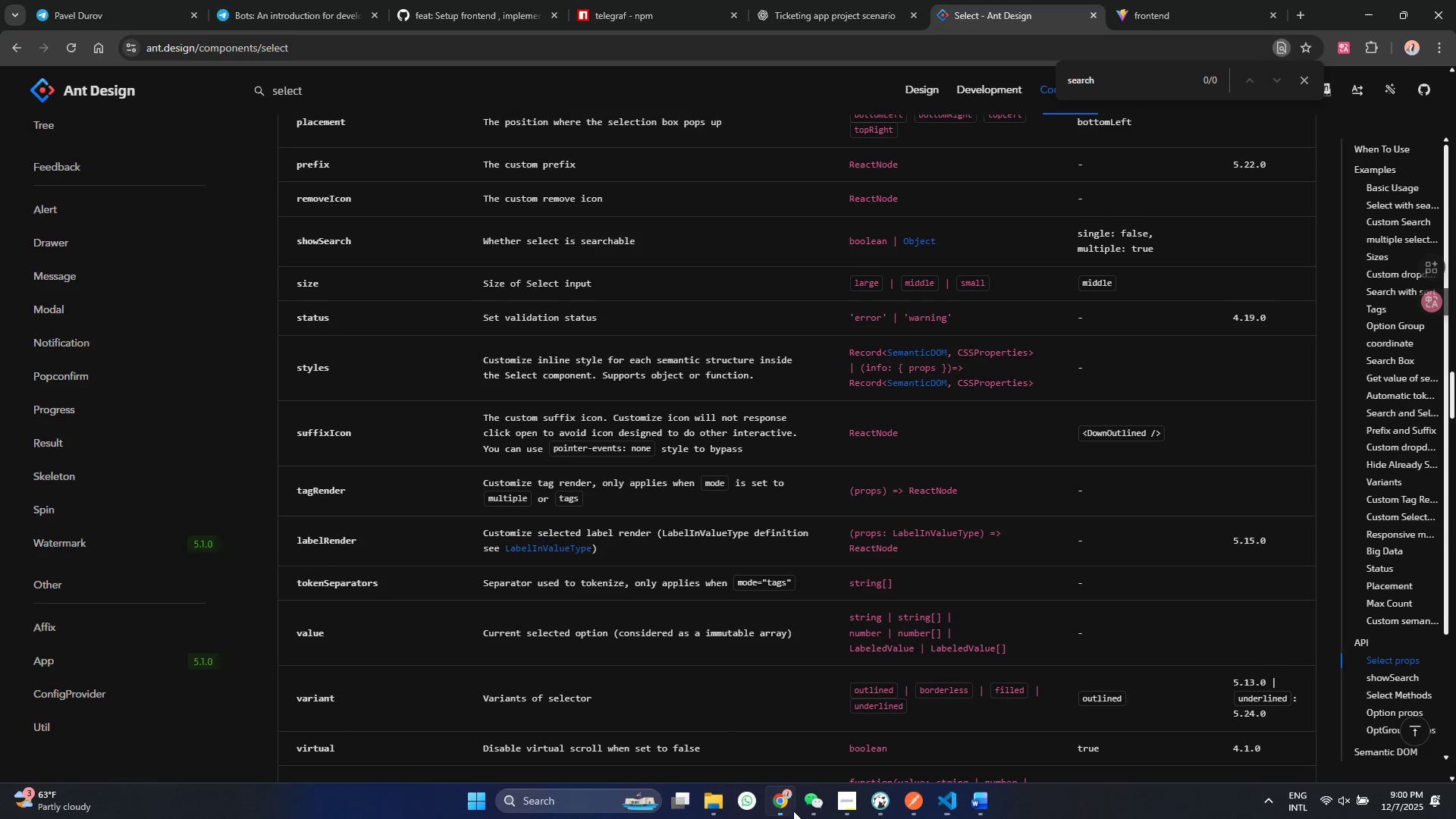 
left_click([793, 811])
 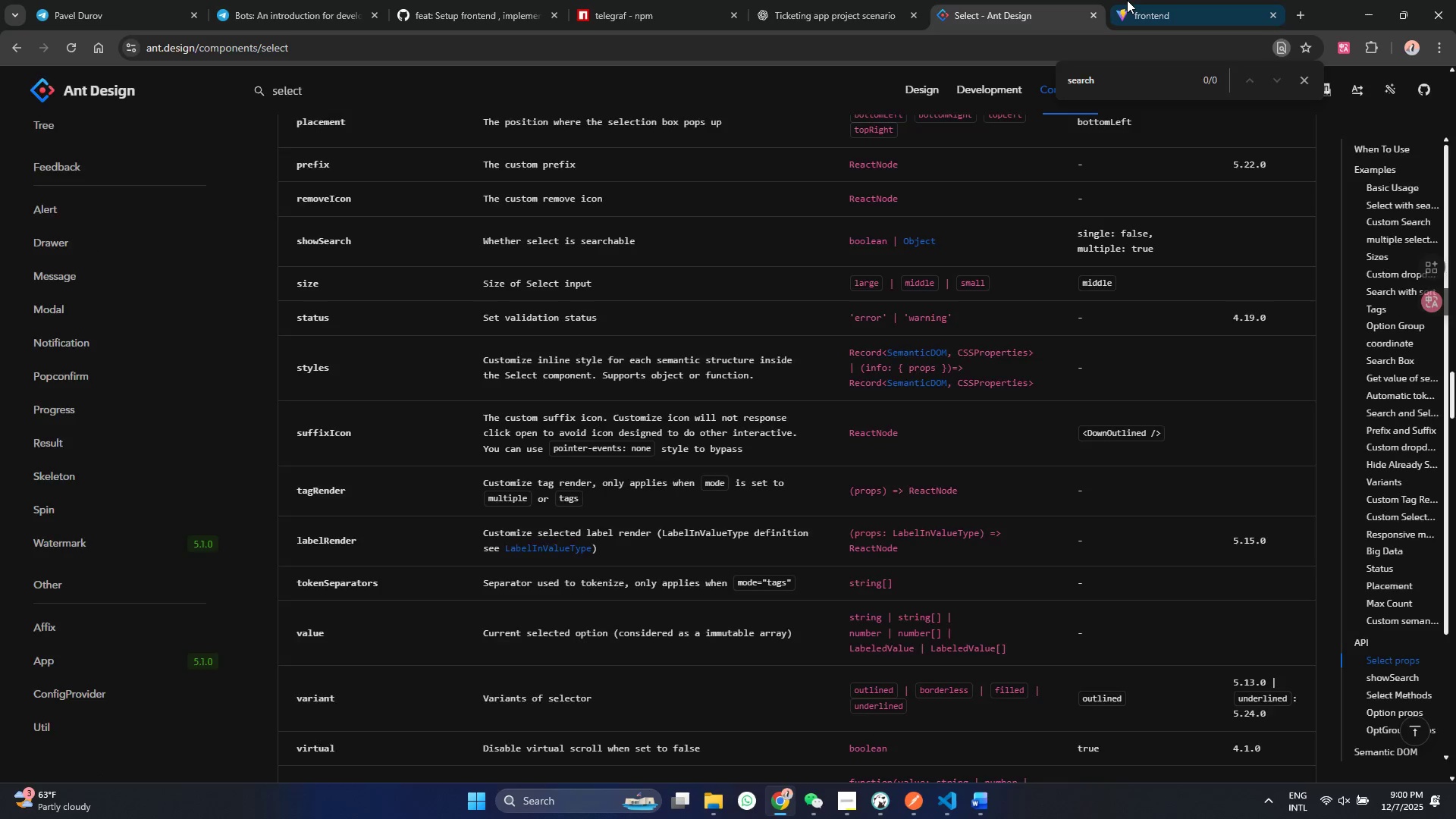 
left_click([1127, 0])
 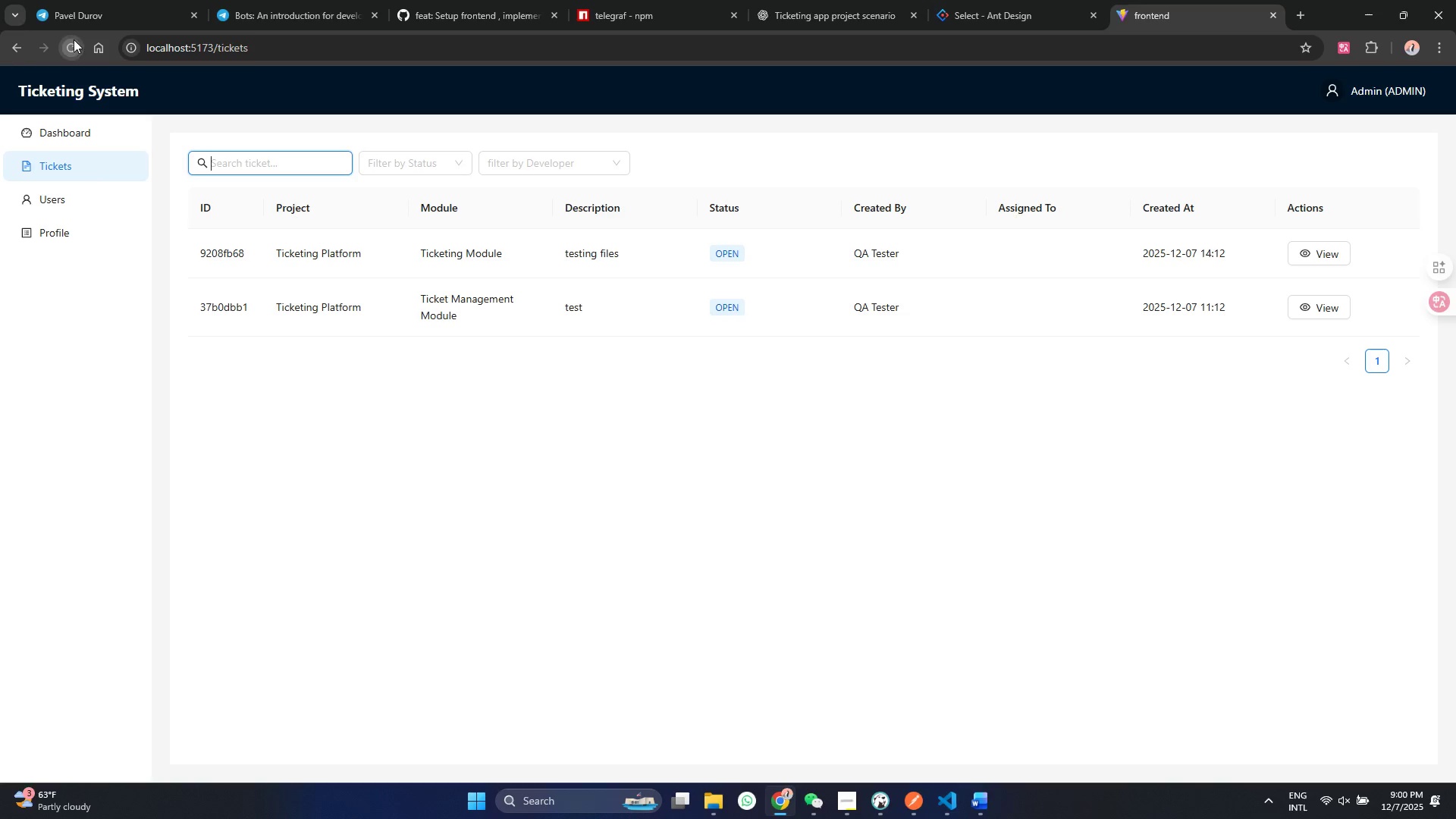 
left_click([74, 39])
 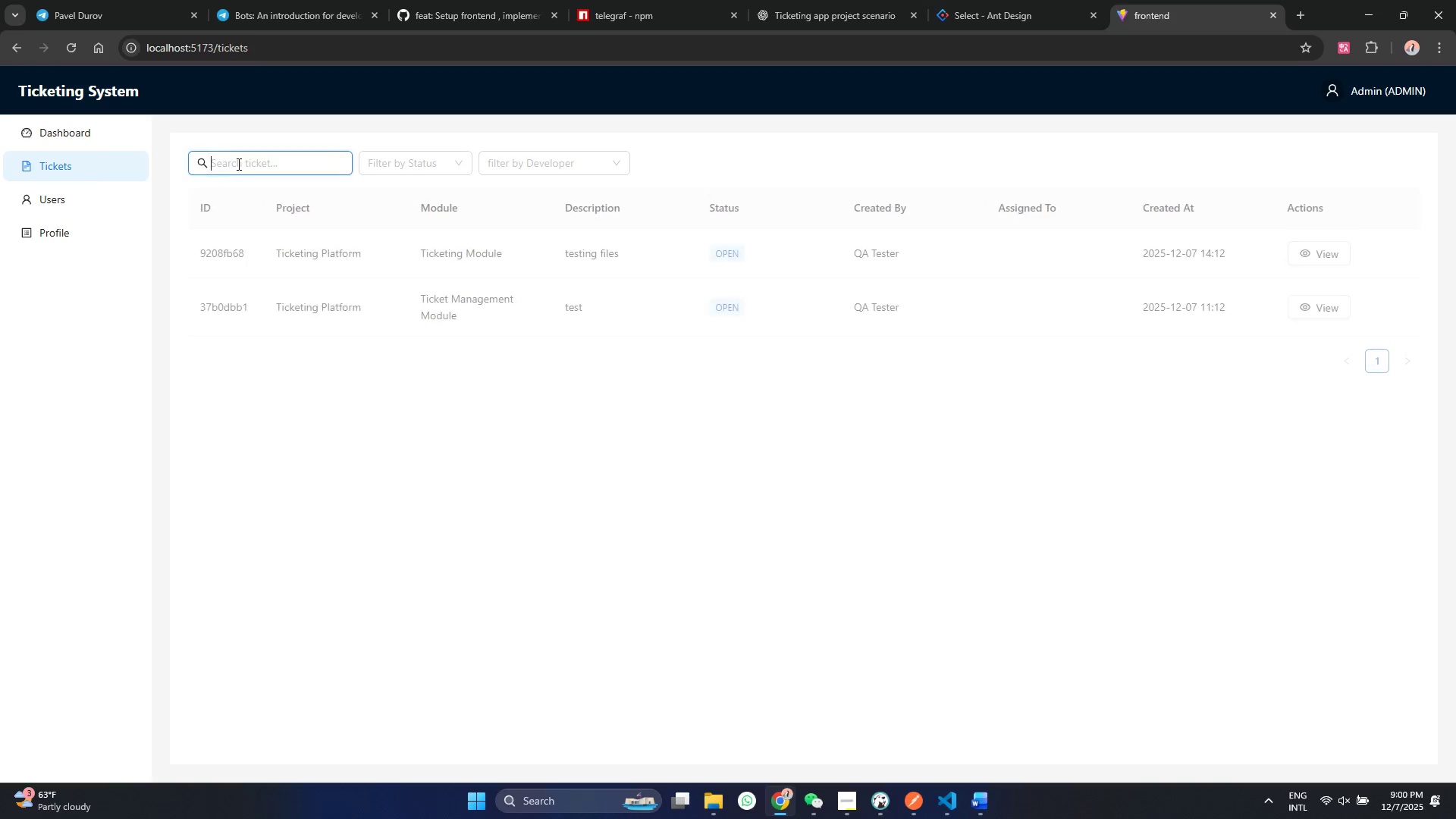 
left_click([237, 164])
 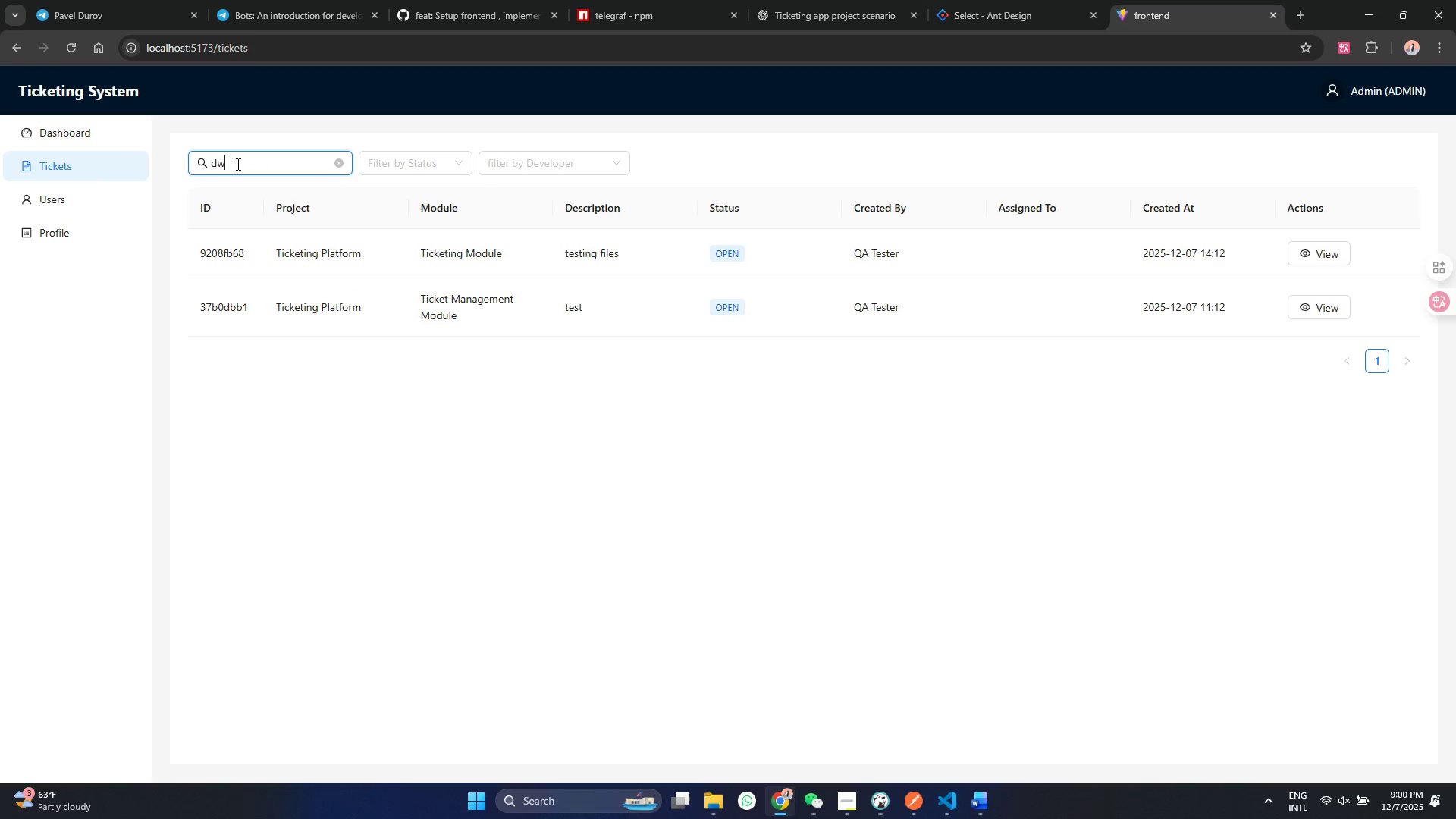 
type(dwd)
 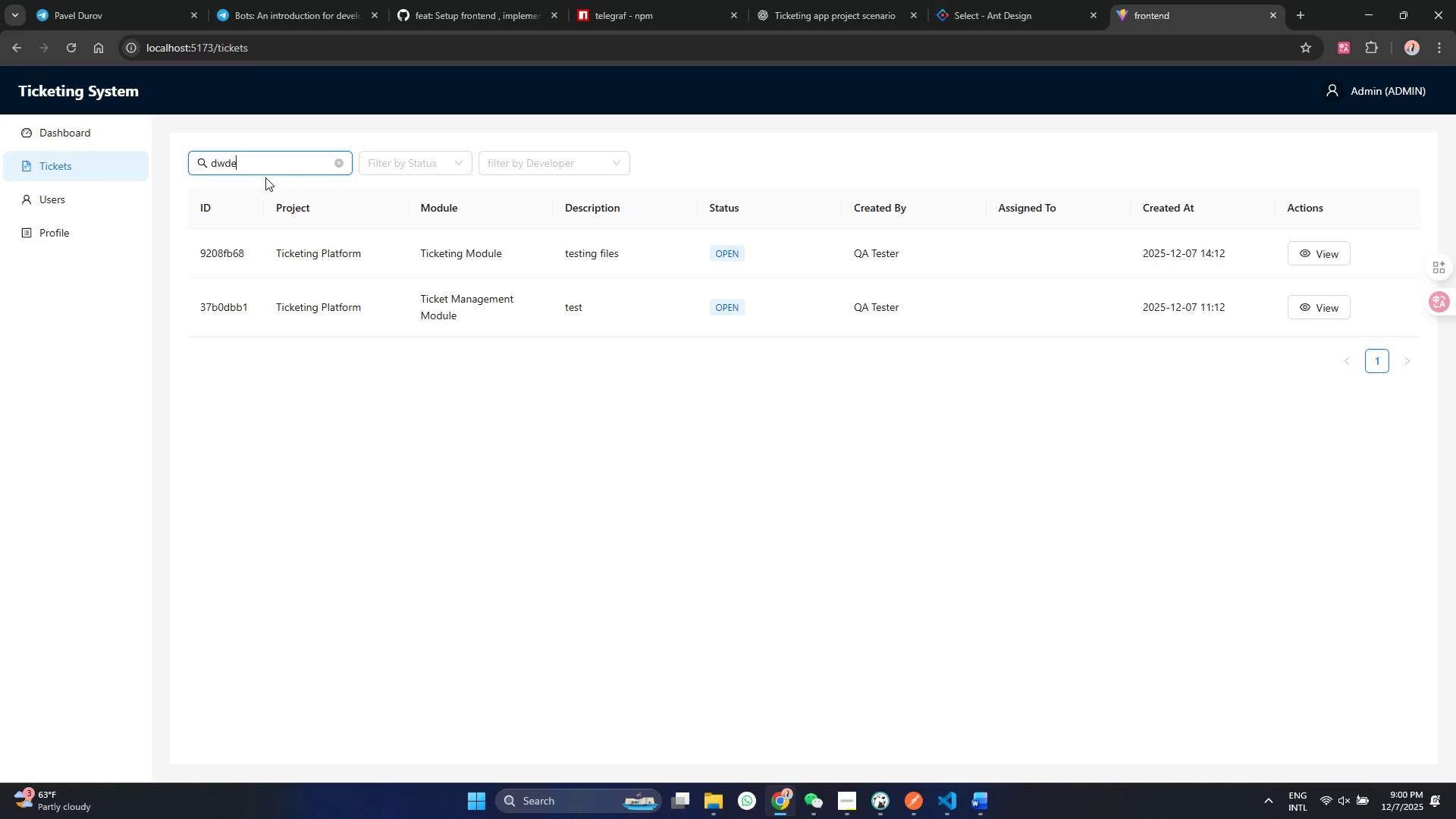 
key(E)
 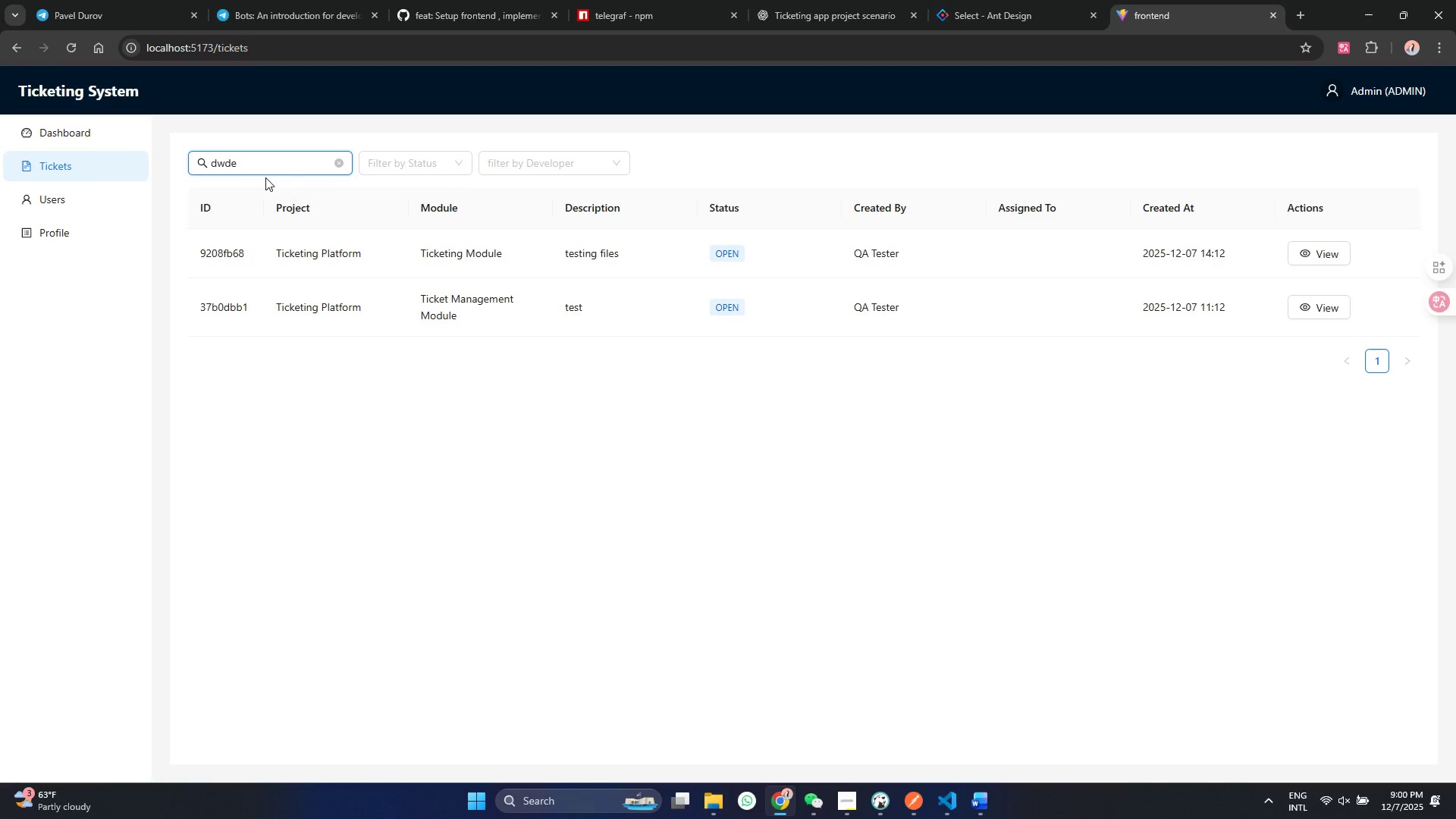 
key(Enter)
 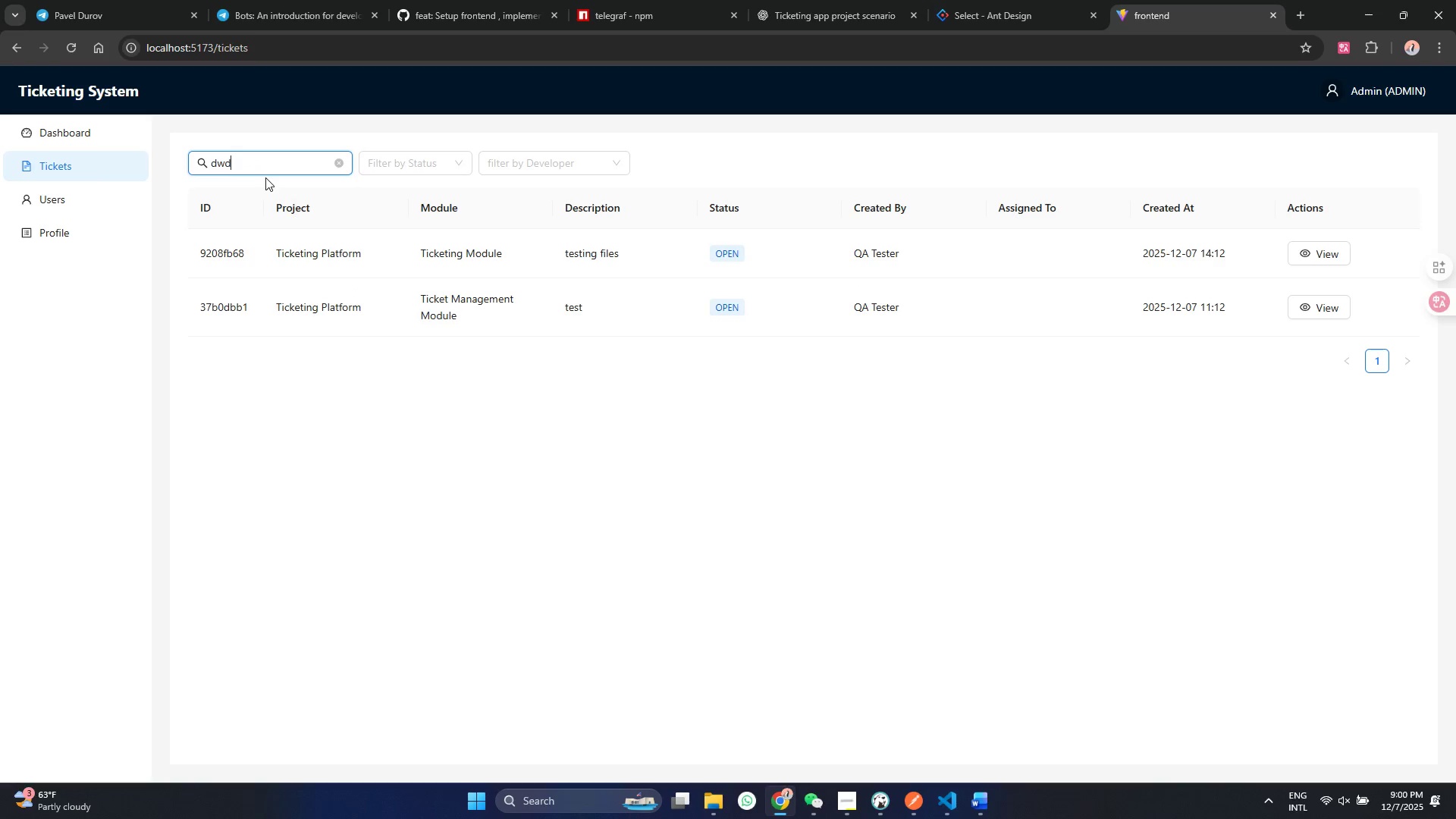 
key(Enter)
 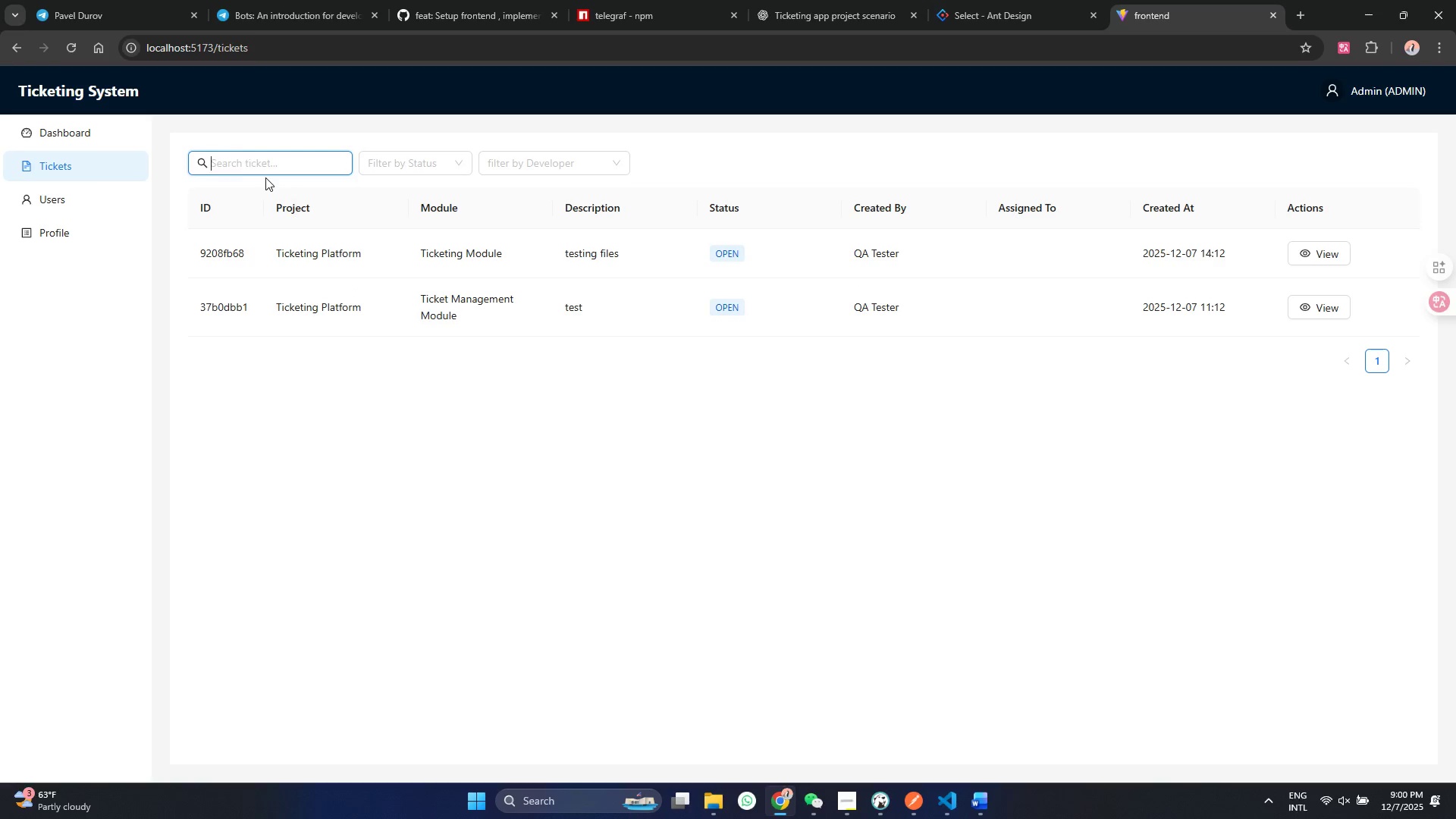 
key(Backspace)
 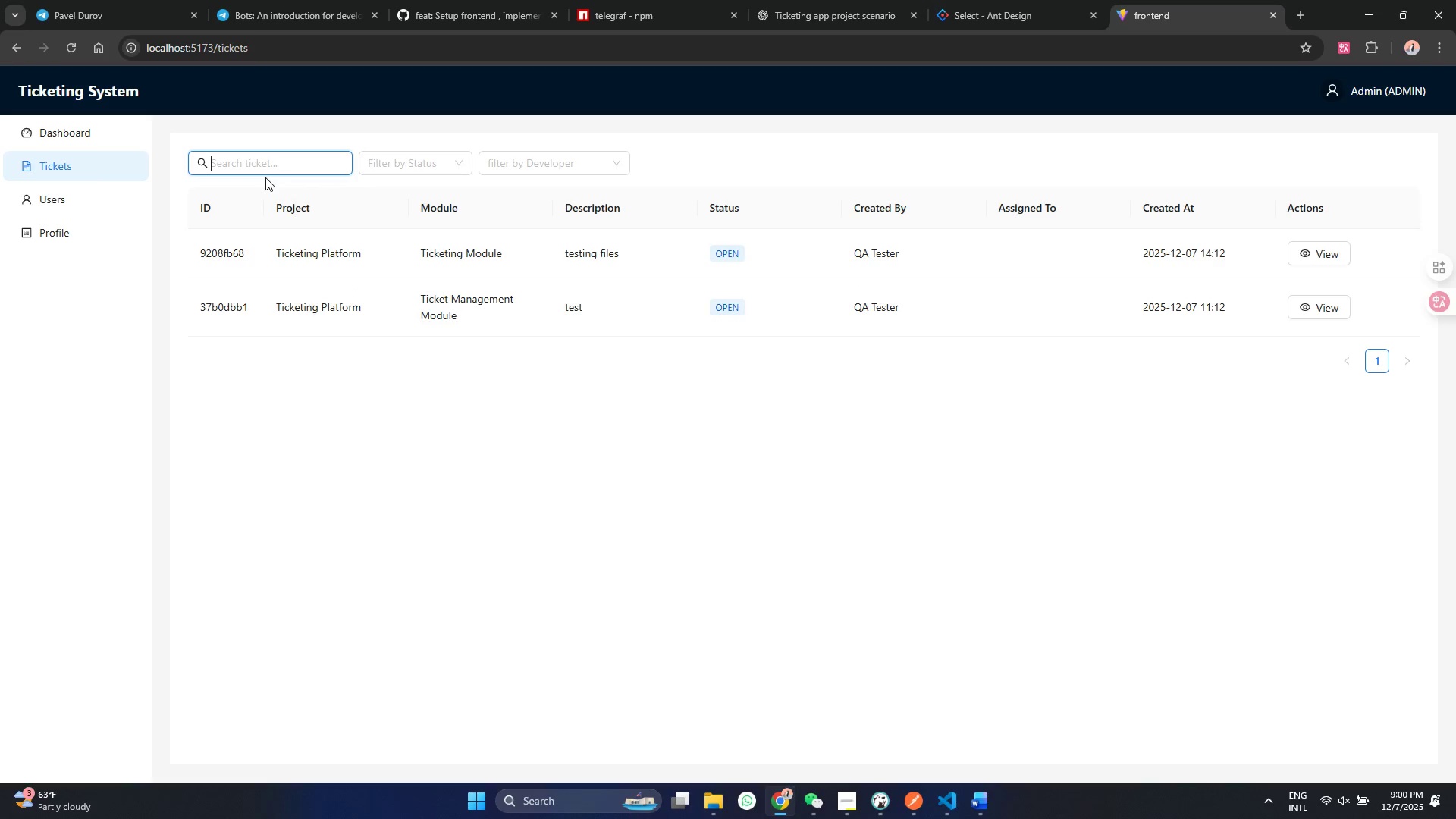 
key(Control+ControlLeft)
 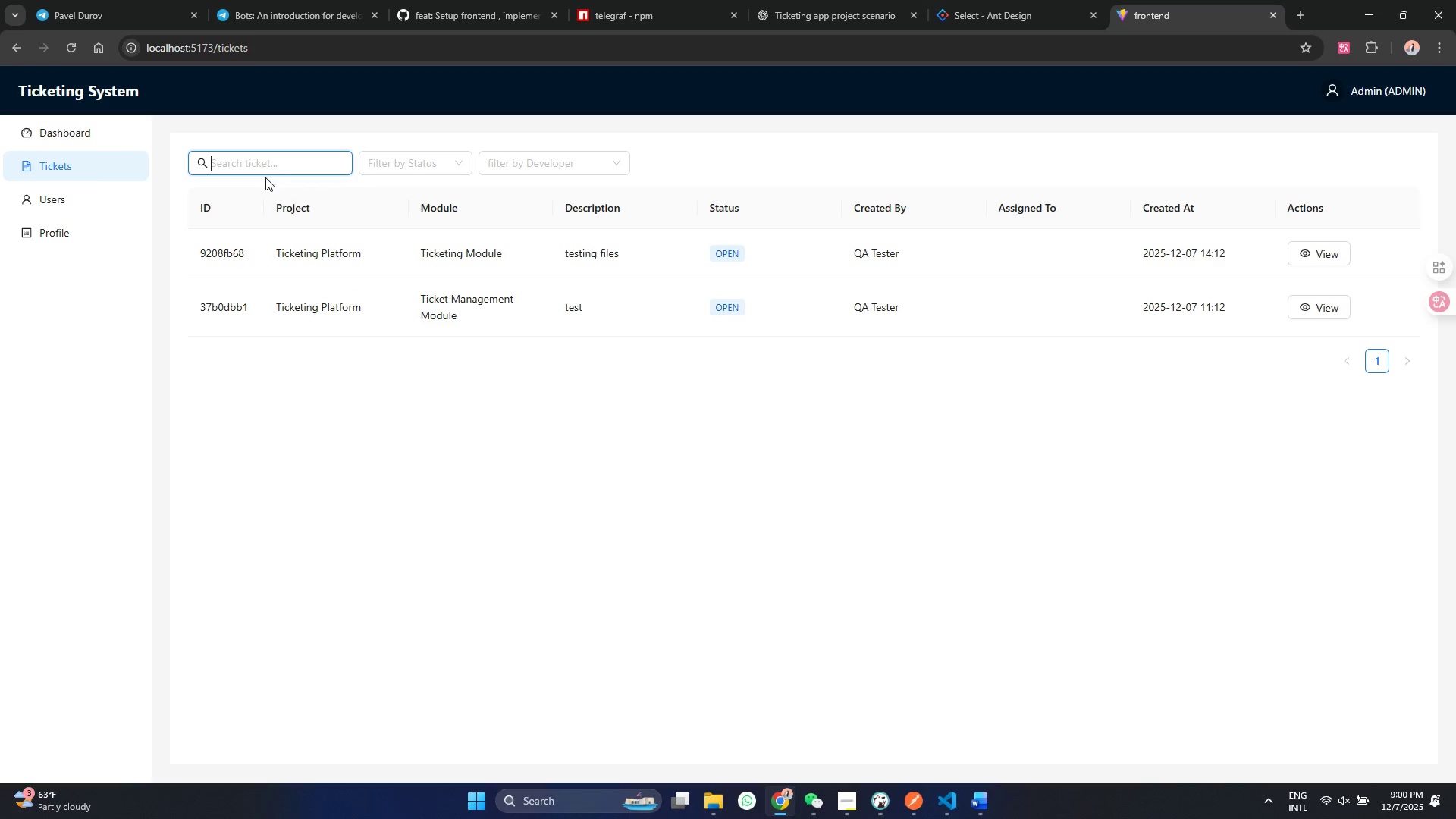 
key(Control+A)
 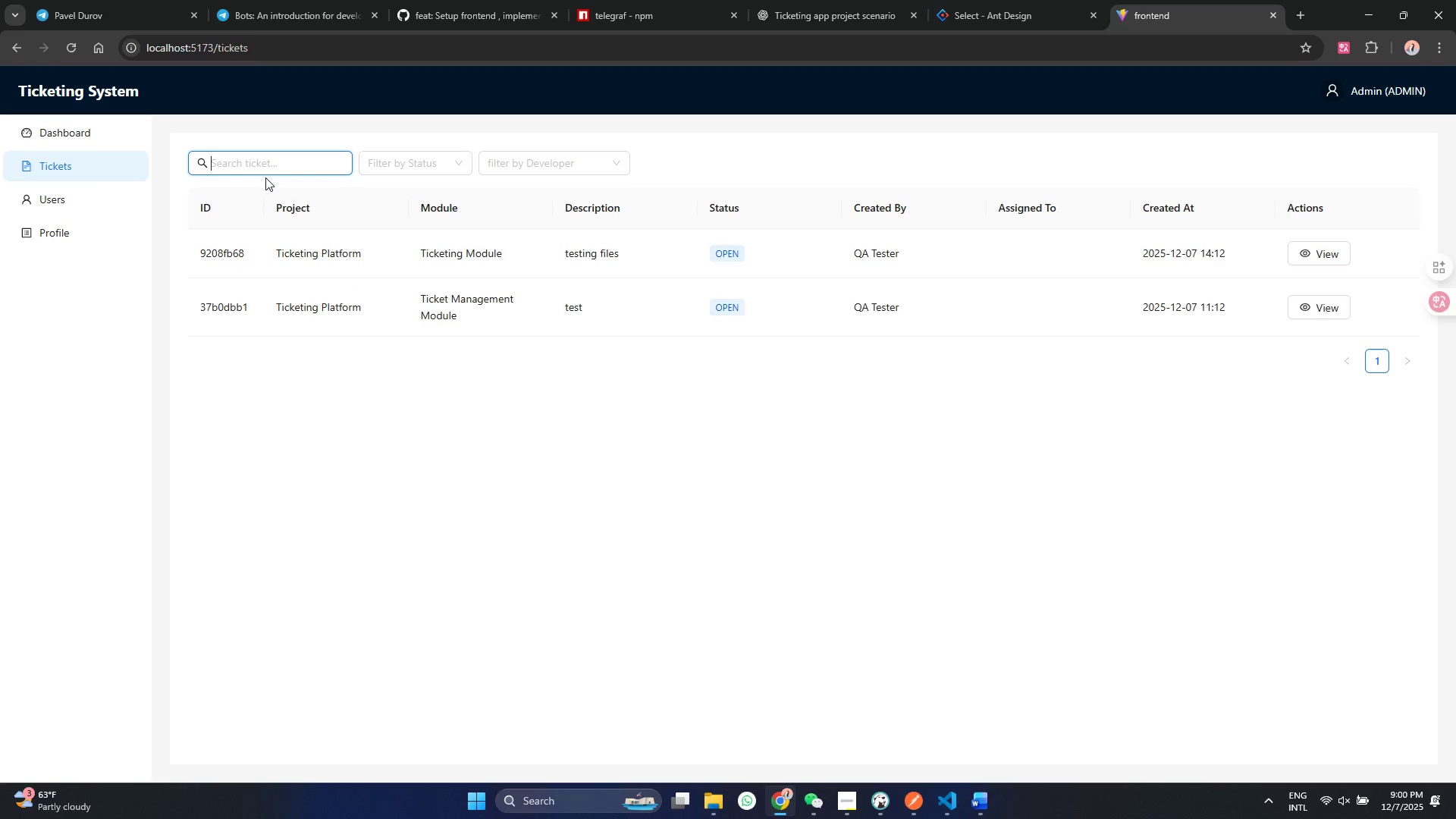 
key(Backspace)
 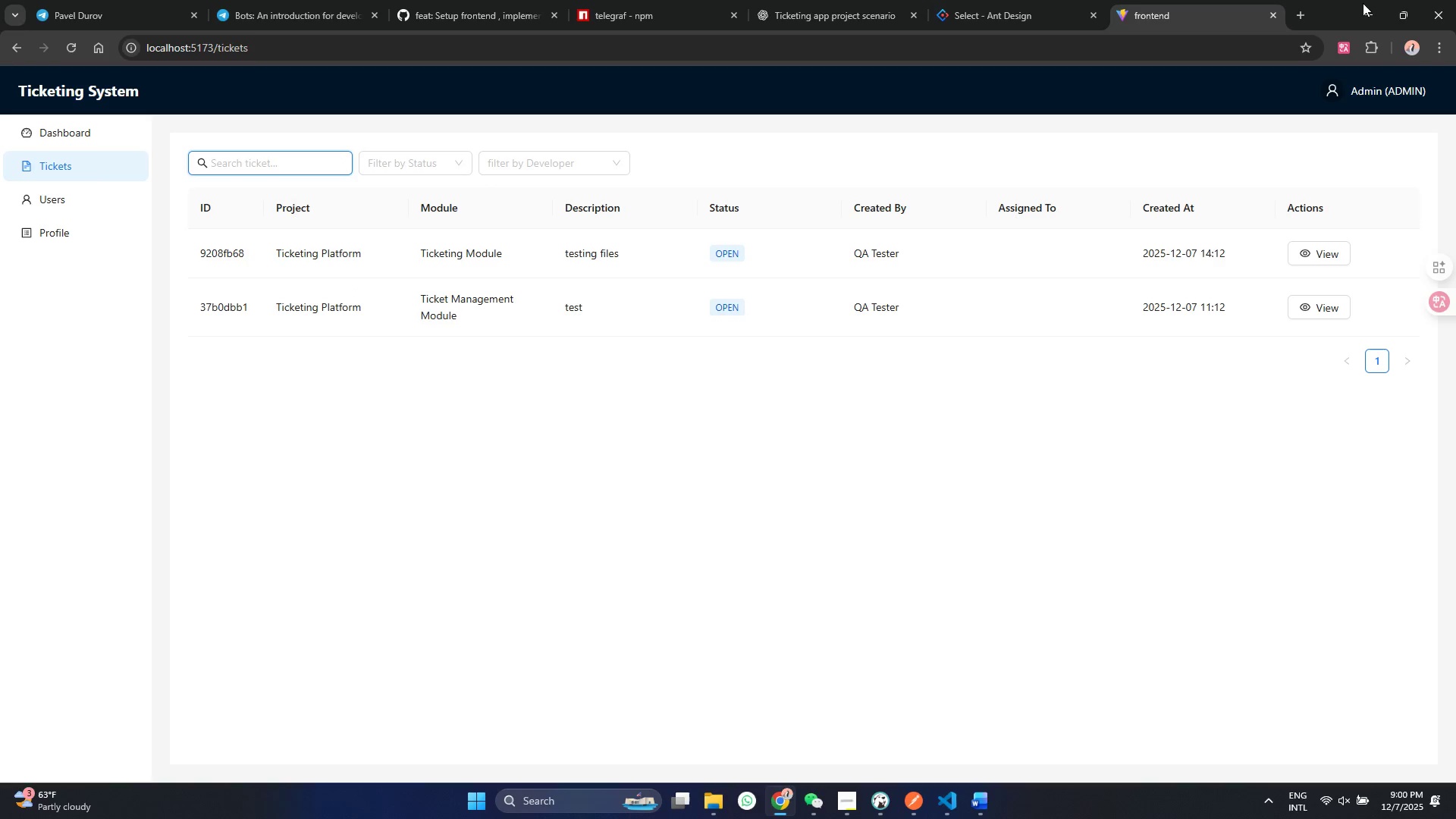 
left_click([1372, 3])
 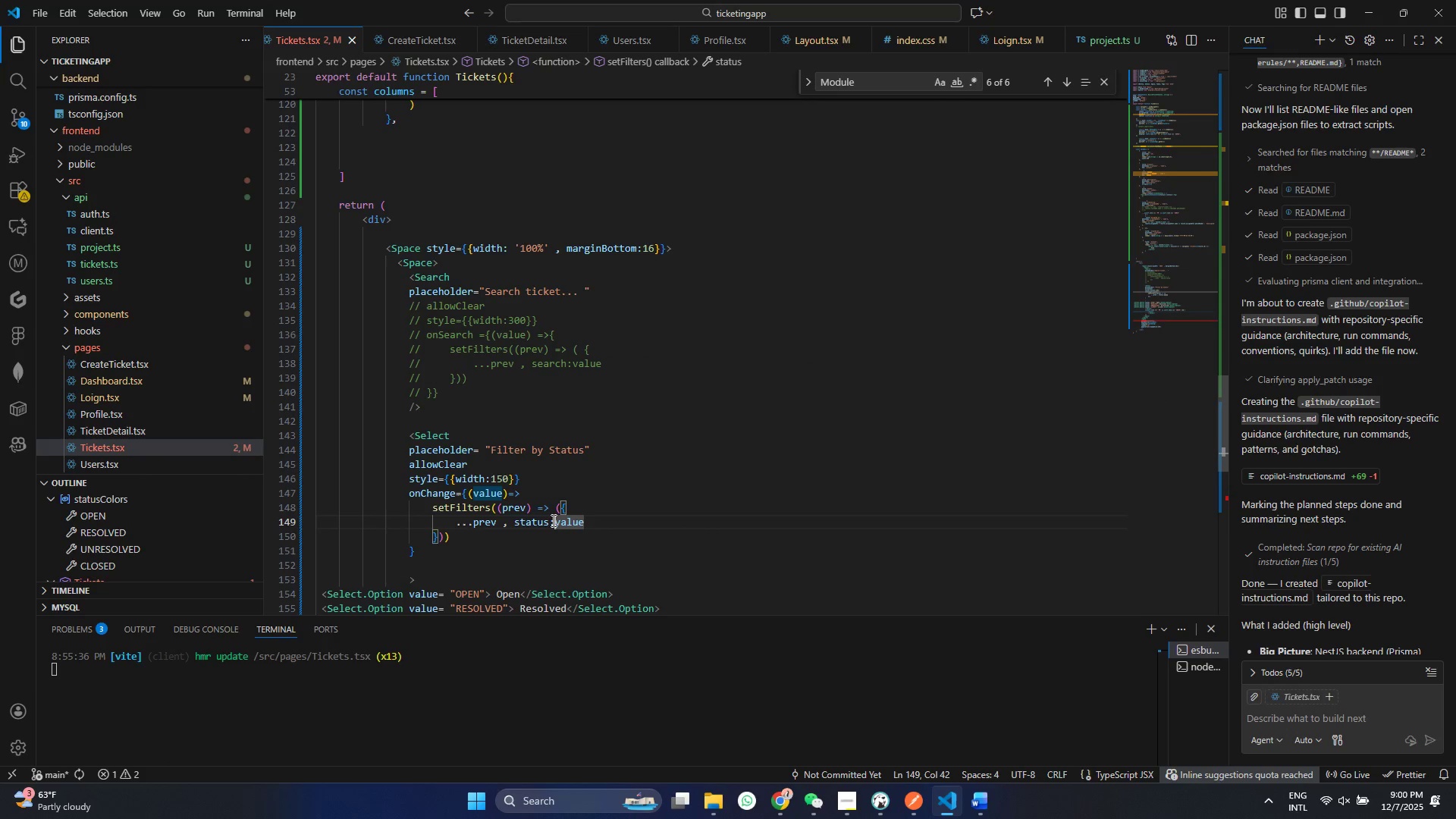 
left_click([552, 519])
 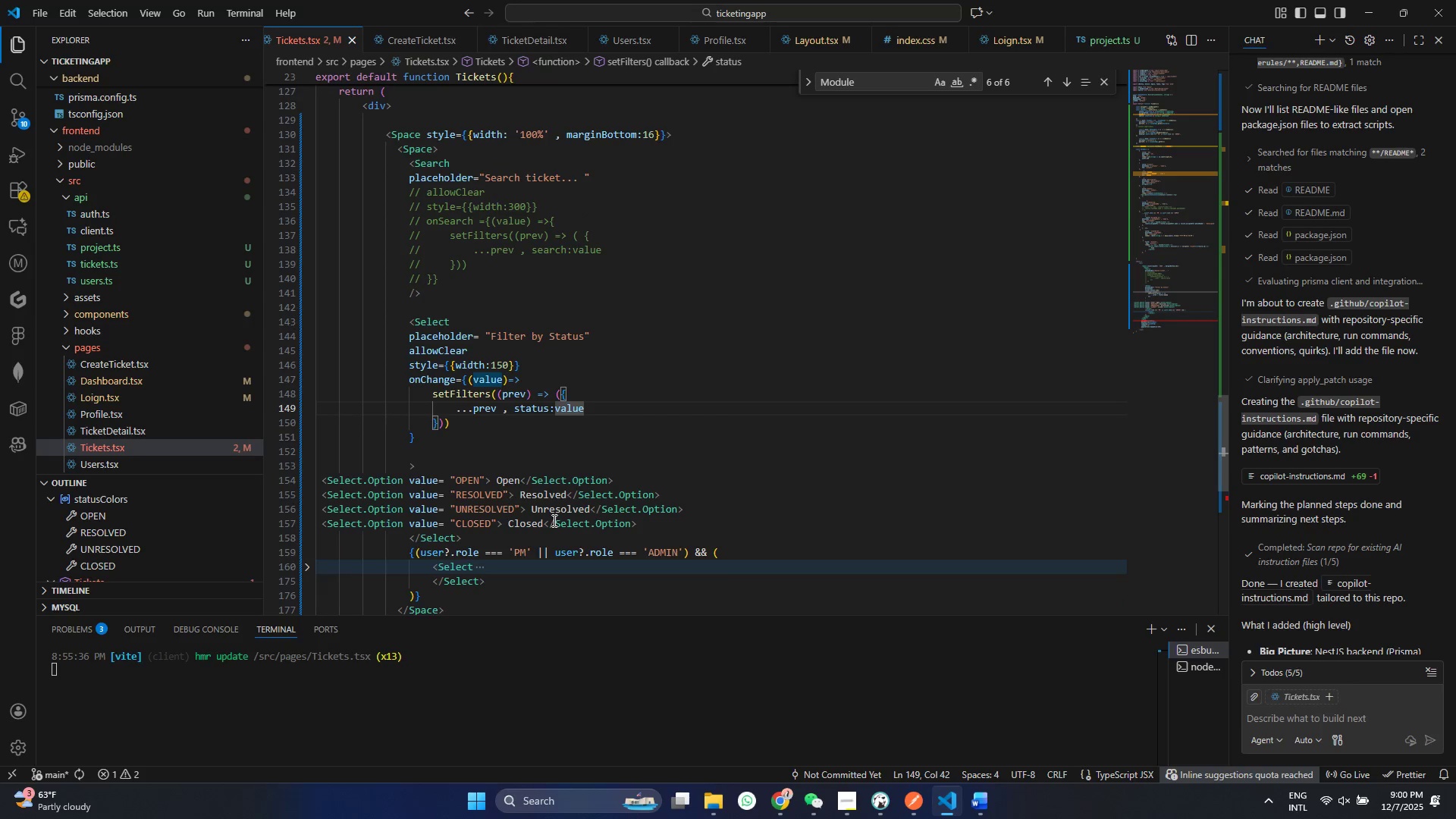 
scroll: coordinate [544, 533], scroll_direction: down, amount: 9.0
 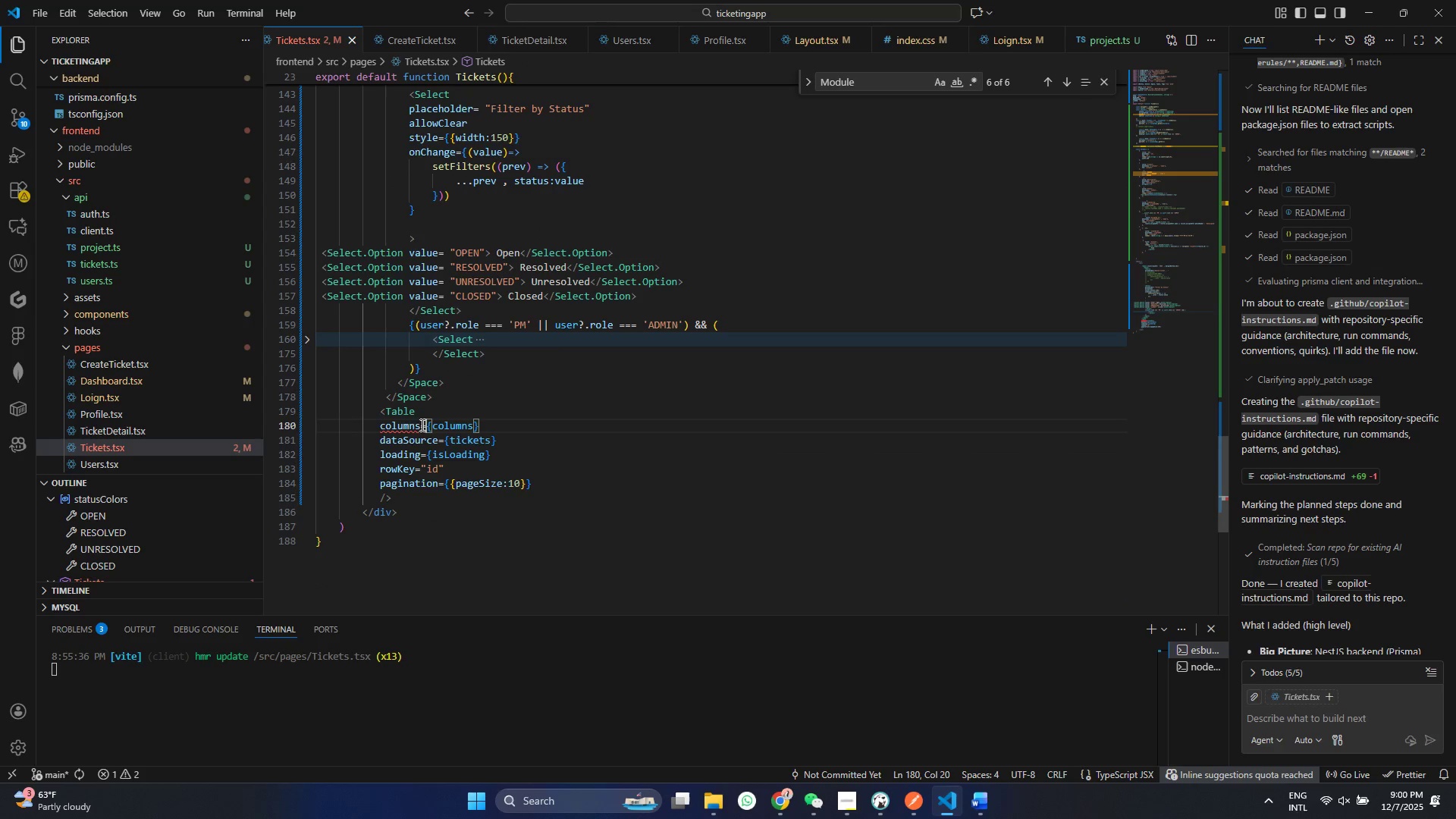 
left_click([428, 422])
 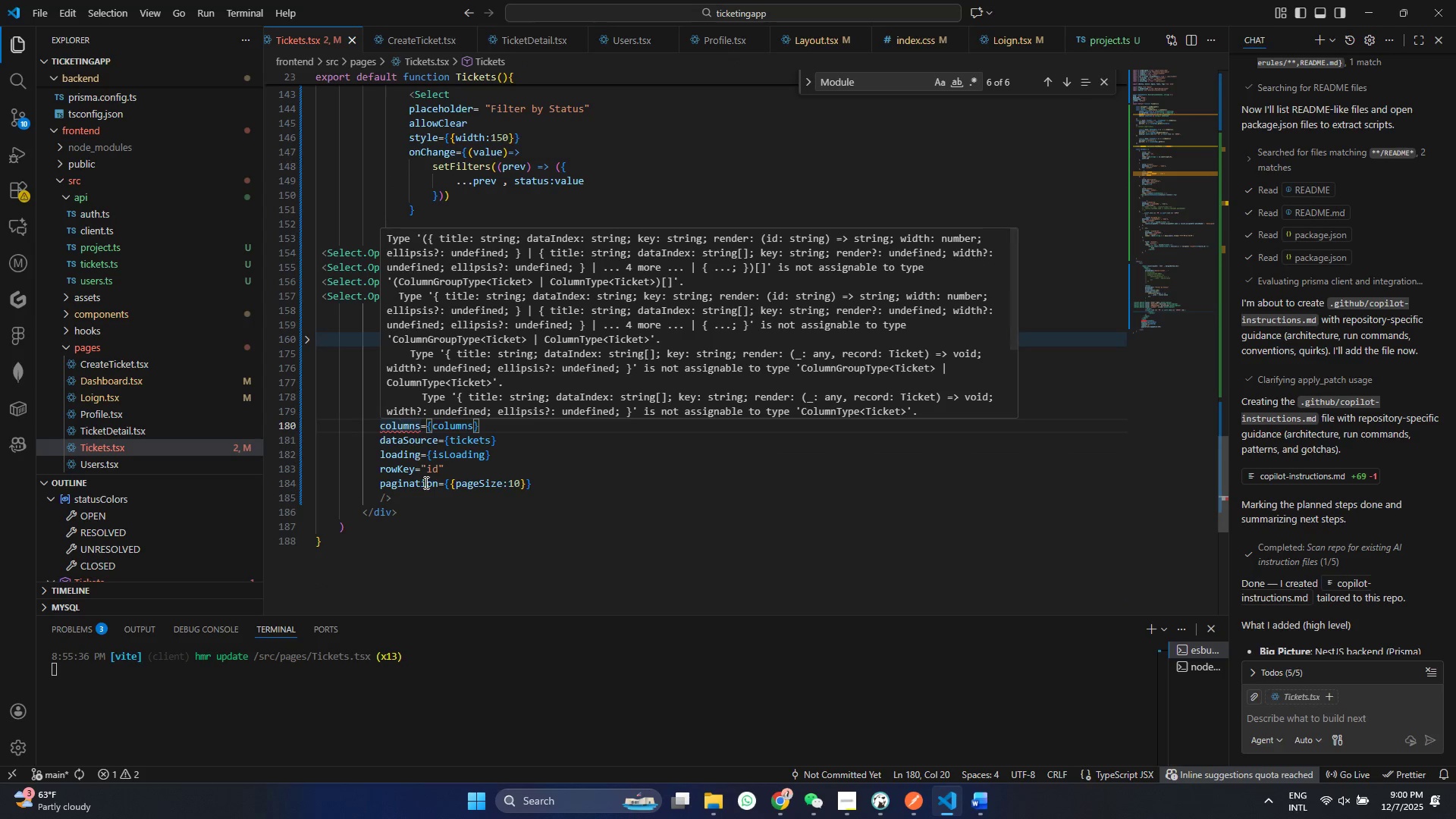 
left_click([425, 485])
 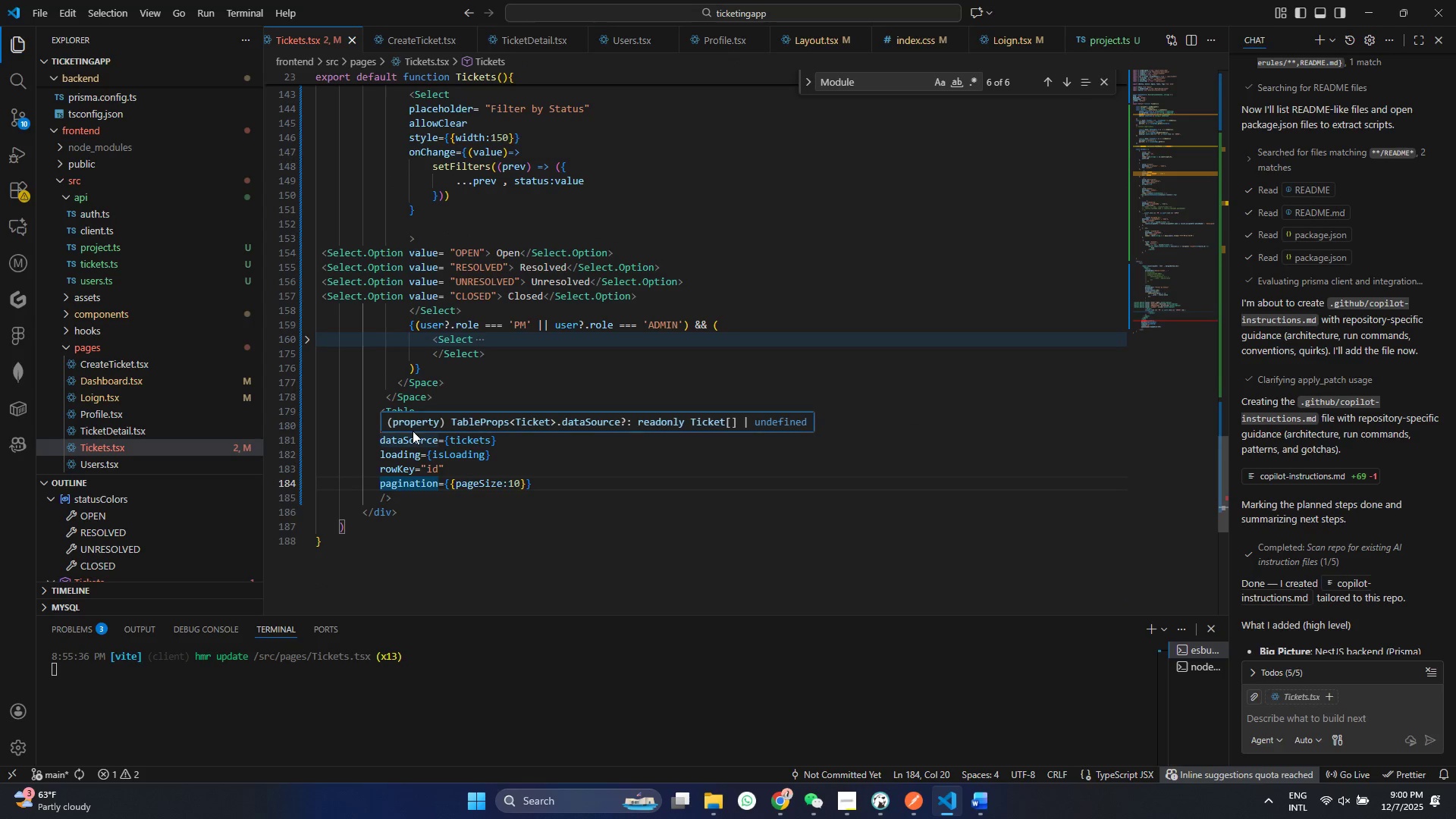 
left_click([413, 431])
 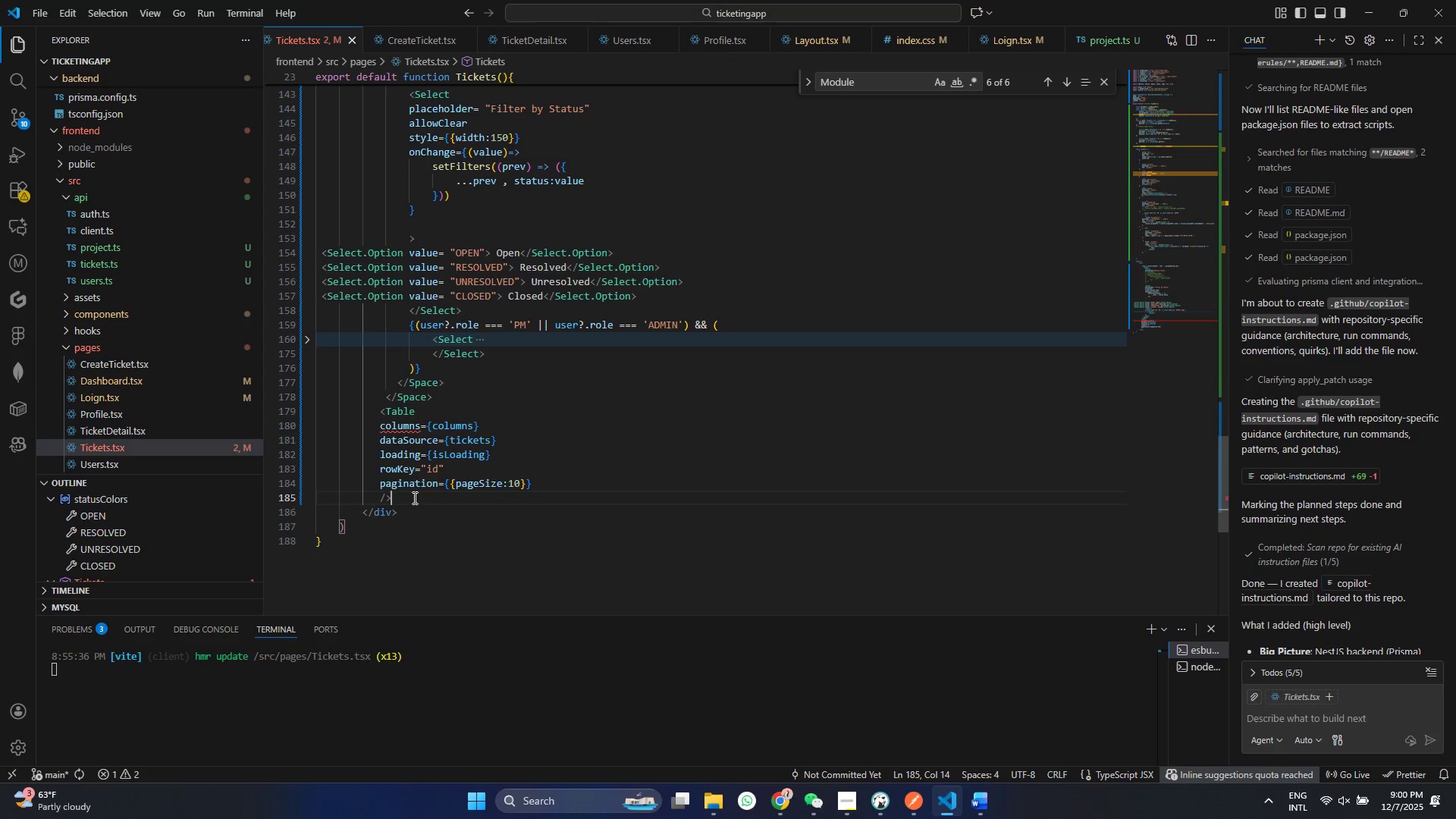 
left_click([413, 497])
 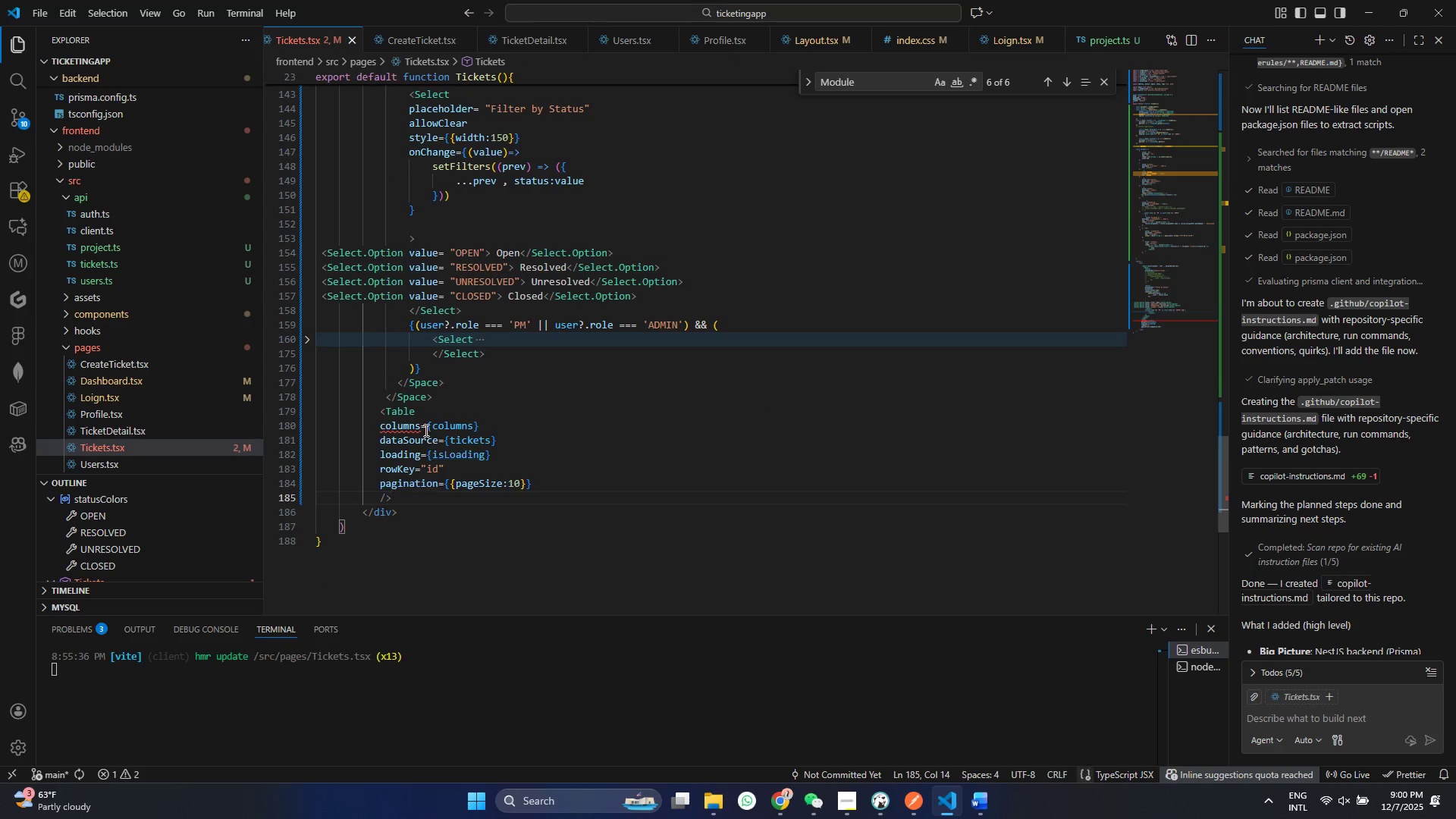 
key(Control+ControlLeft)
 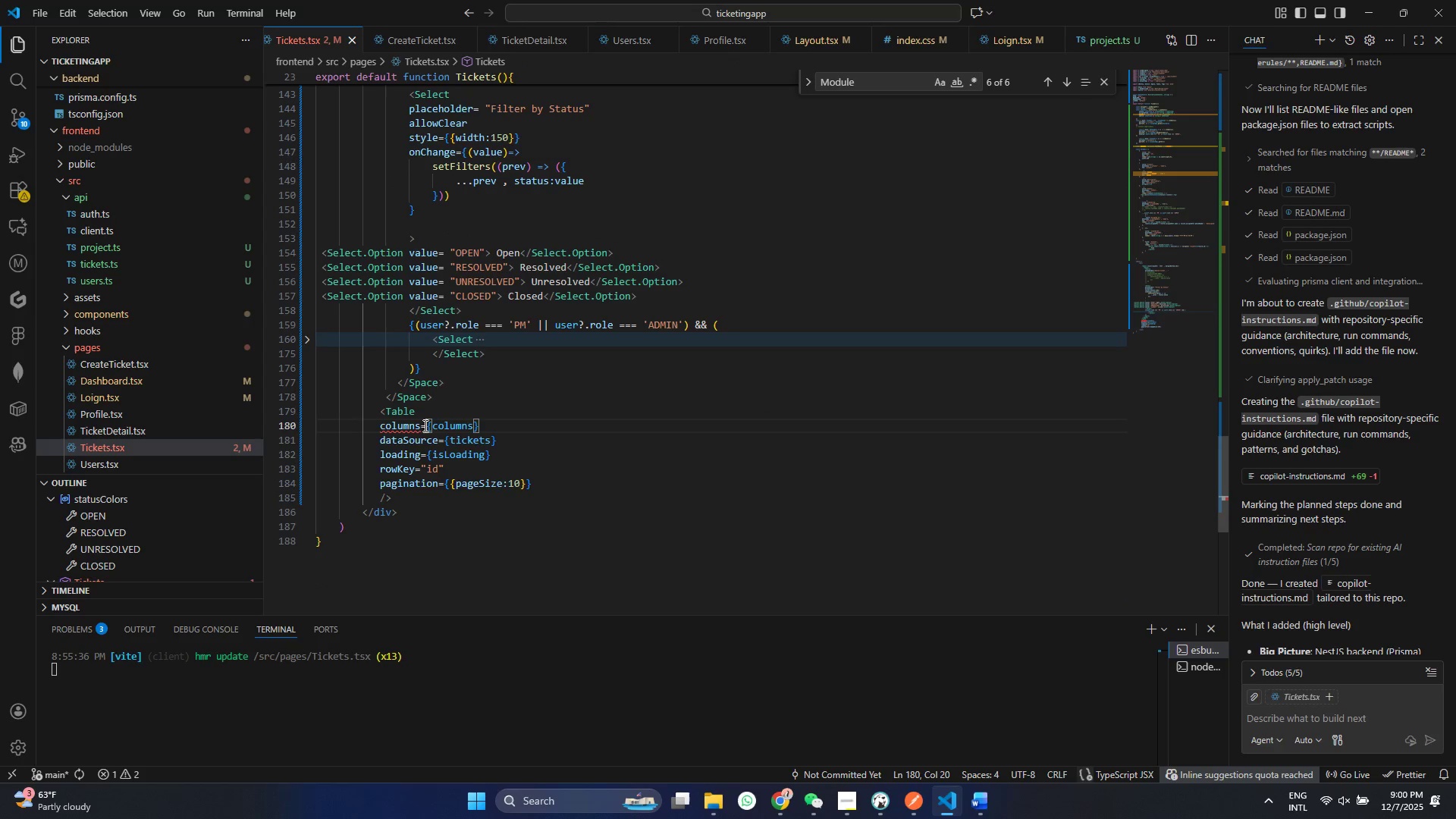 
left_click([424, 425])
 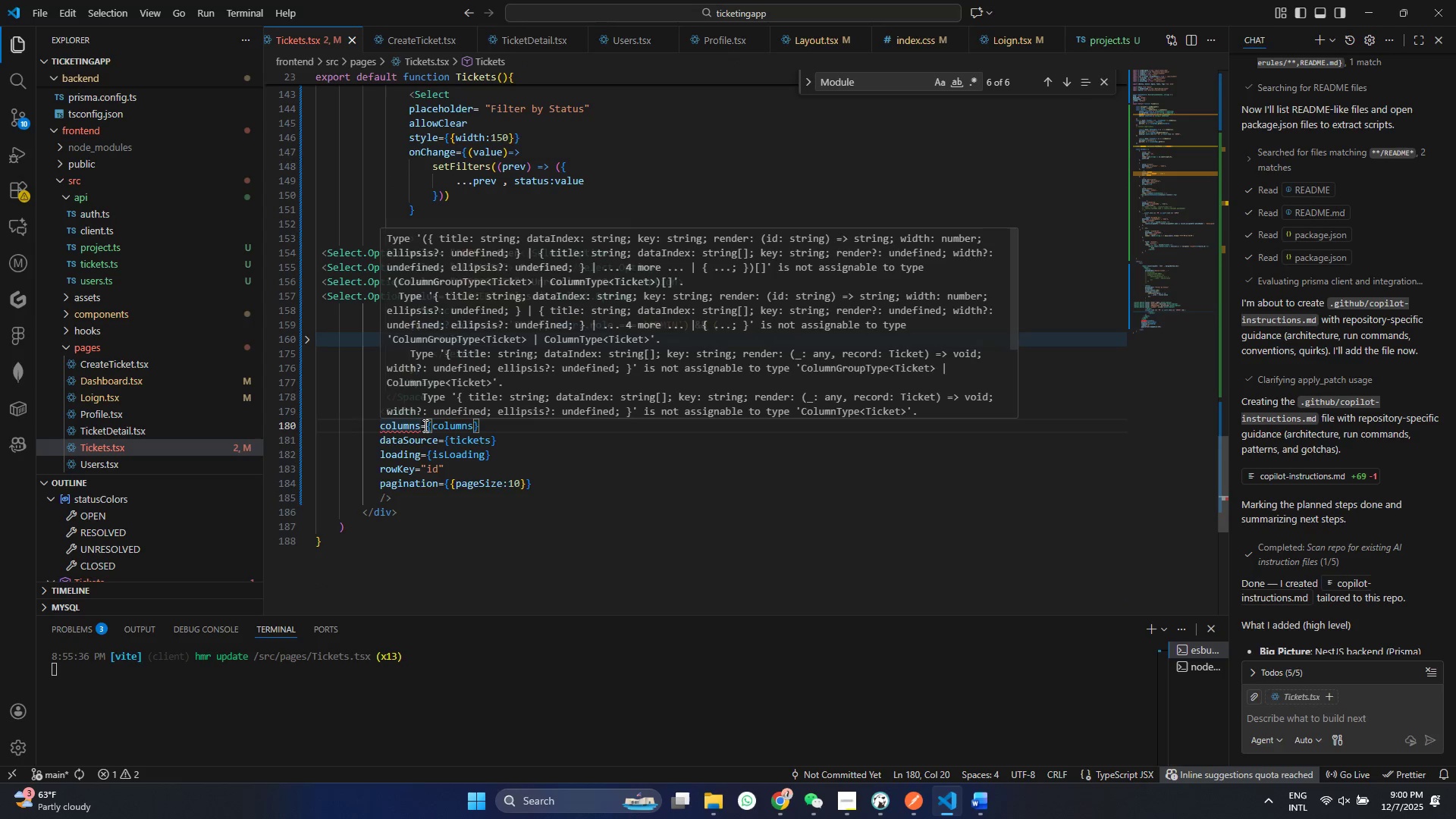 
key(Control+Slash)
 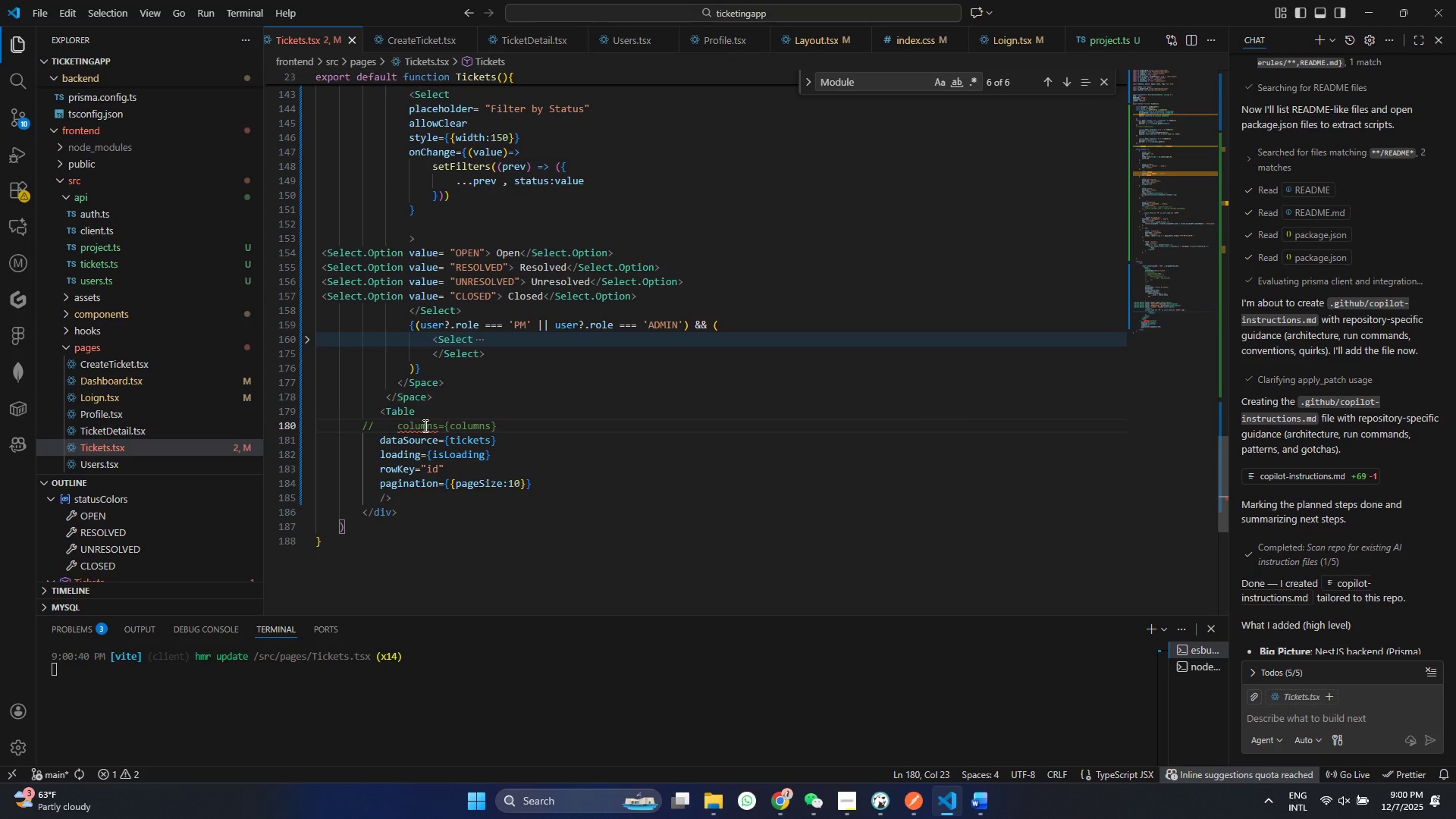 
key(Control+S)
 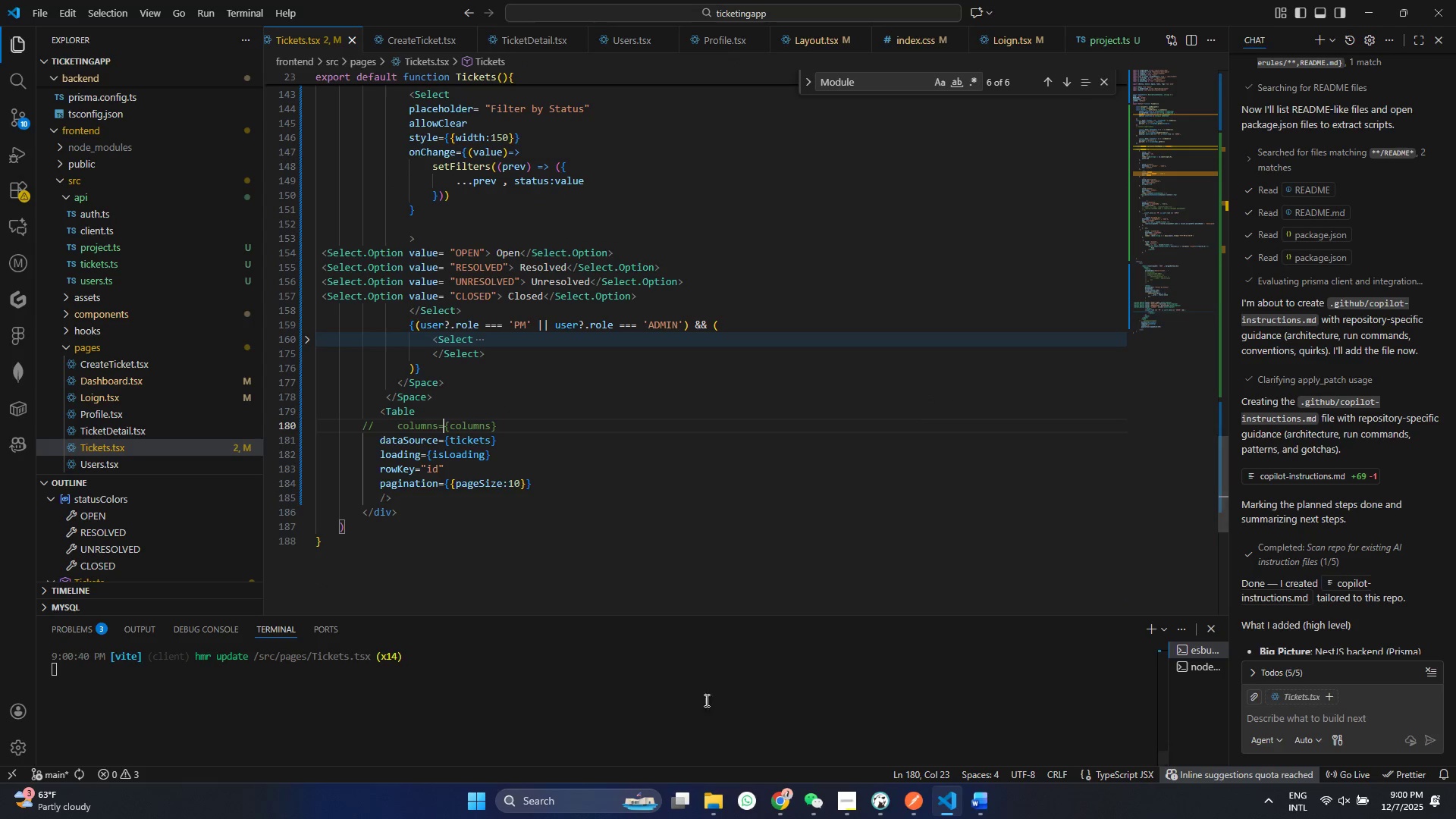 
mouse_move([780, 781])
 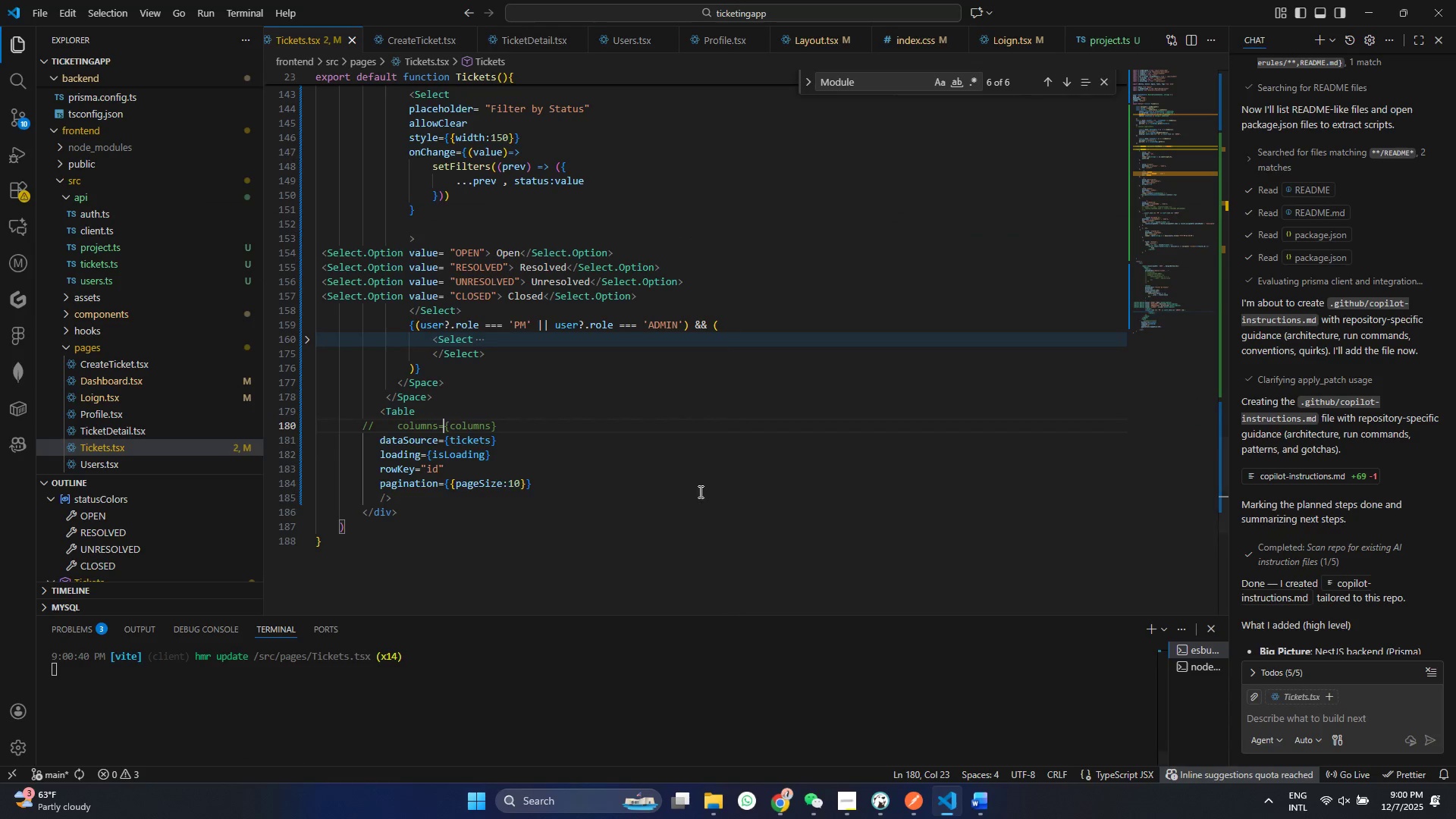 
left_click([789, 810])
 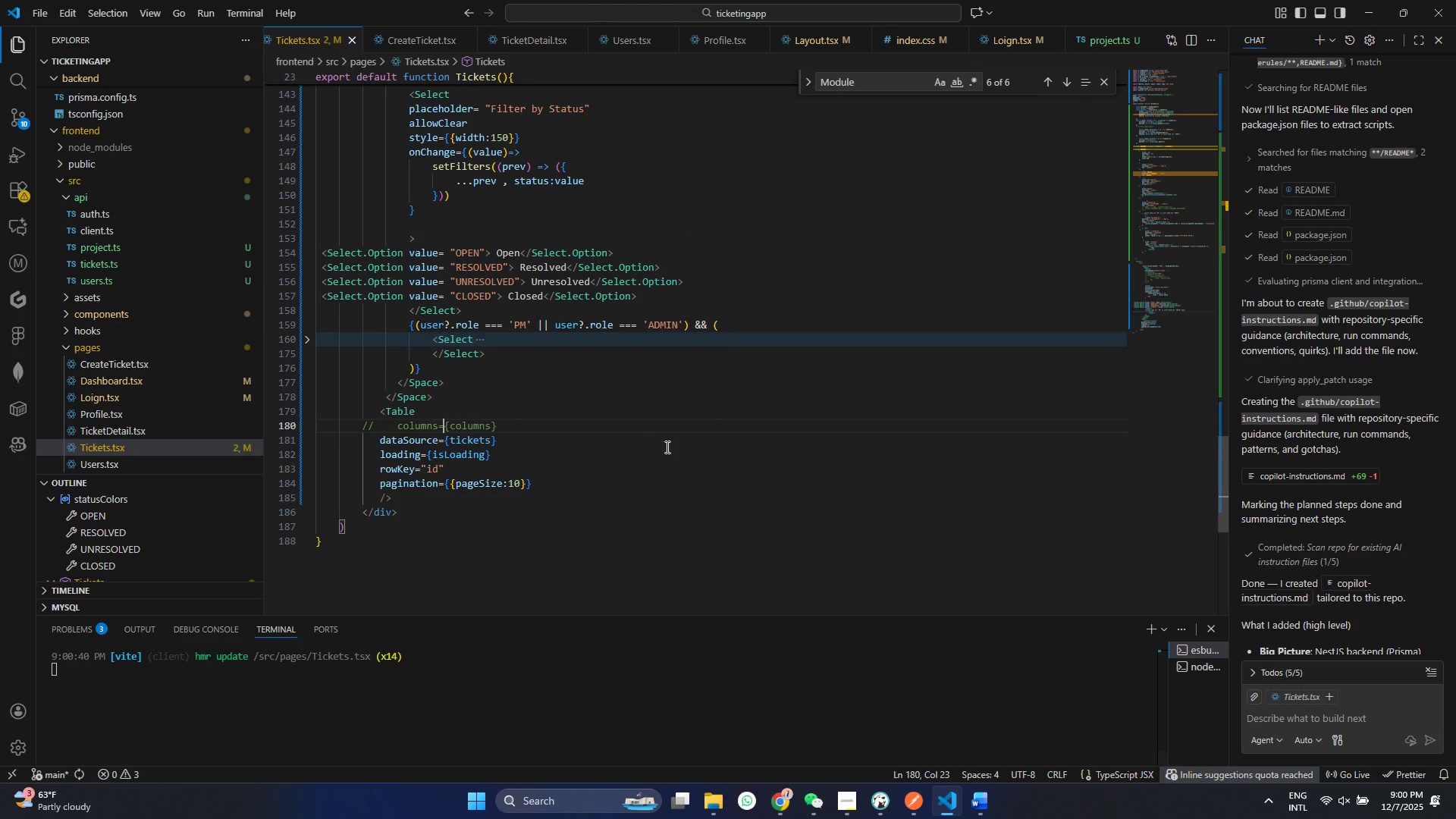 
key(Control+Z)
 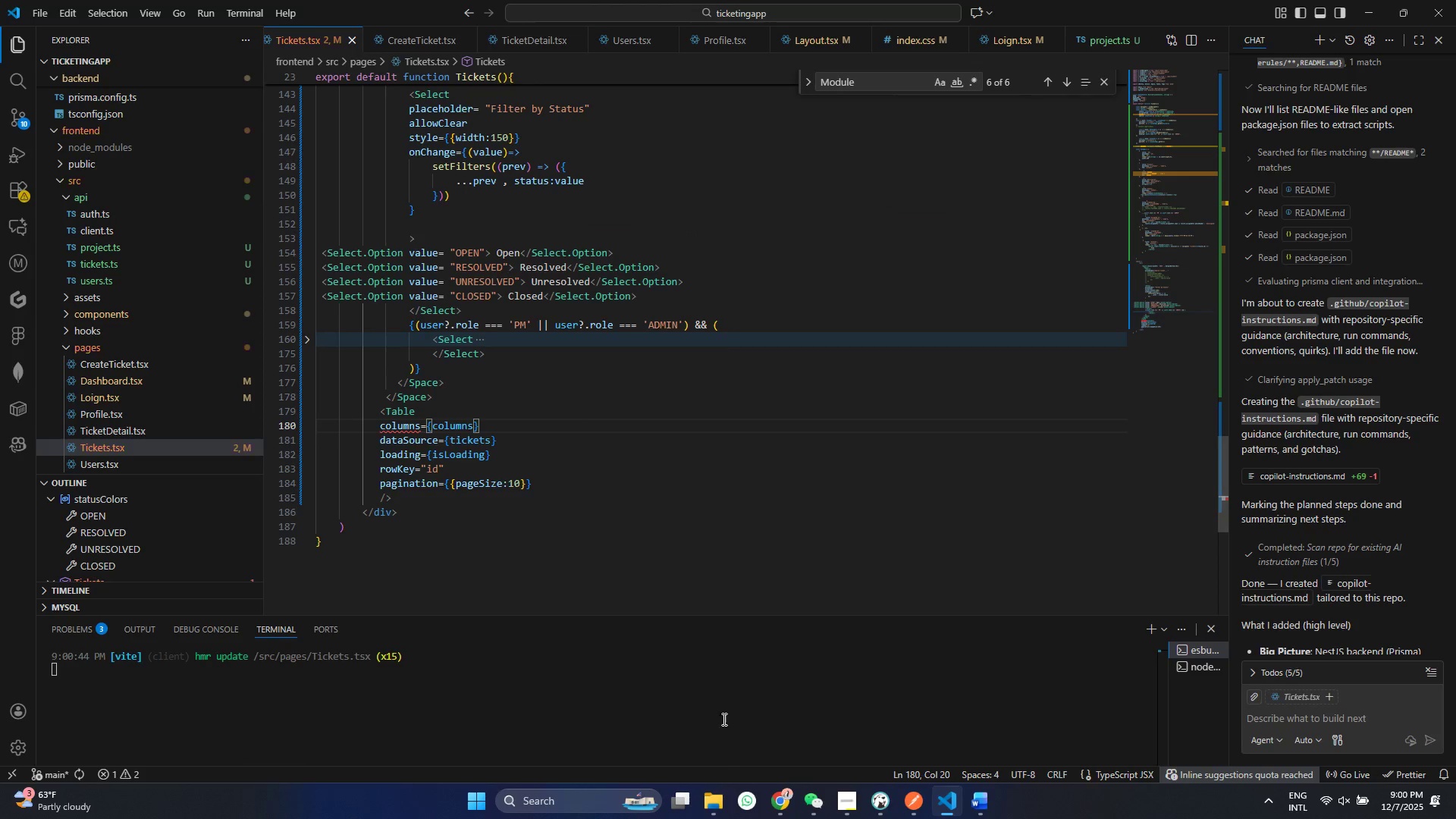 
key(Control+S)
 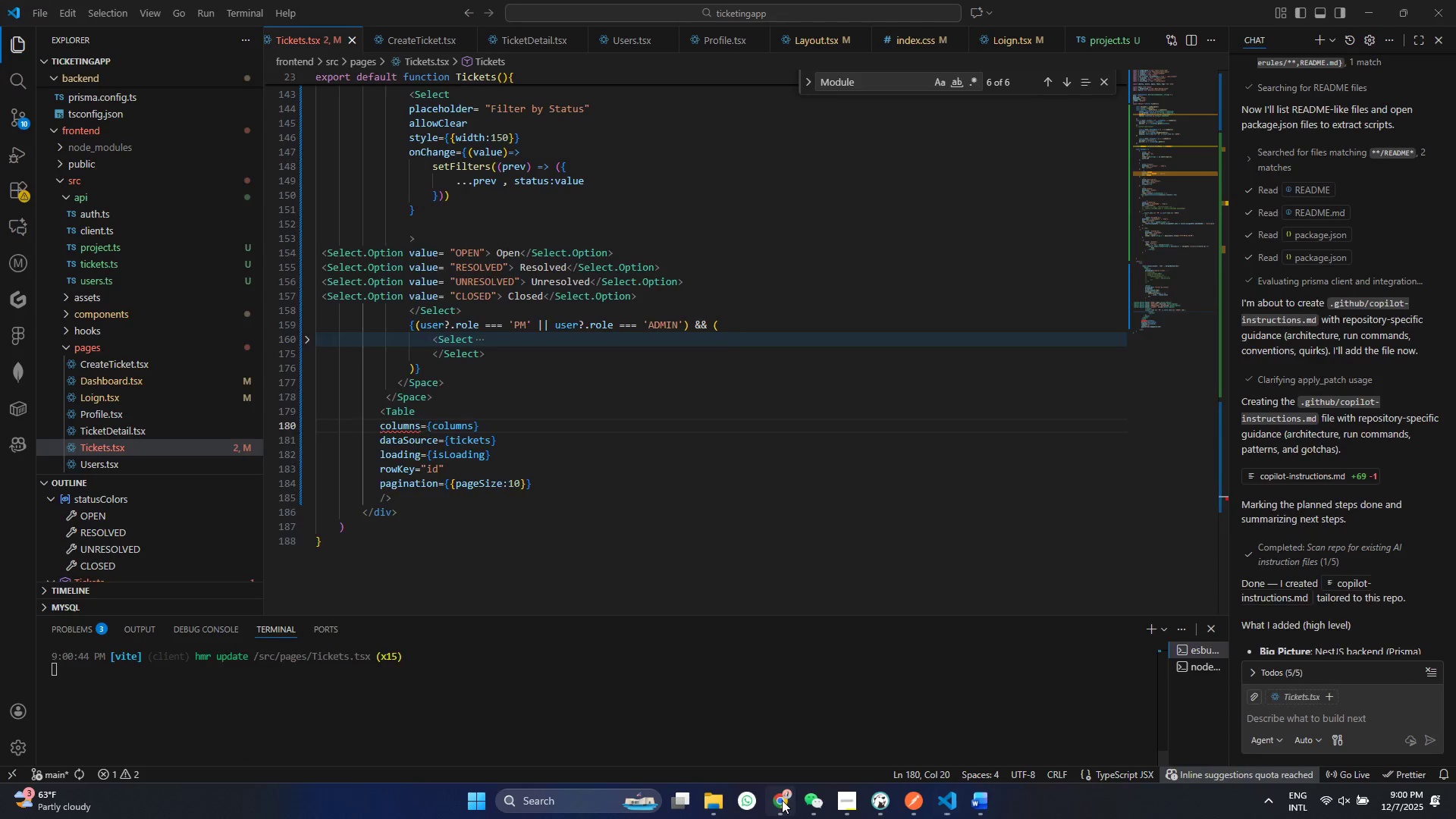 
left_click([782, 800])
 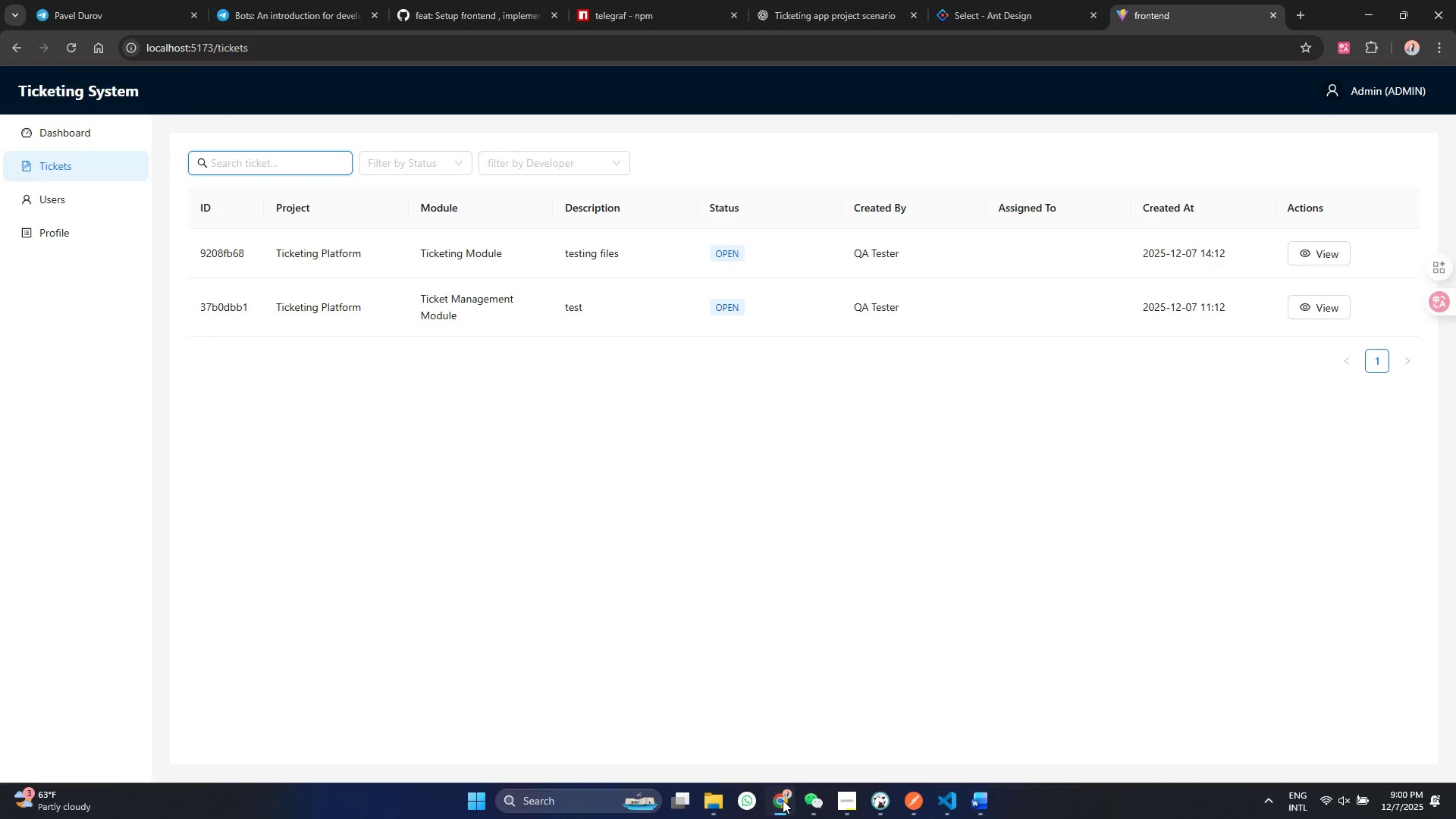 
left_click([783, 800])
 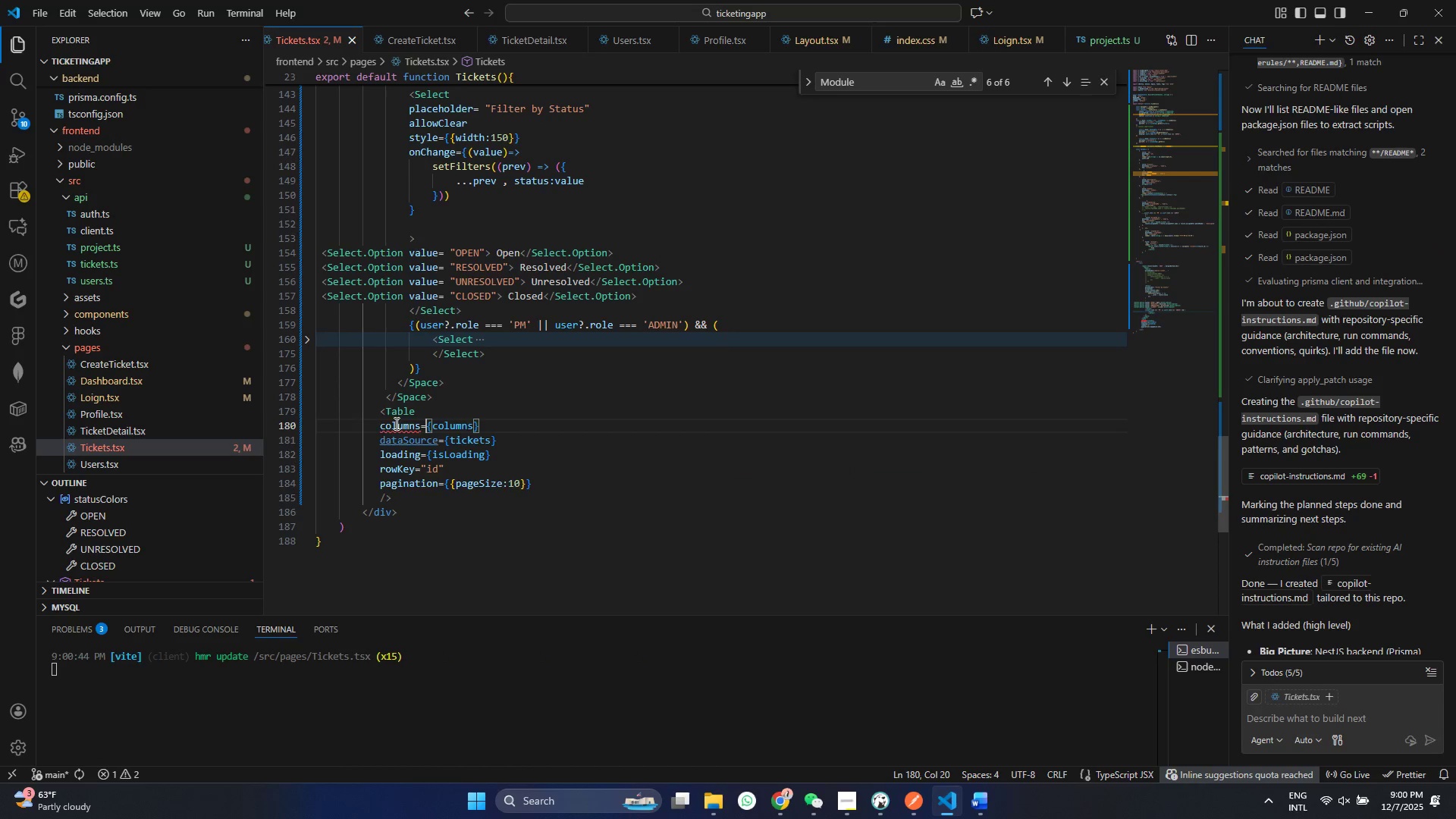 
hold_key(key=ControlLeft, duration=1.38)
 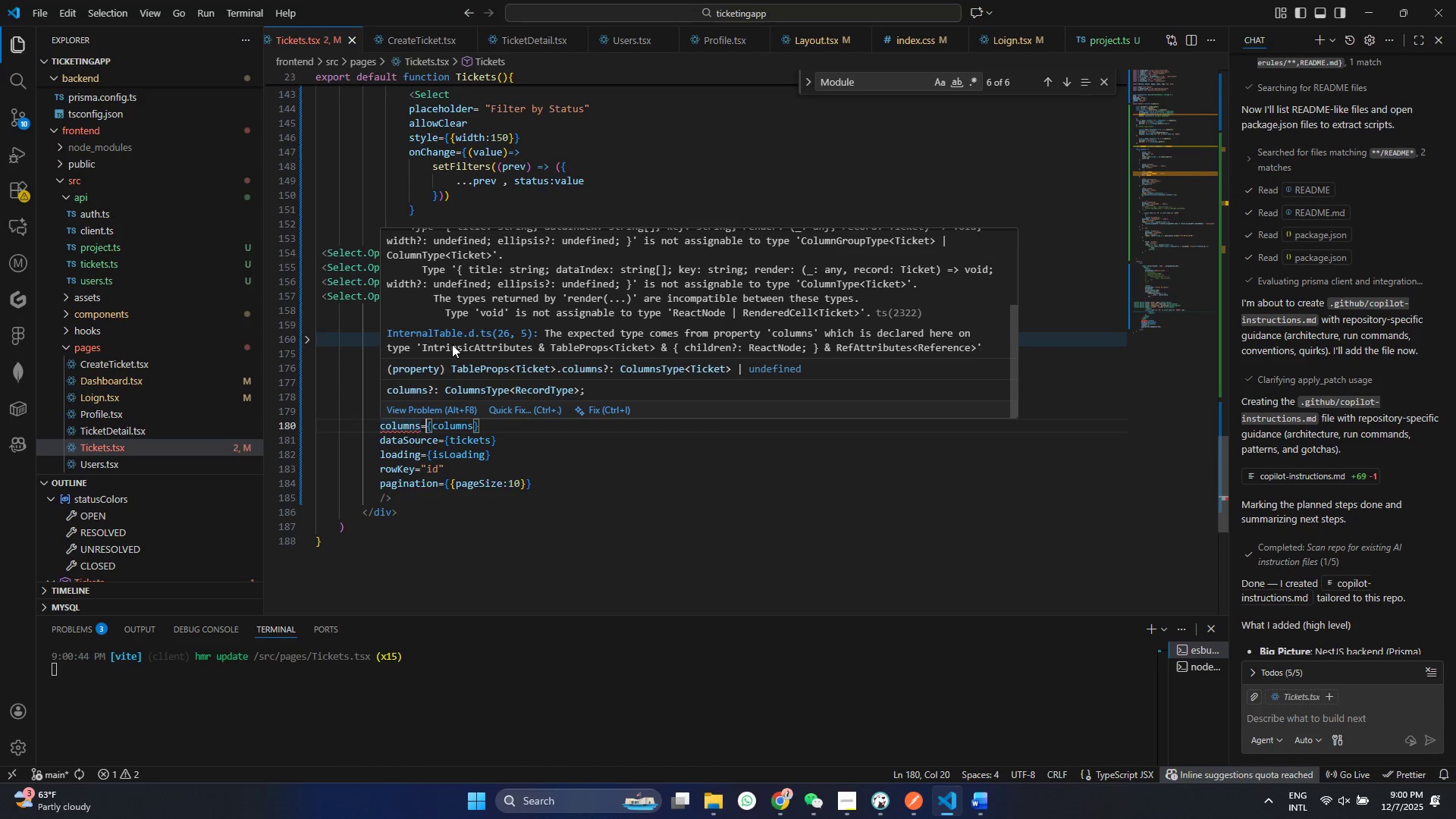 
scroll: coordinate [452, 344], scroll_direction: down, amount: 4.0
 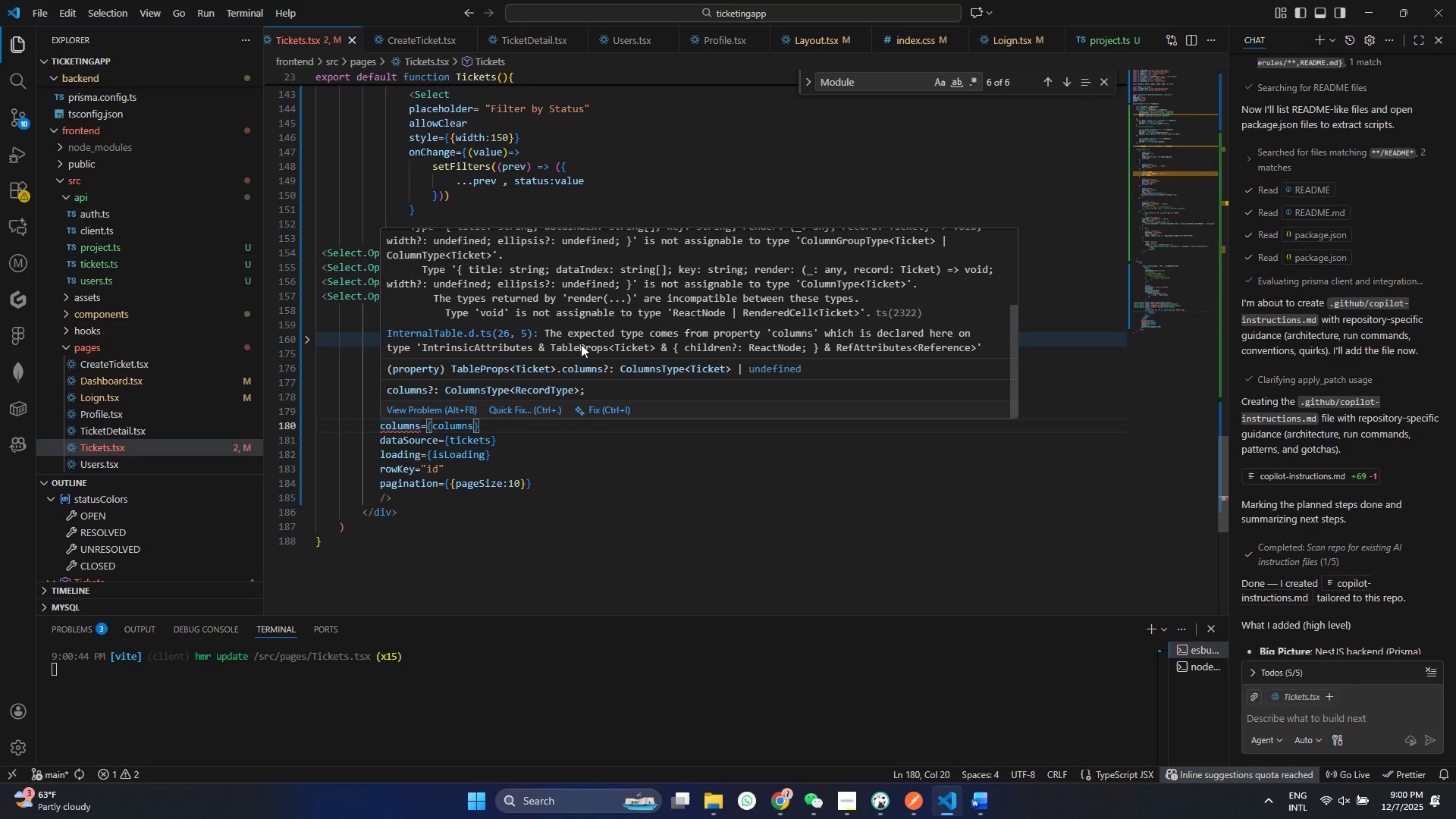 
wait(10.03)
 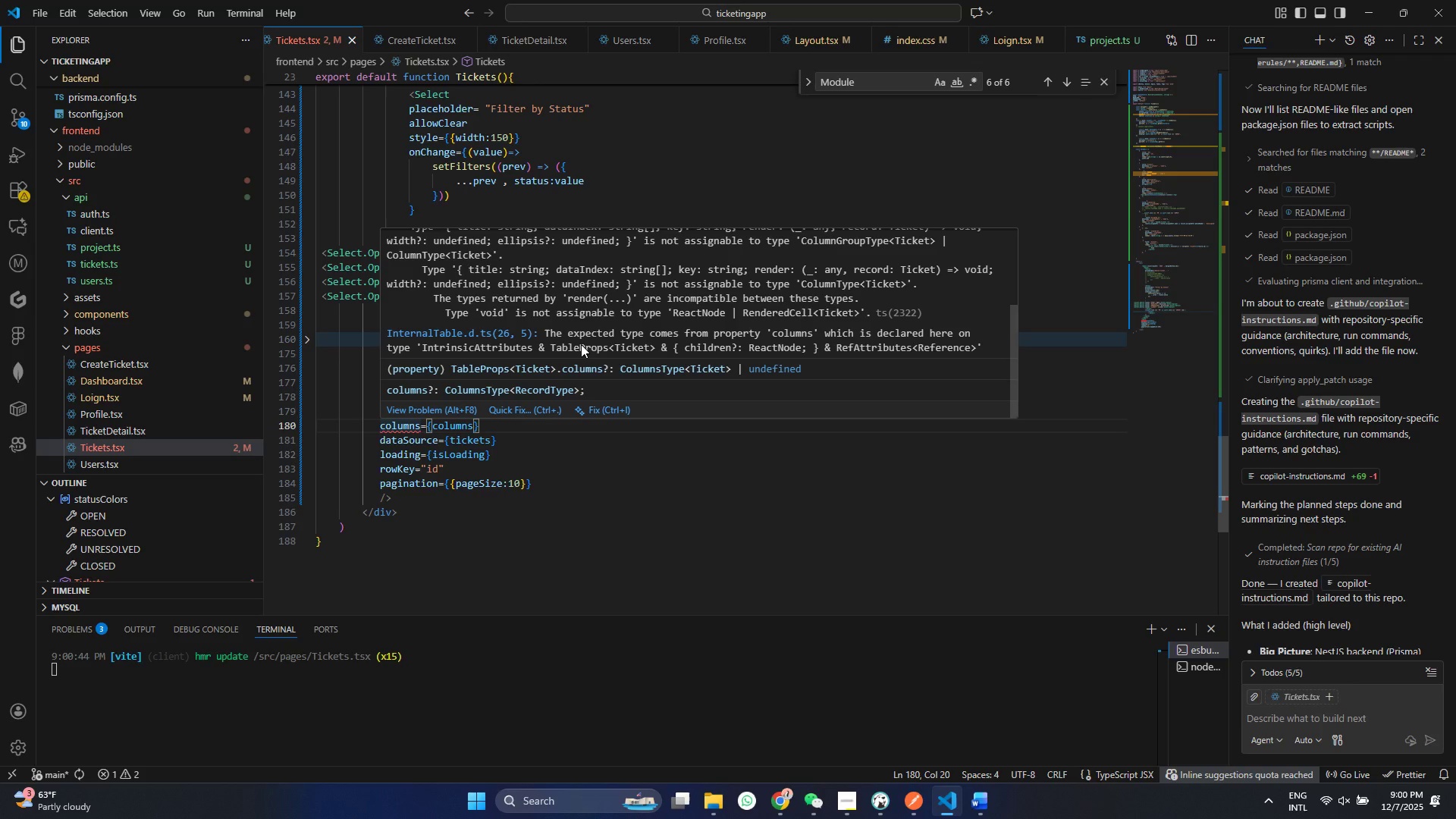 
scroll: coordinate [748, 350], scroll_direction: up, amount: 2.0
 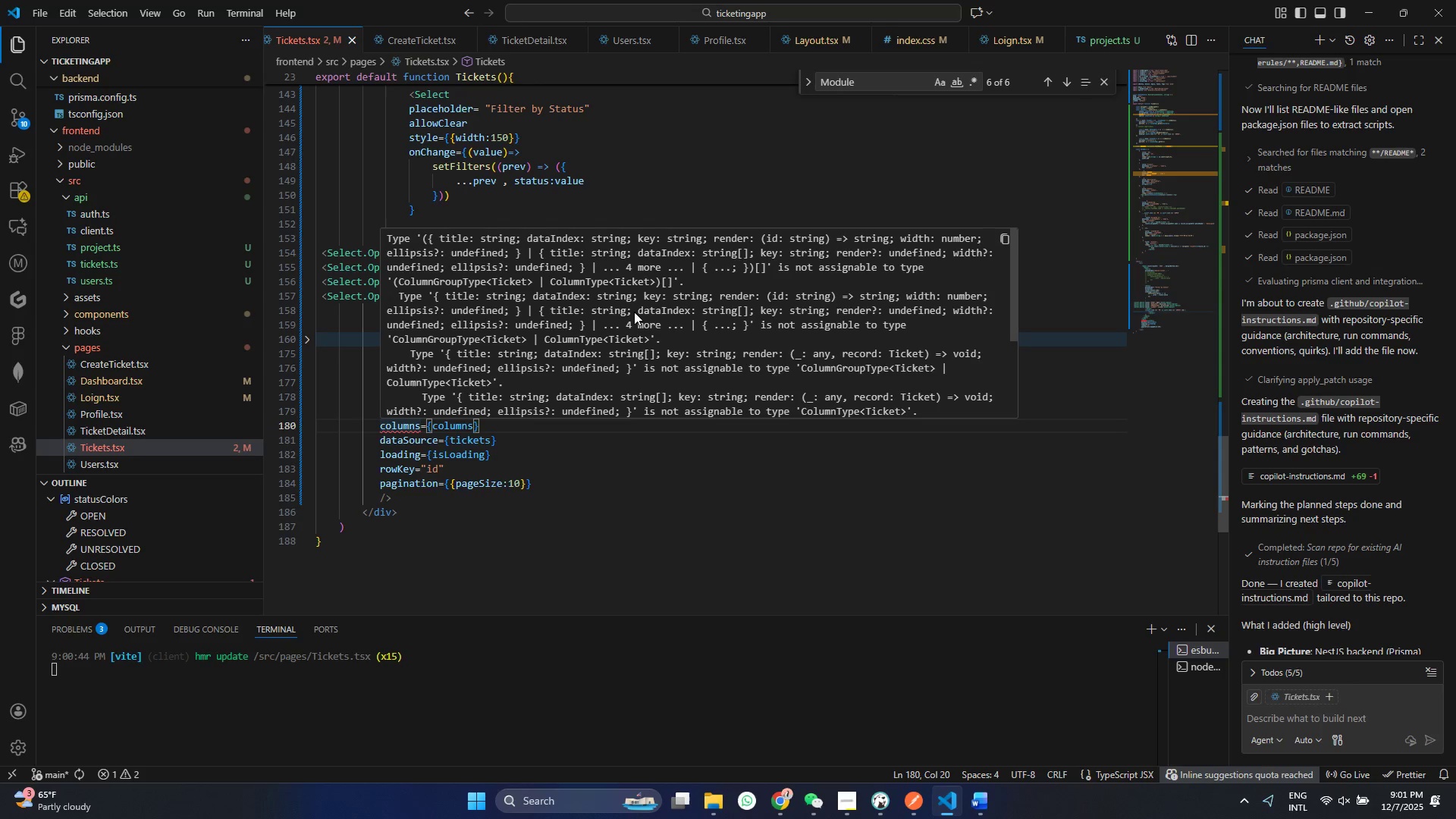 
wait(9.91)
 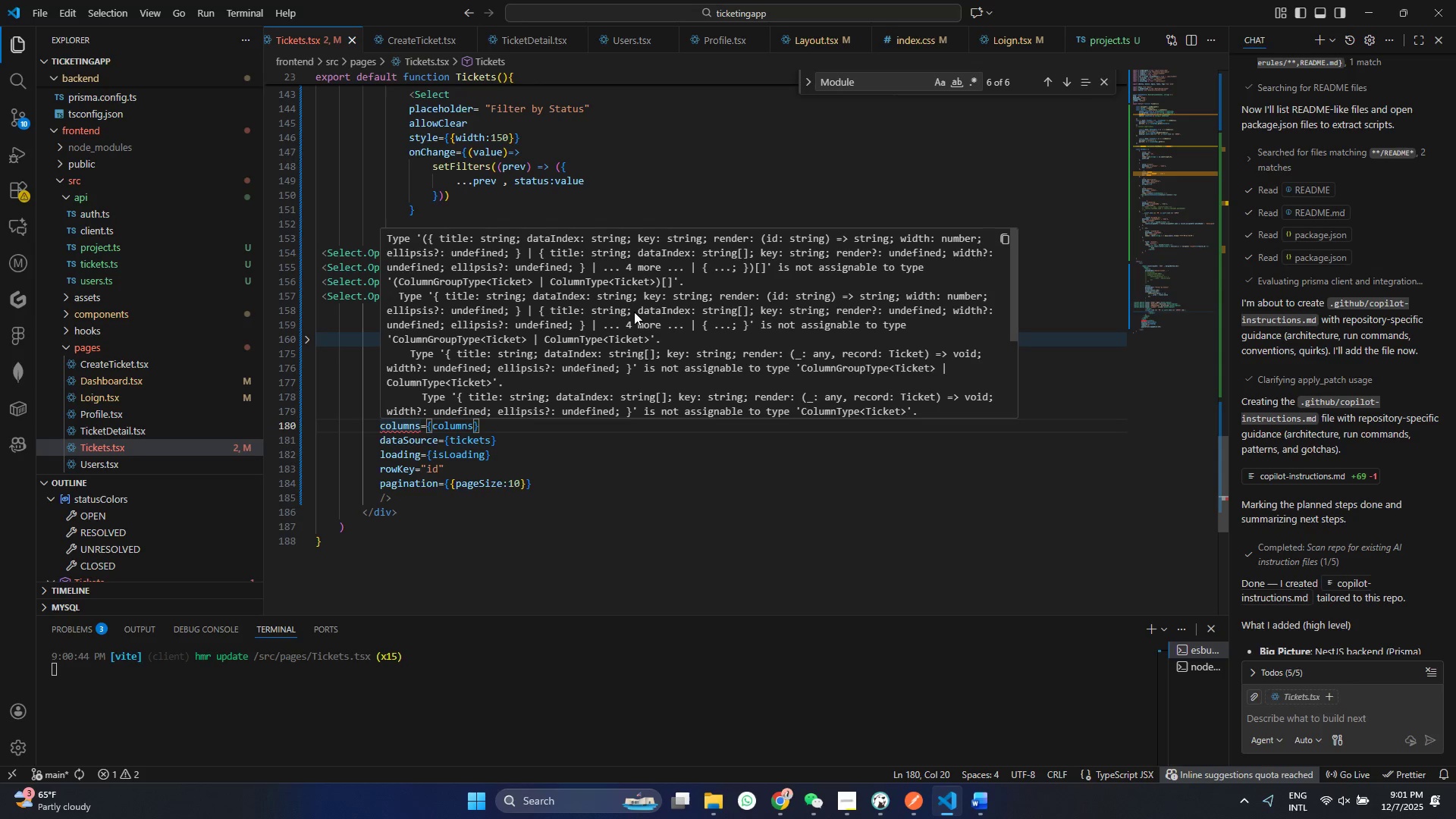 
left_click([733, 475])
 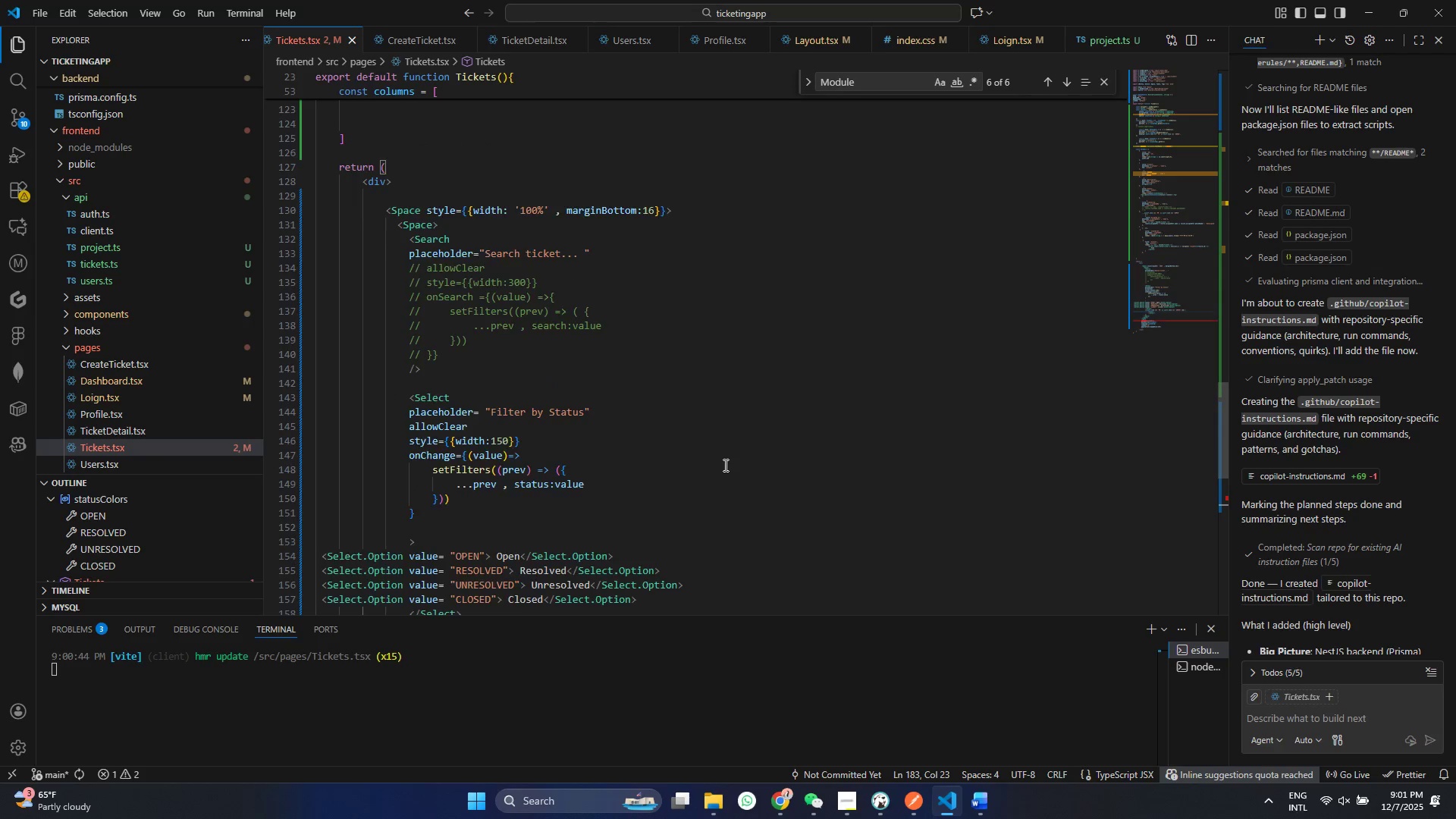 
scroll: coordinate [382, 375], scroll_direction: up, amount: 22.0
 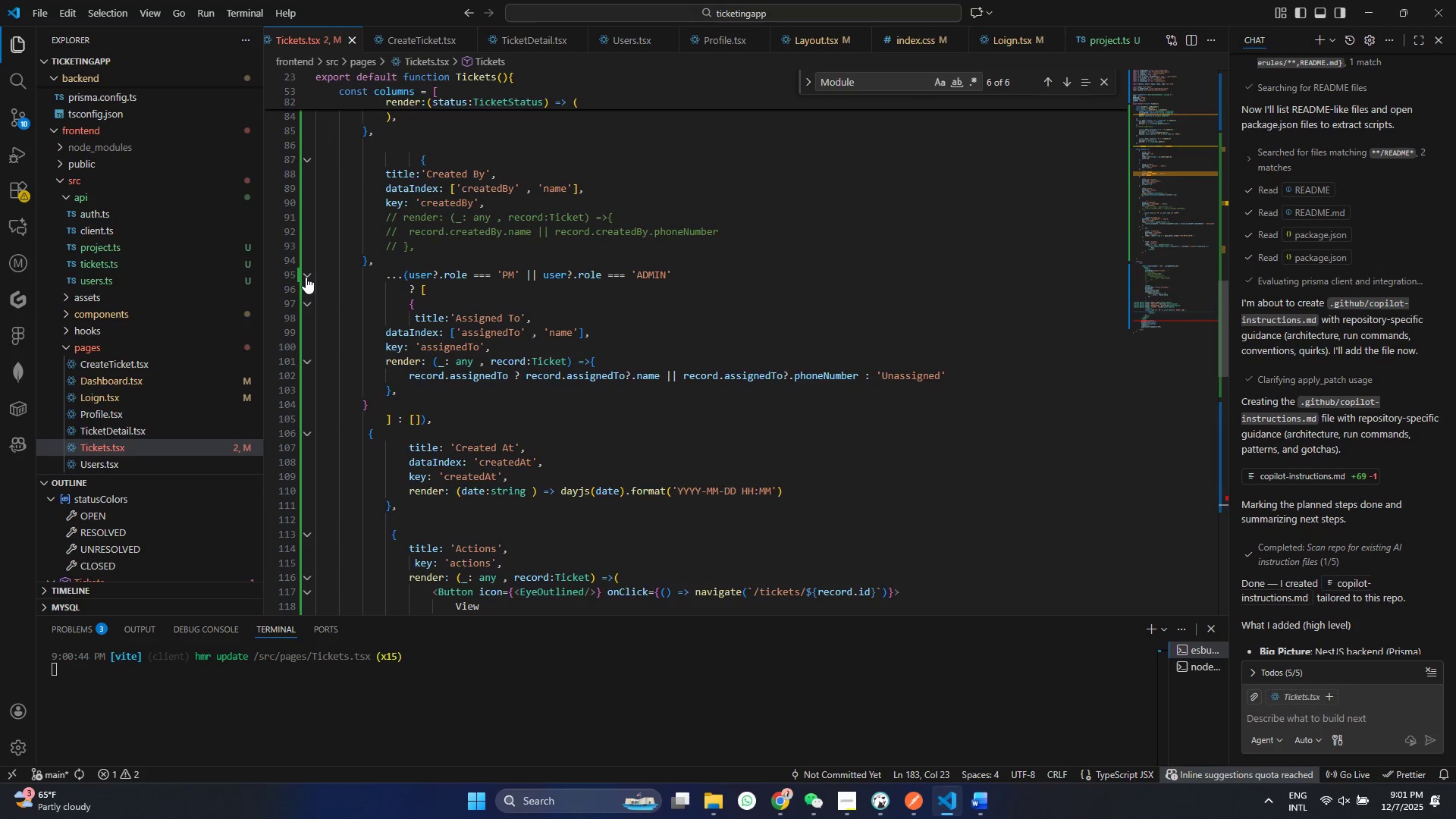 
left_click([306, 277])
 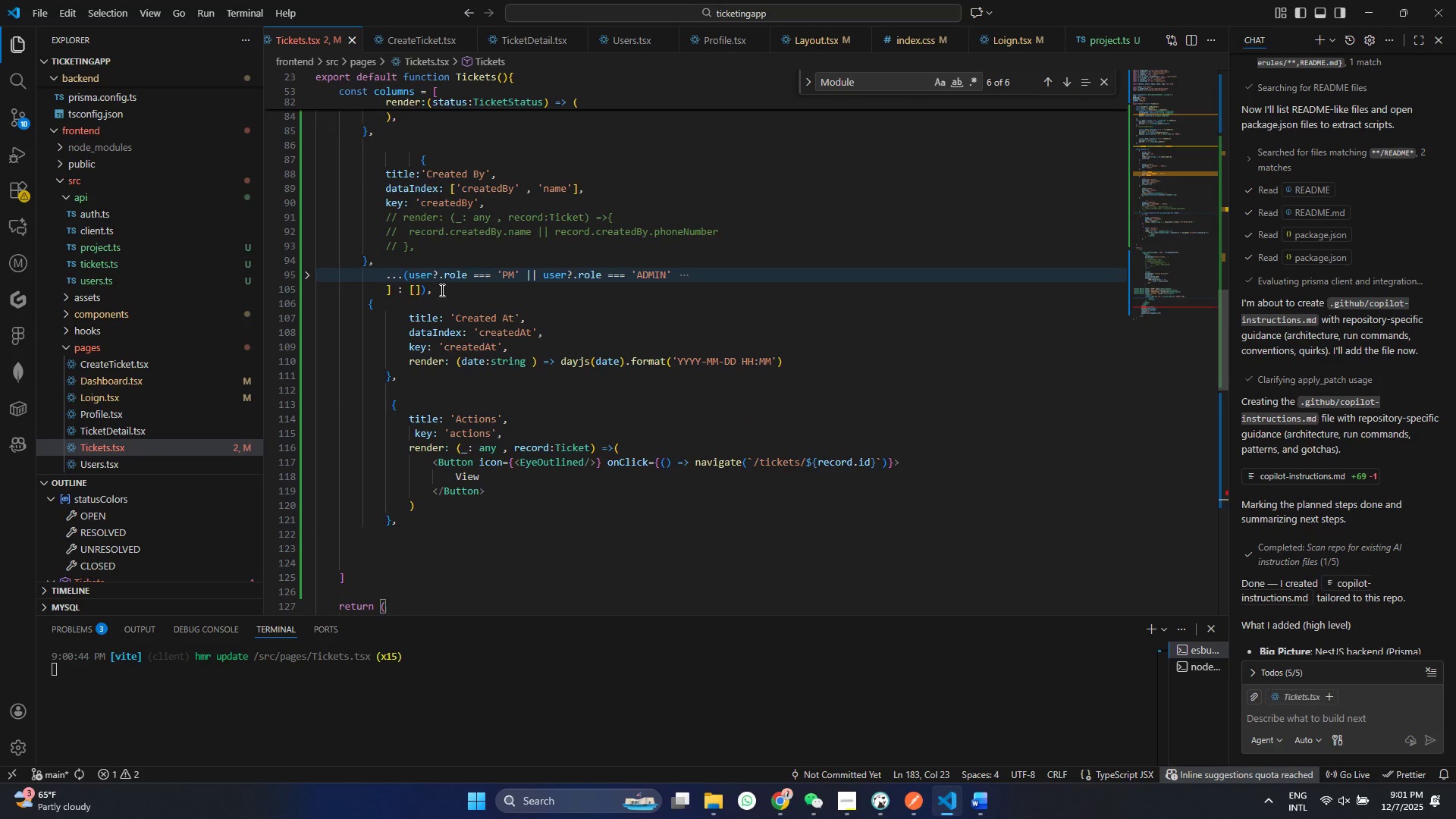 
left_click_drag(start_coordinate=[441, 290], to_coordinate=[358, 278])
 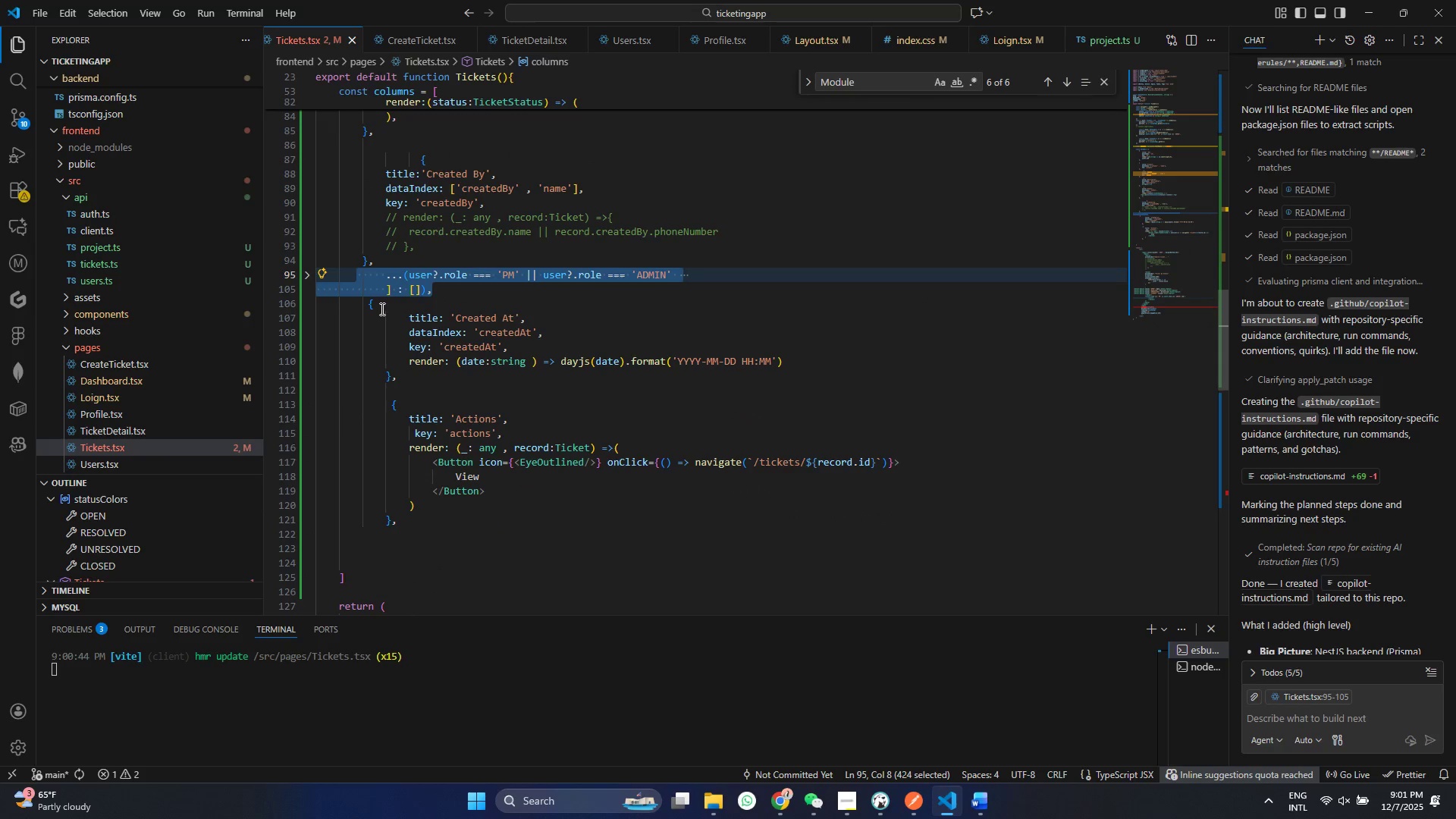 
key(Control+Slash)
 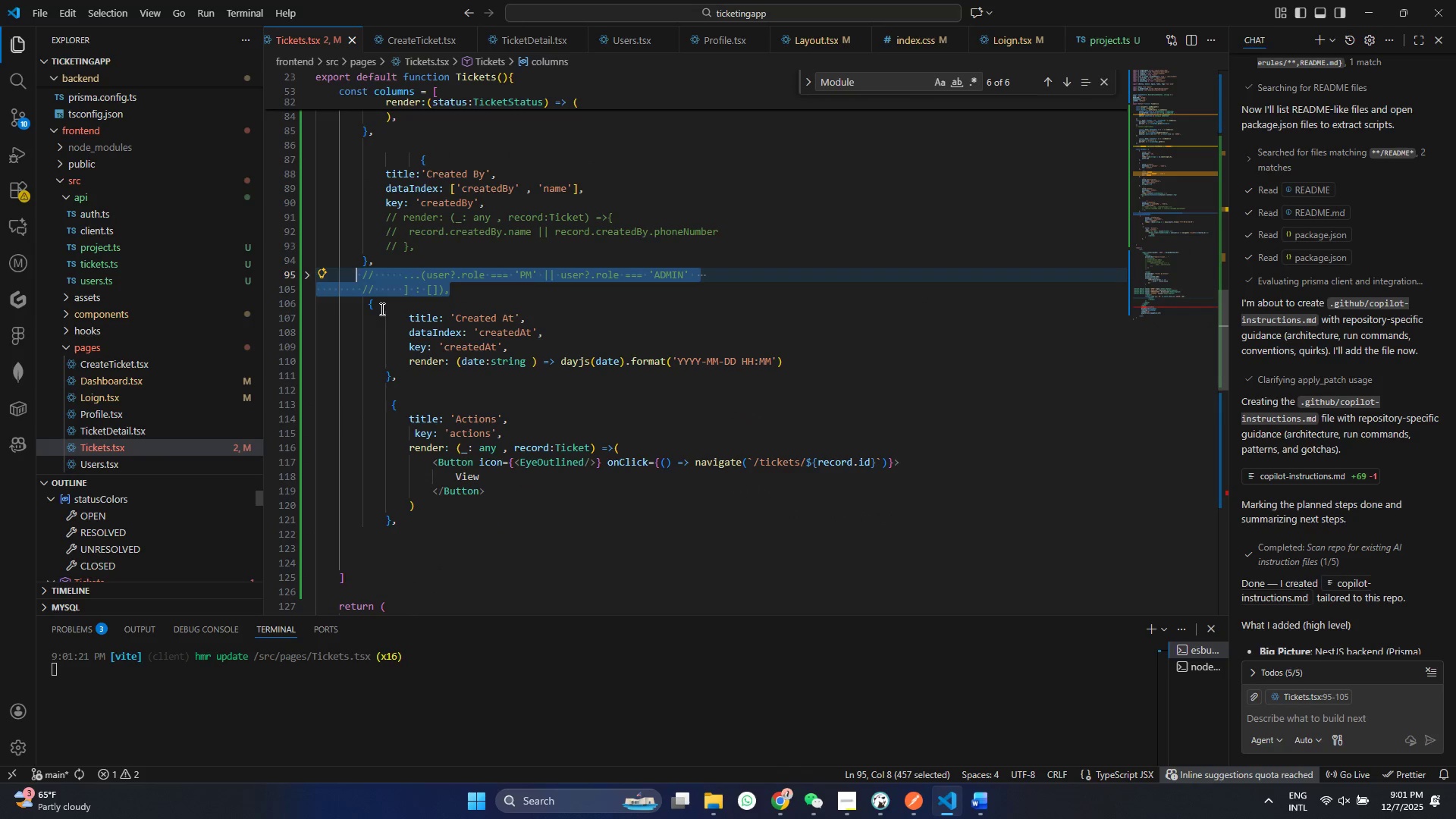 
key(Control+S)
 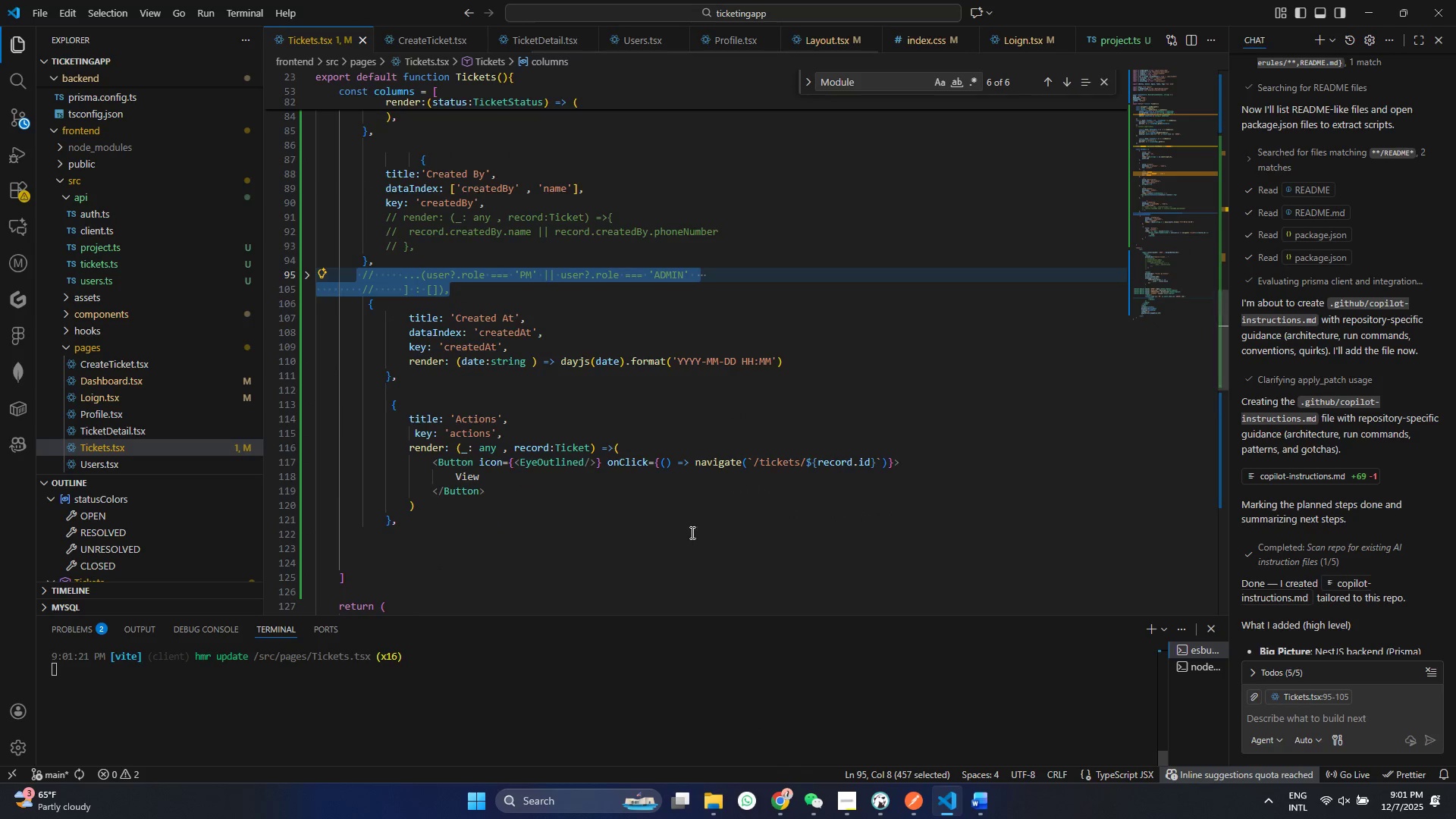 
scroll: coordinate [689, 494], scroll_direction: down, amount: 24.0
 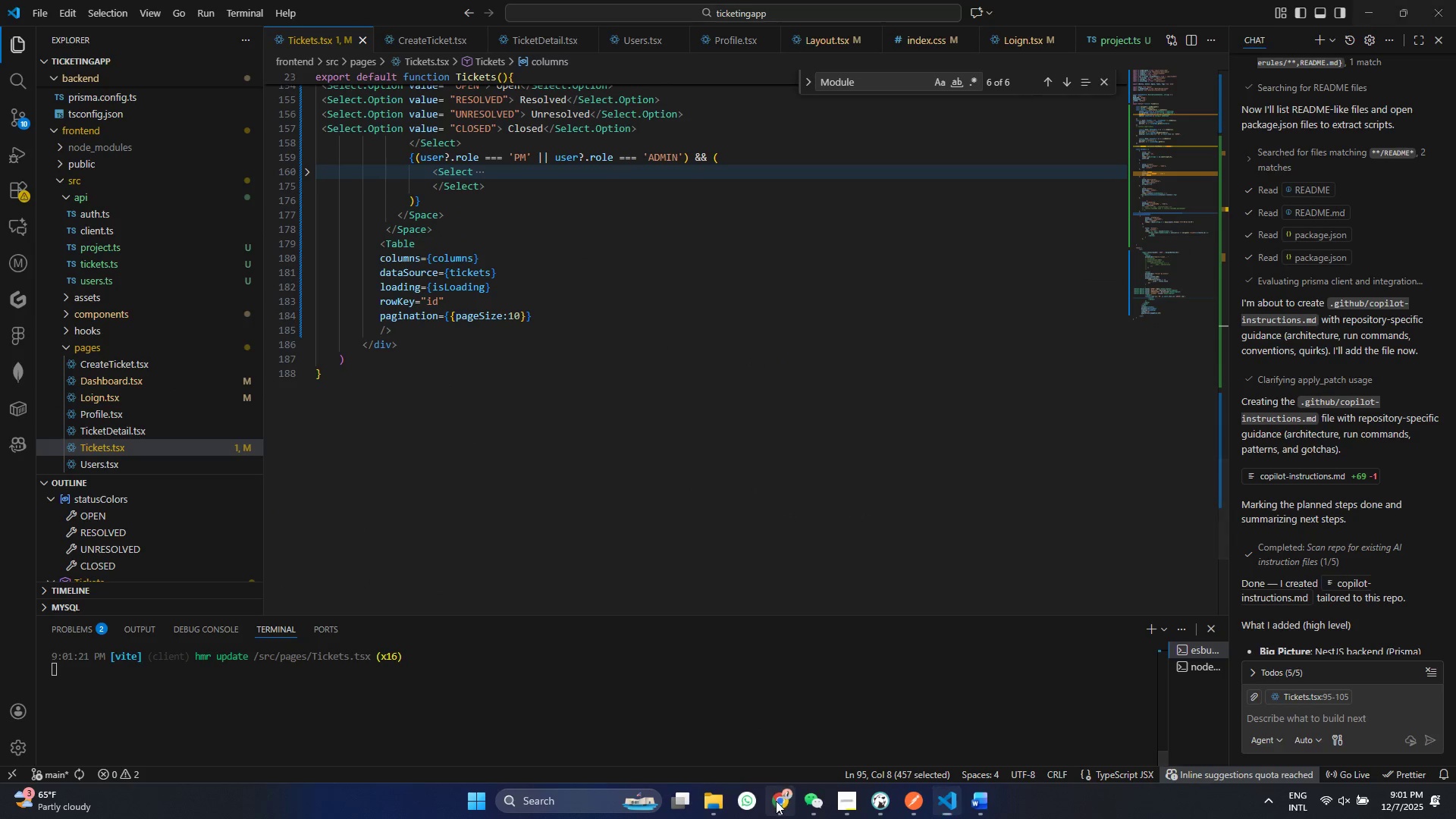 
left_click([776, 801])
 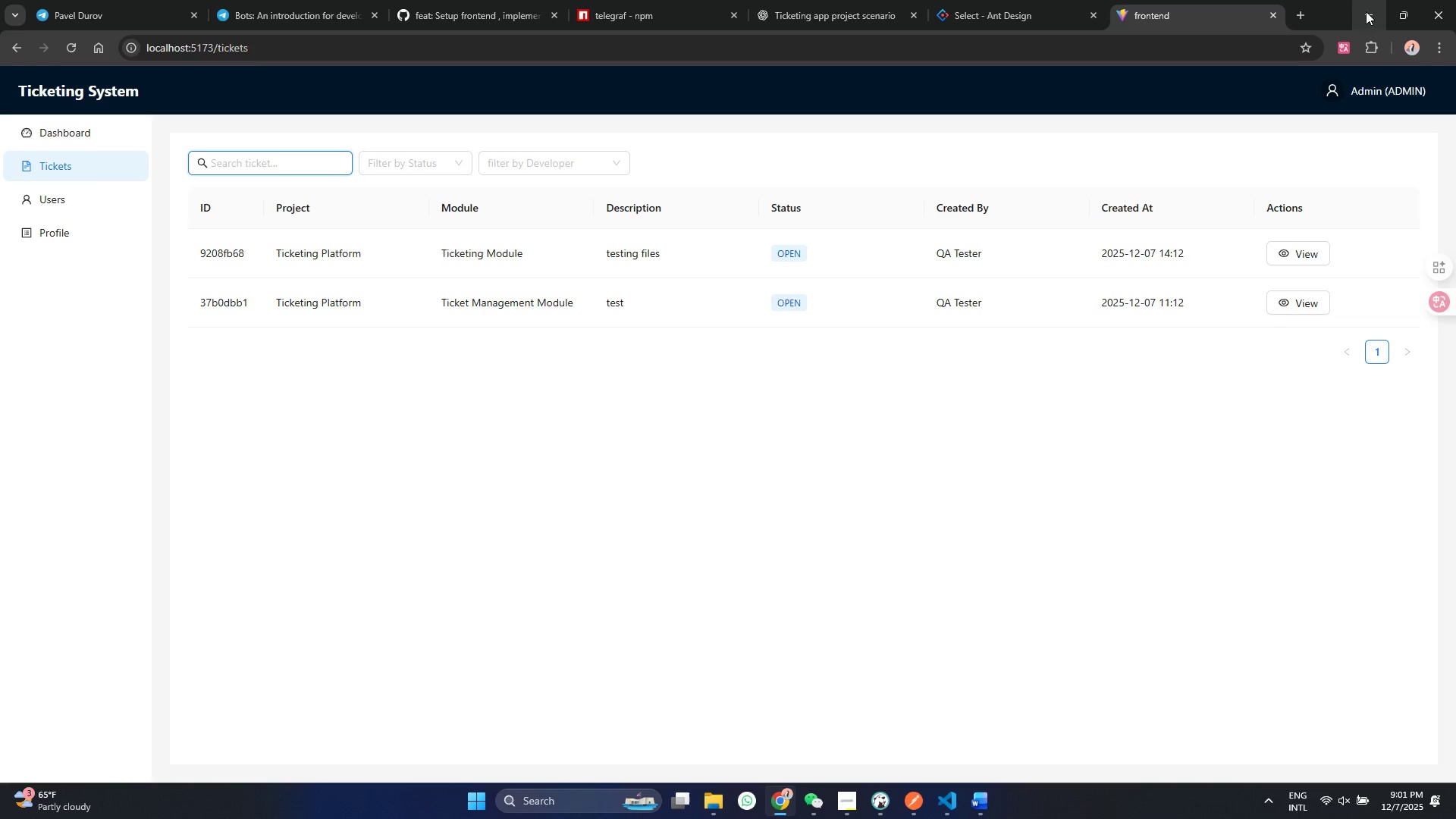 
left_click([1369, 14])
 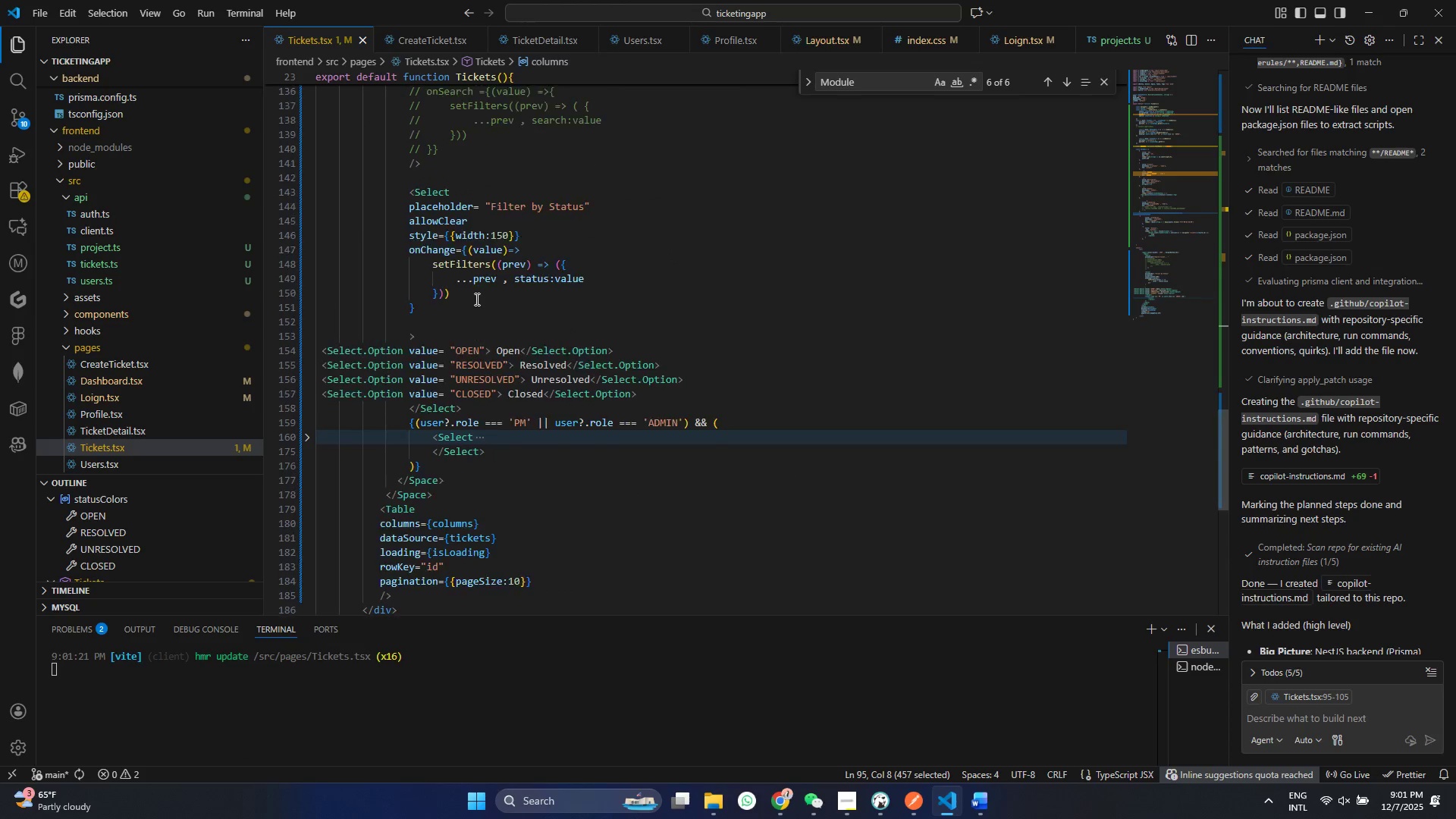 
scroll: coordinate [485, 322], scroll_direction: up, amount: 31.0
 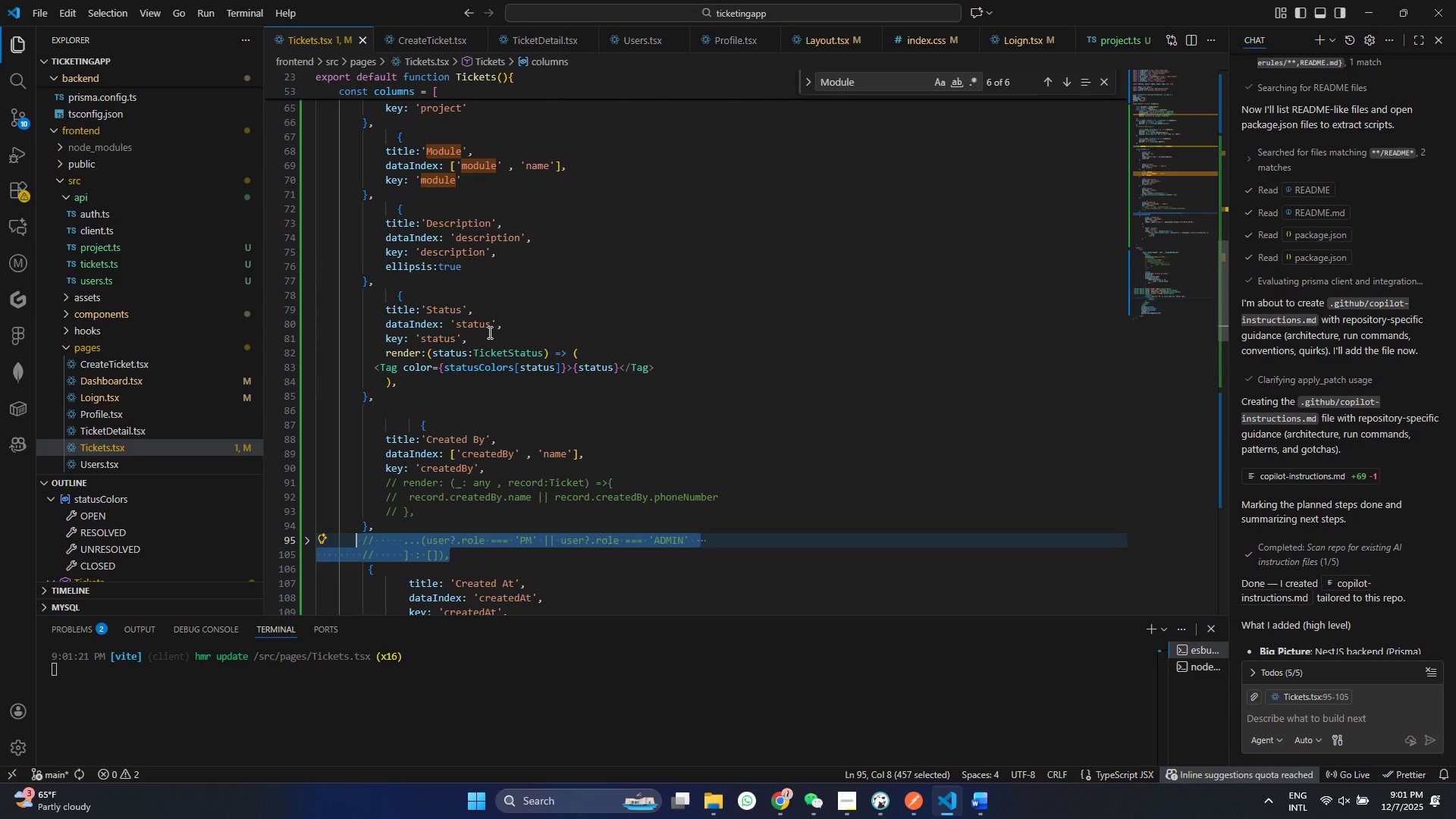 
key(Control+Z)
 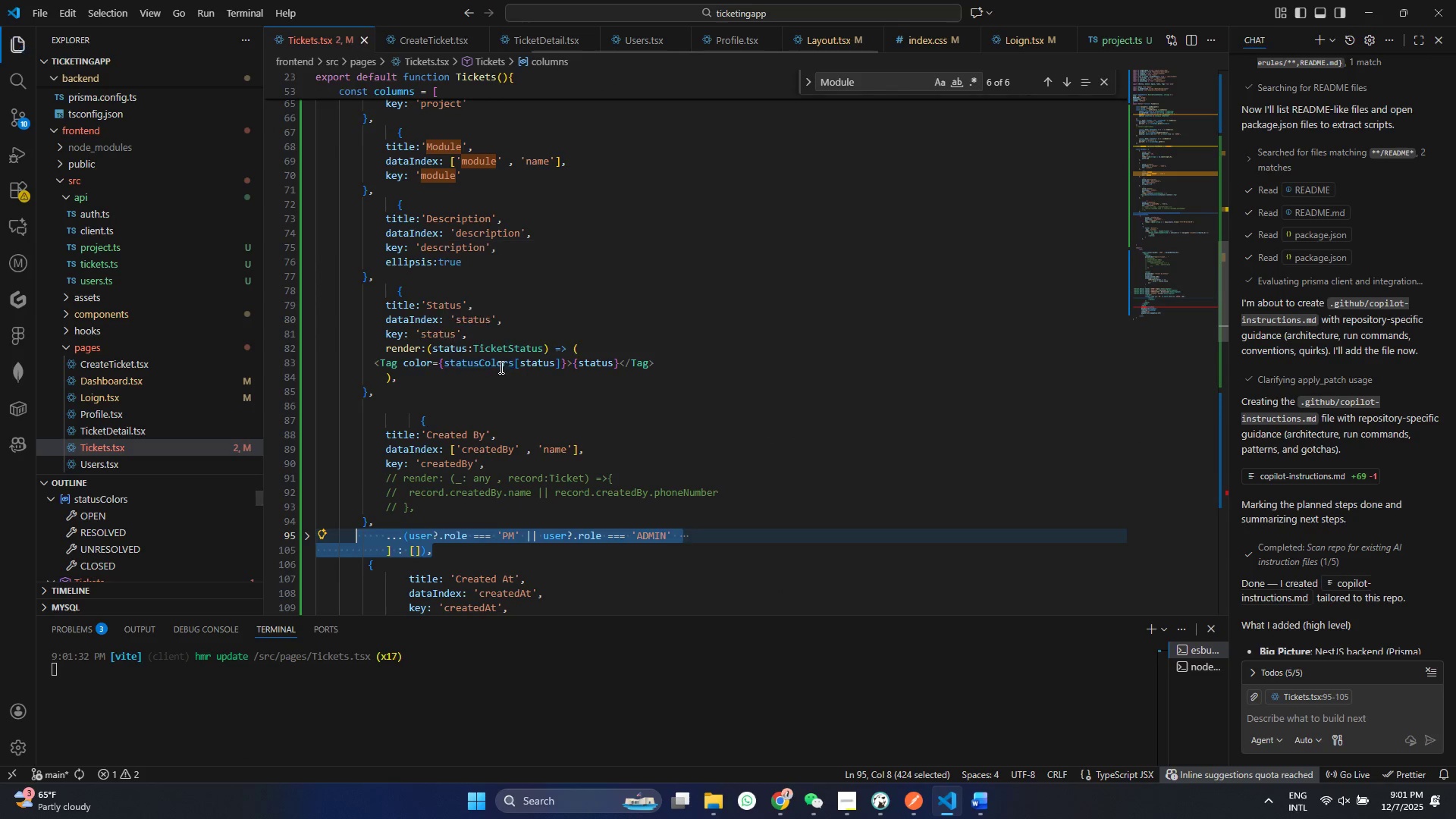 
key(Control+S)
 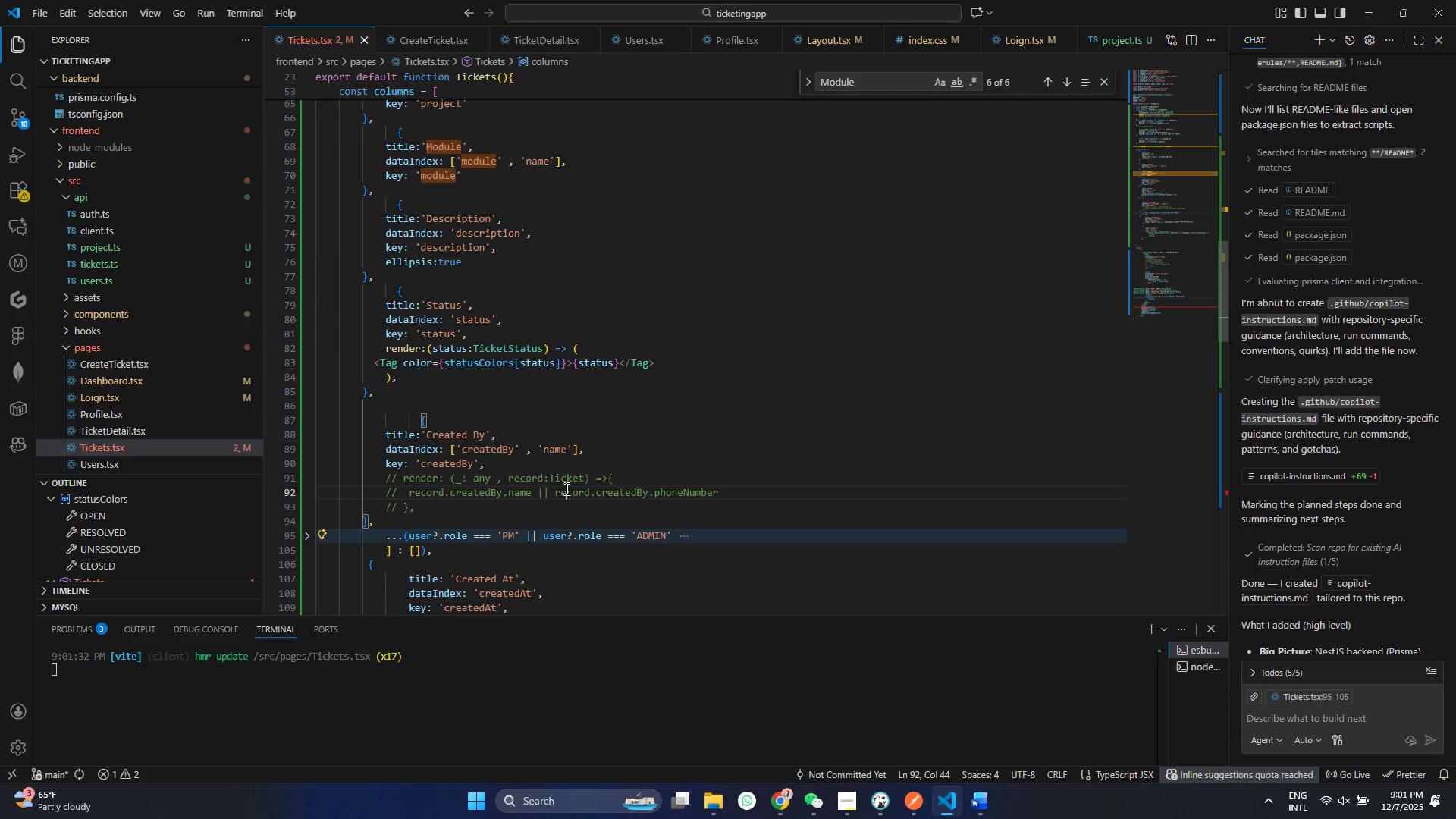 
left_click([565, 488])
 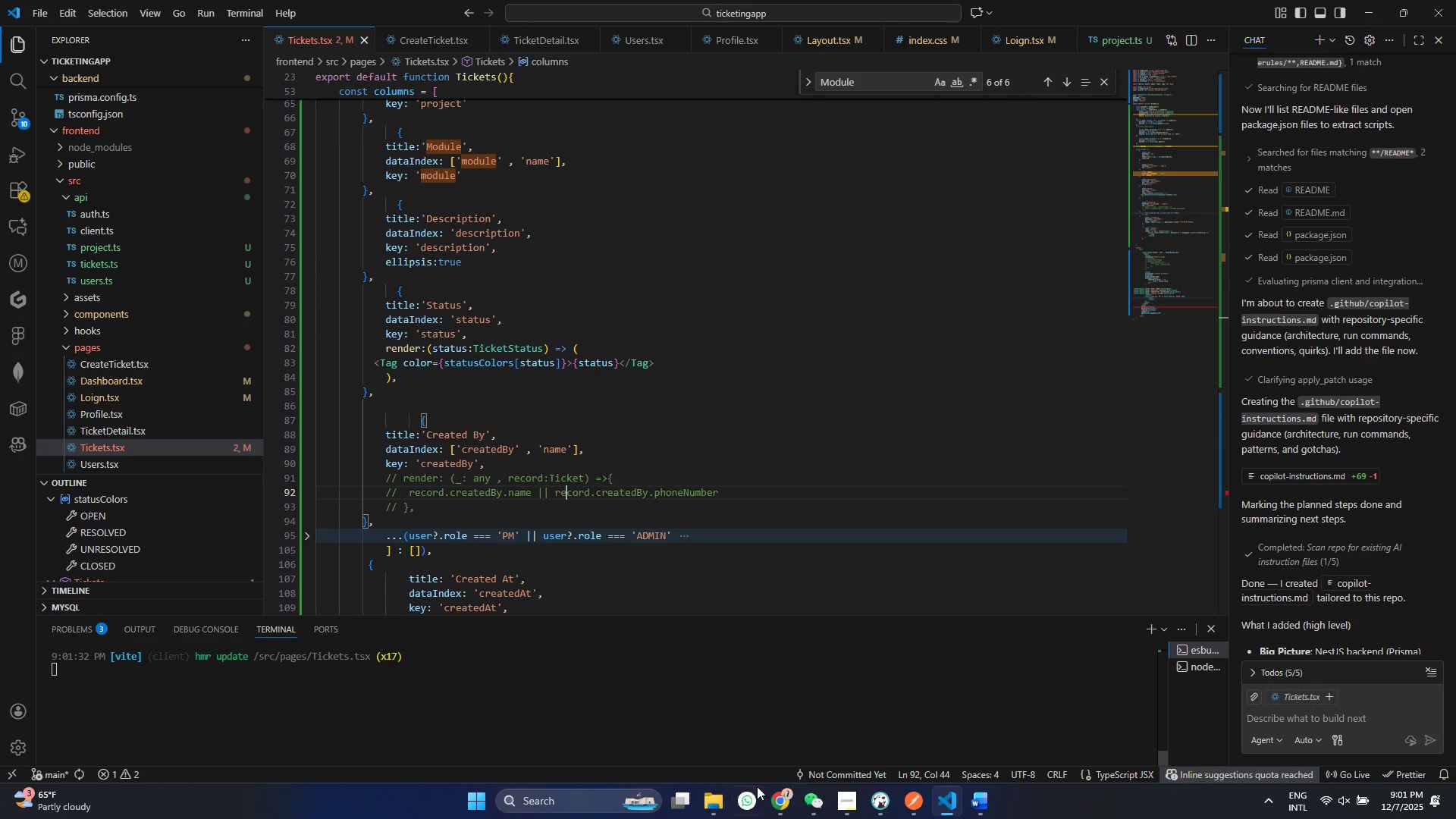 
left_click([781, 802])
 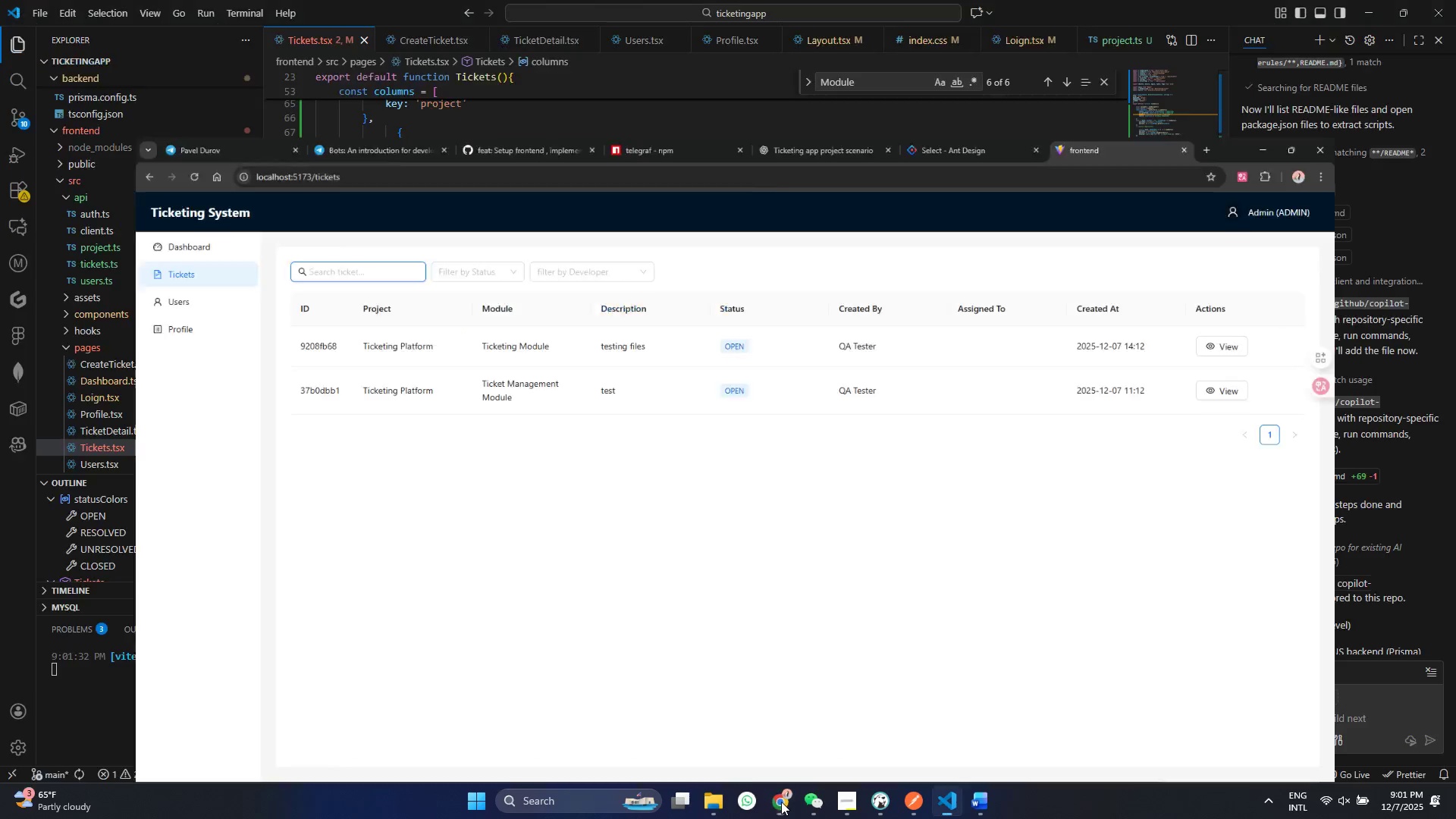 
left_click([781, 802])
 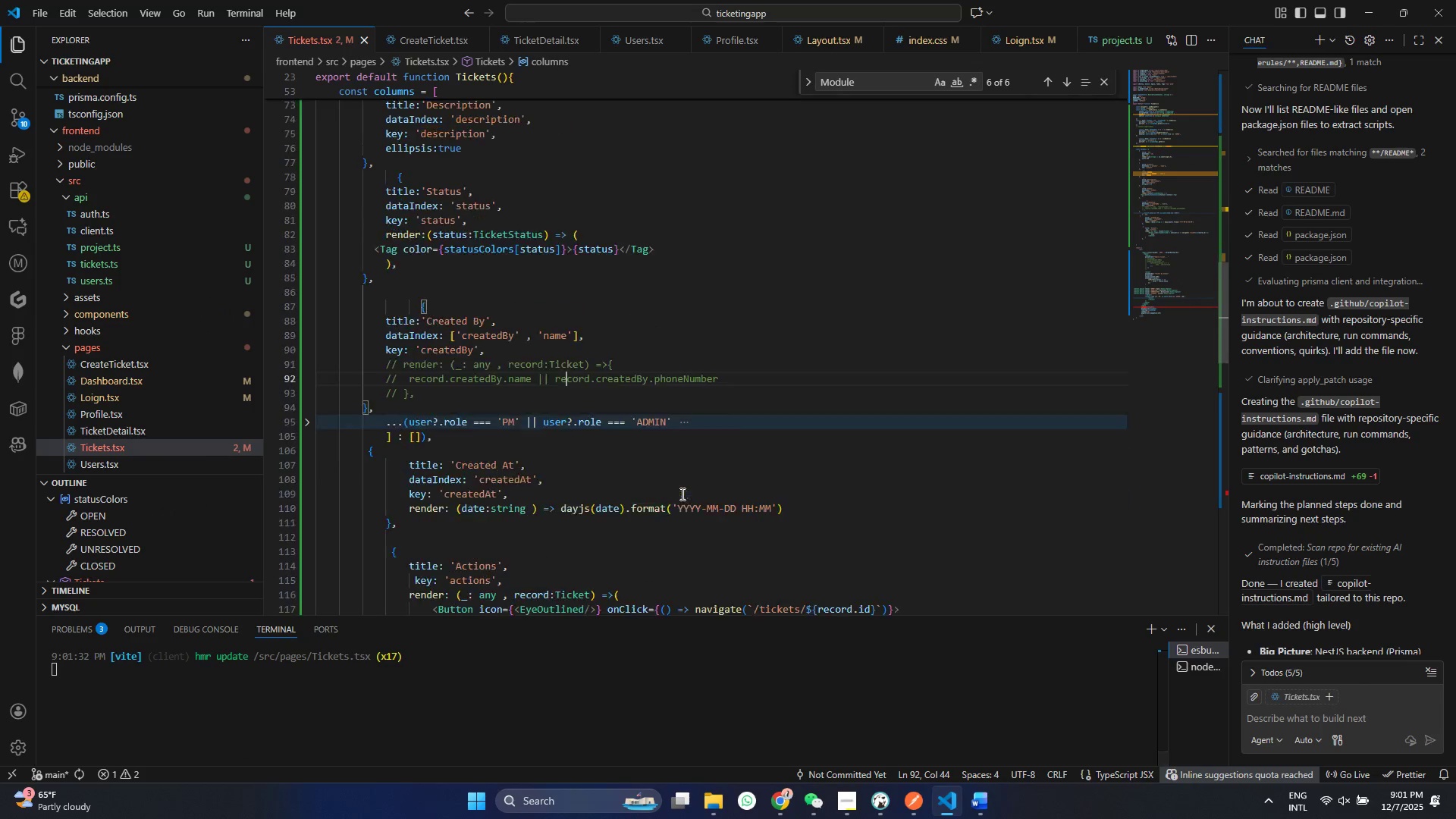 
scroll: coordinate [545, 469], scroll_direction: down, amount: 20.0
 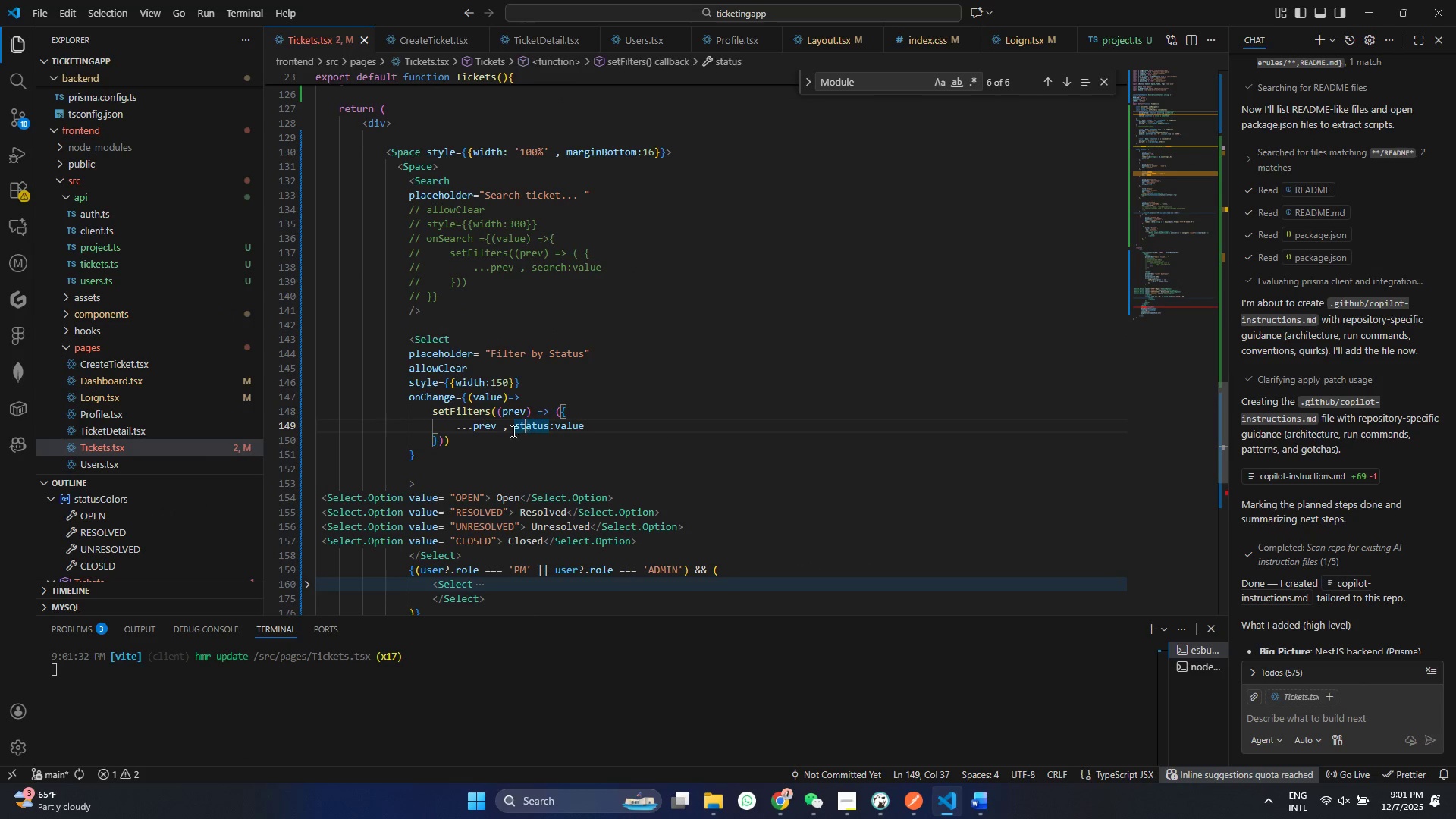 
left_click([526, 425])
 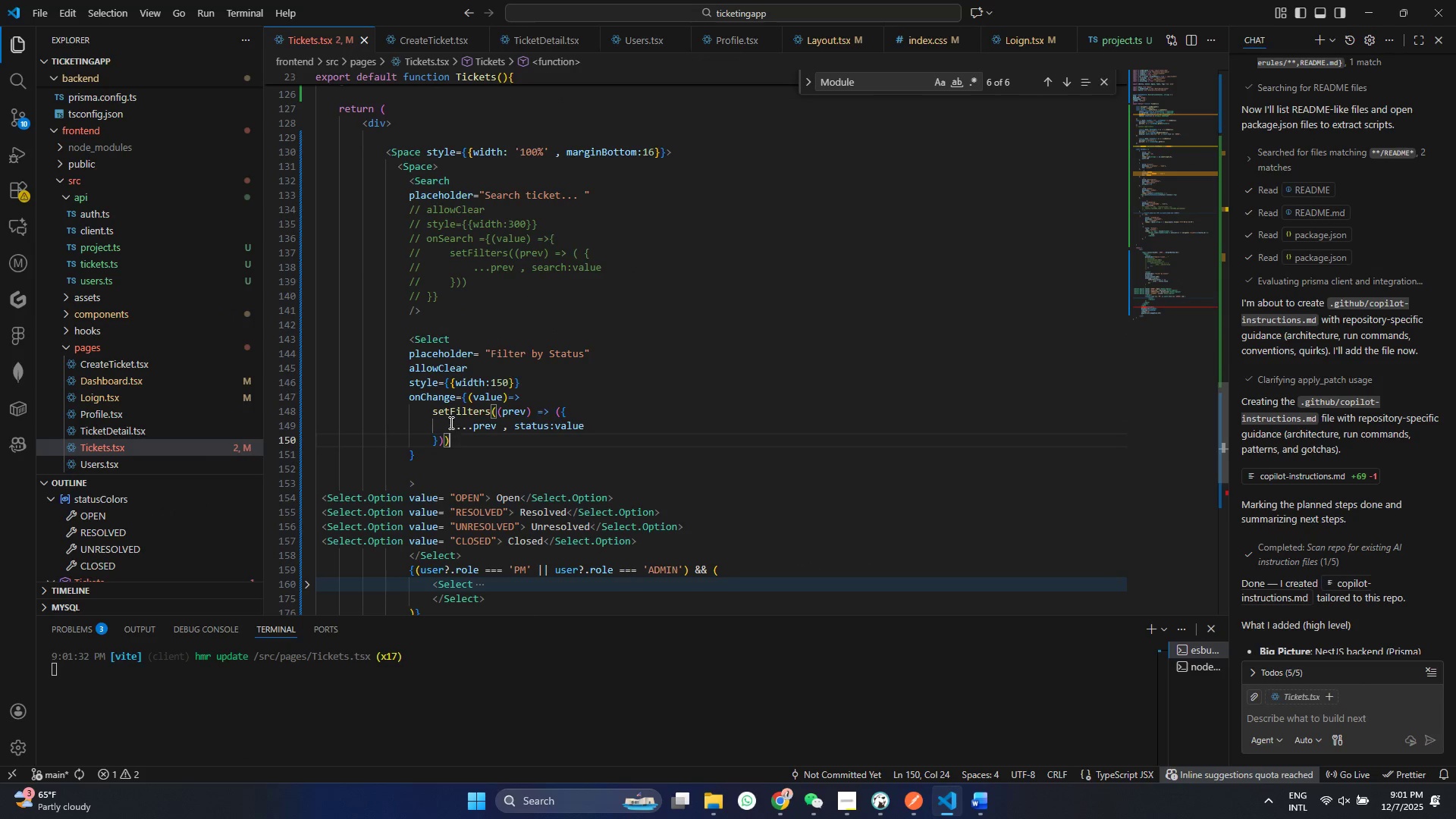 
left_click([452, 433])
 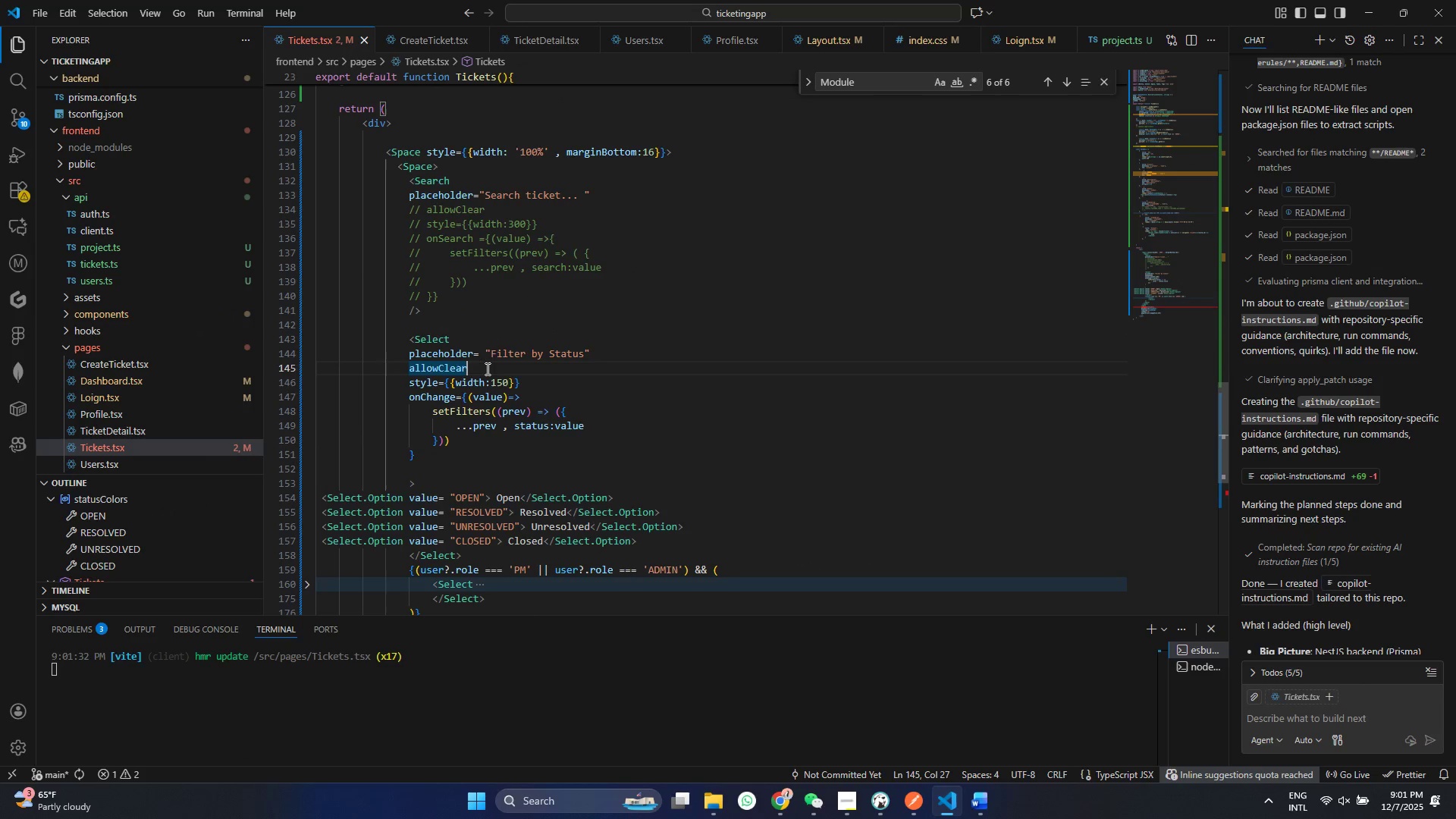 
left_click([479, 374])
 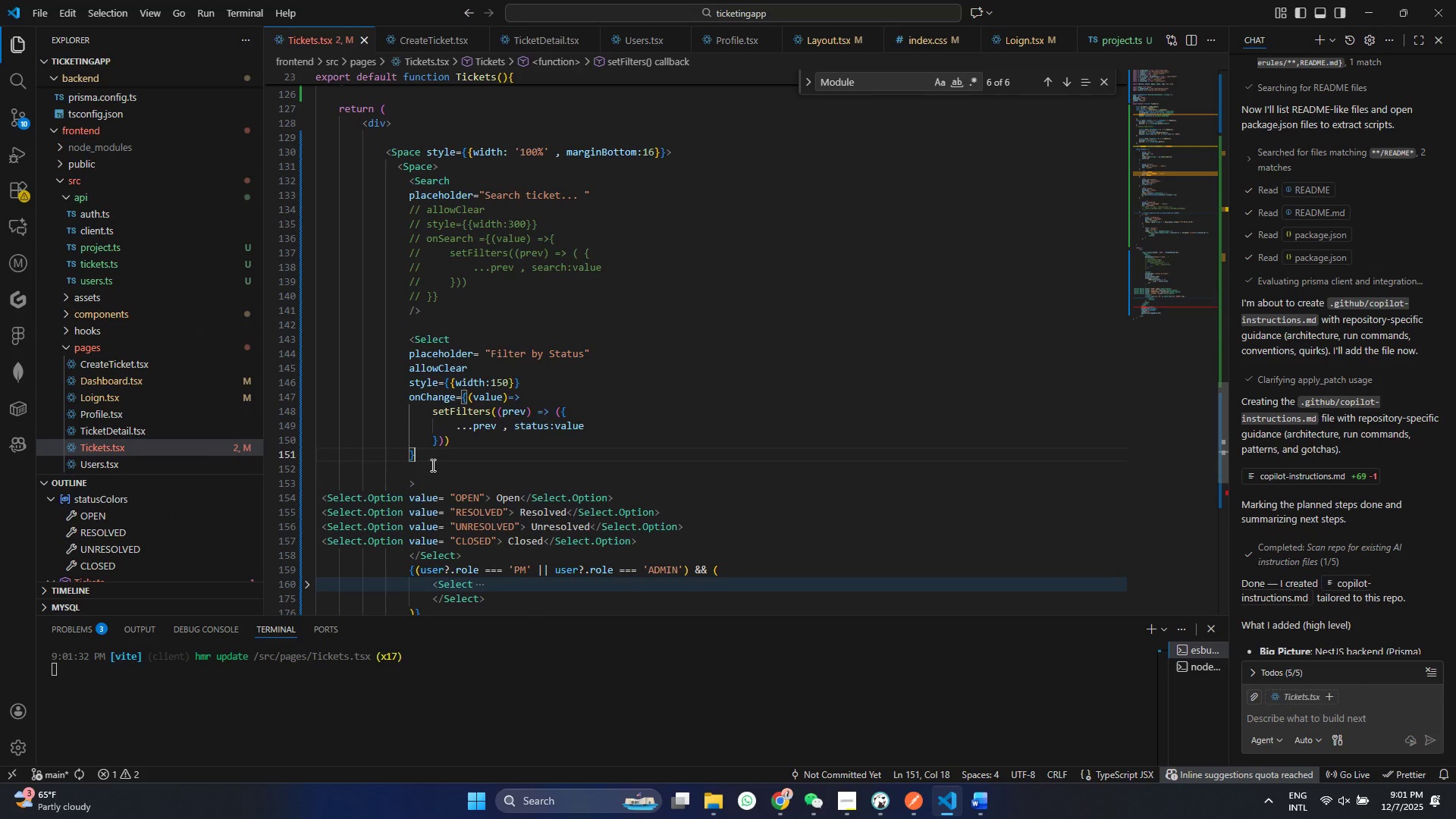 
double_click([426, 460])
 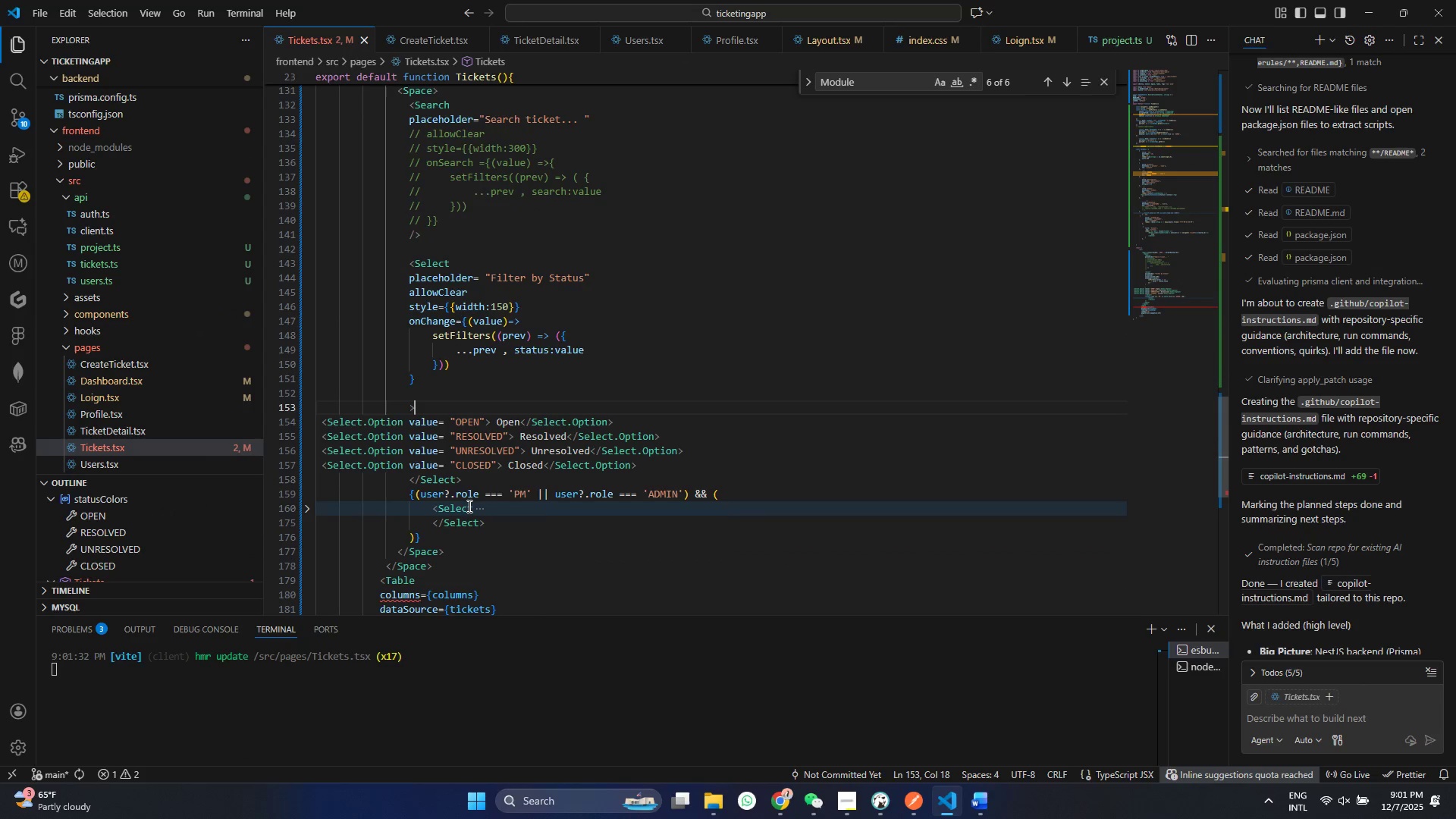 
scroll: coordinate [468, 506], scroll_direction: down, amount: 2.0
 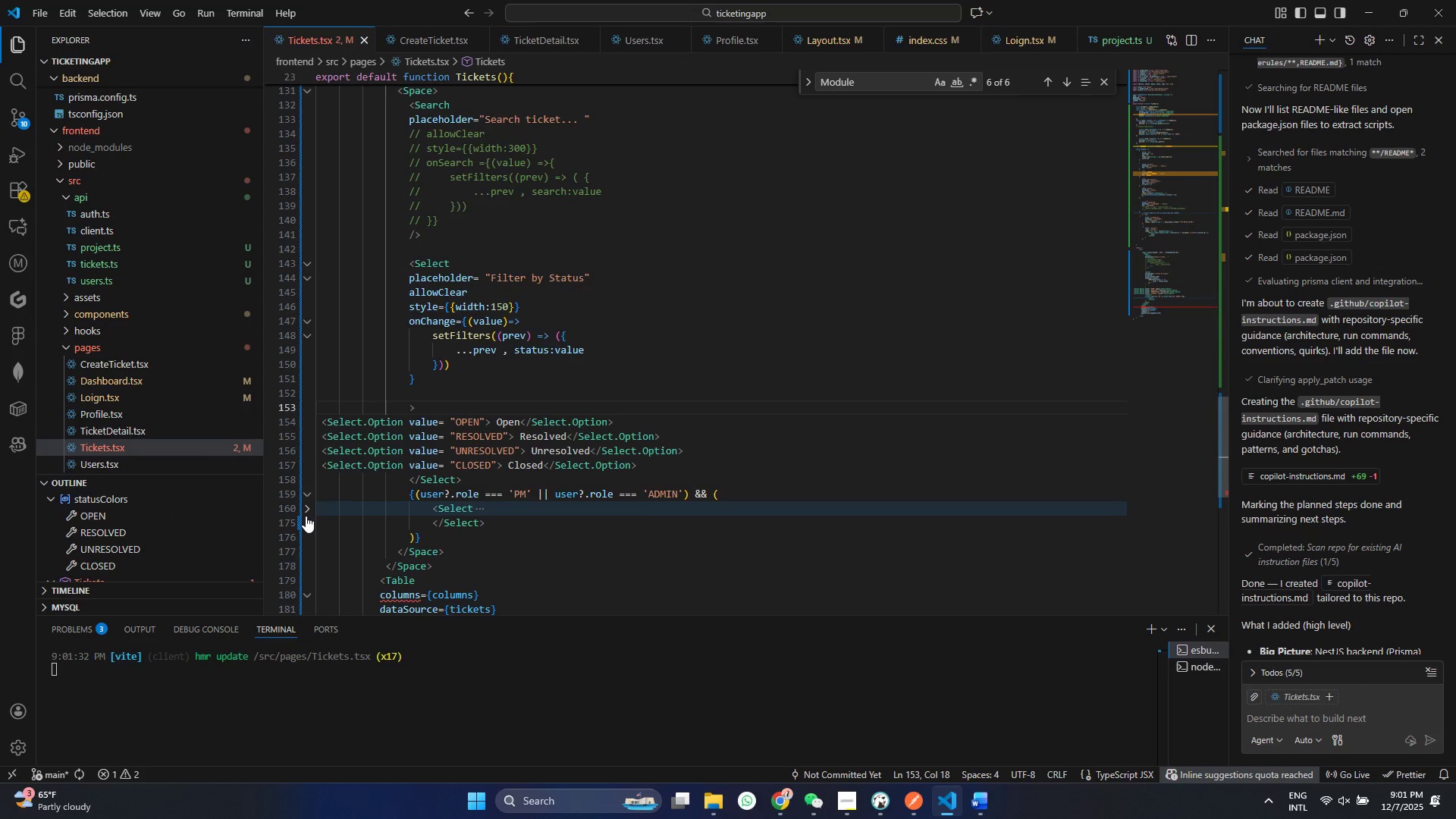 
left_click([306, 516])
 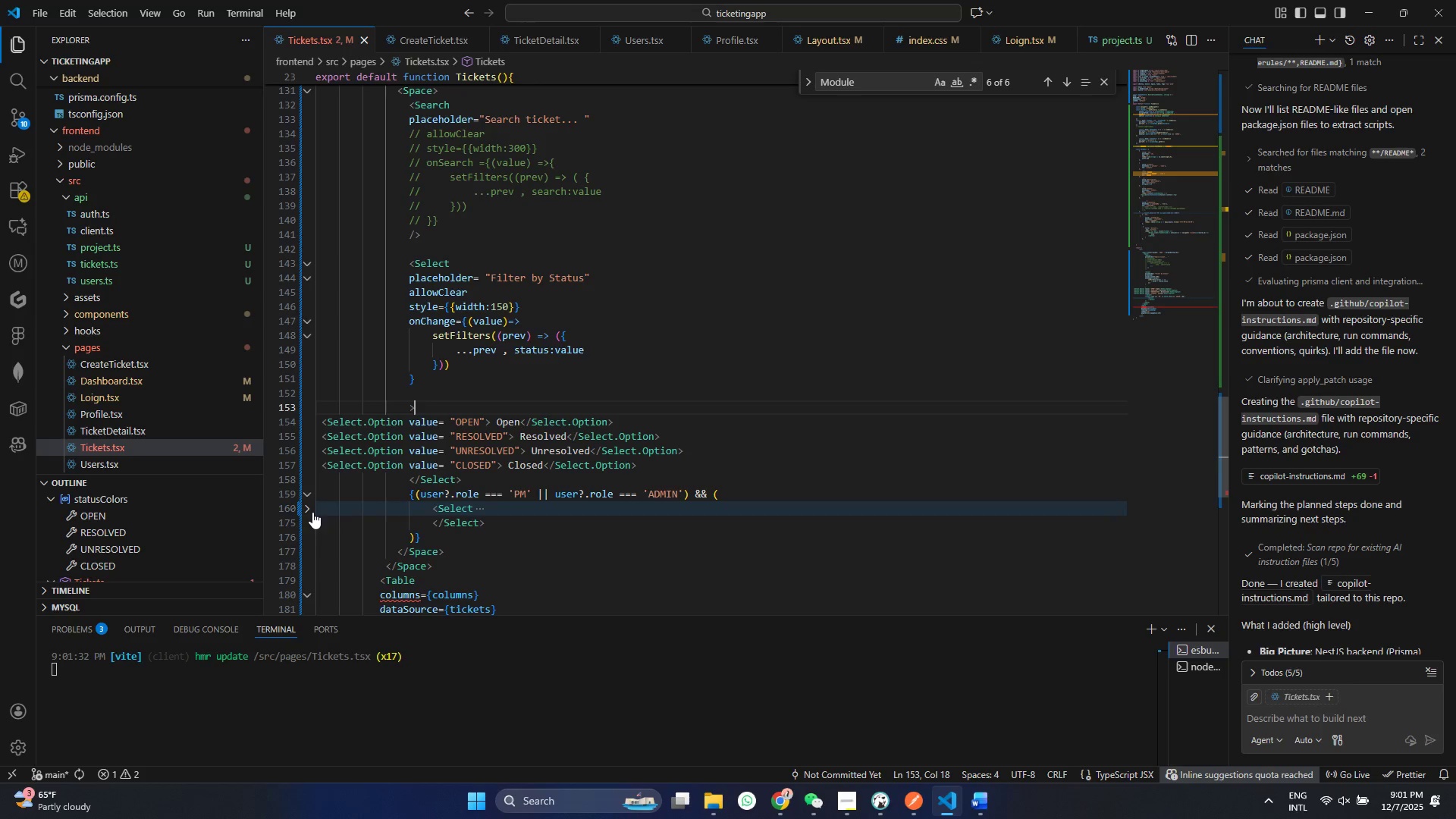 
left_click([312, 512])
 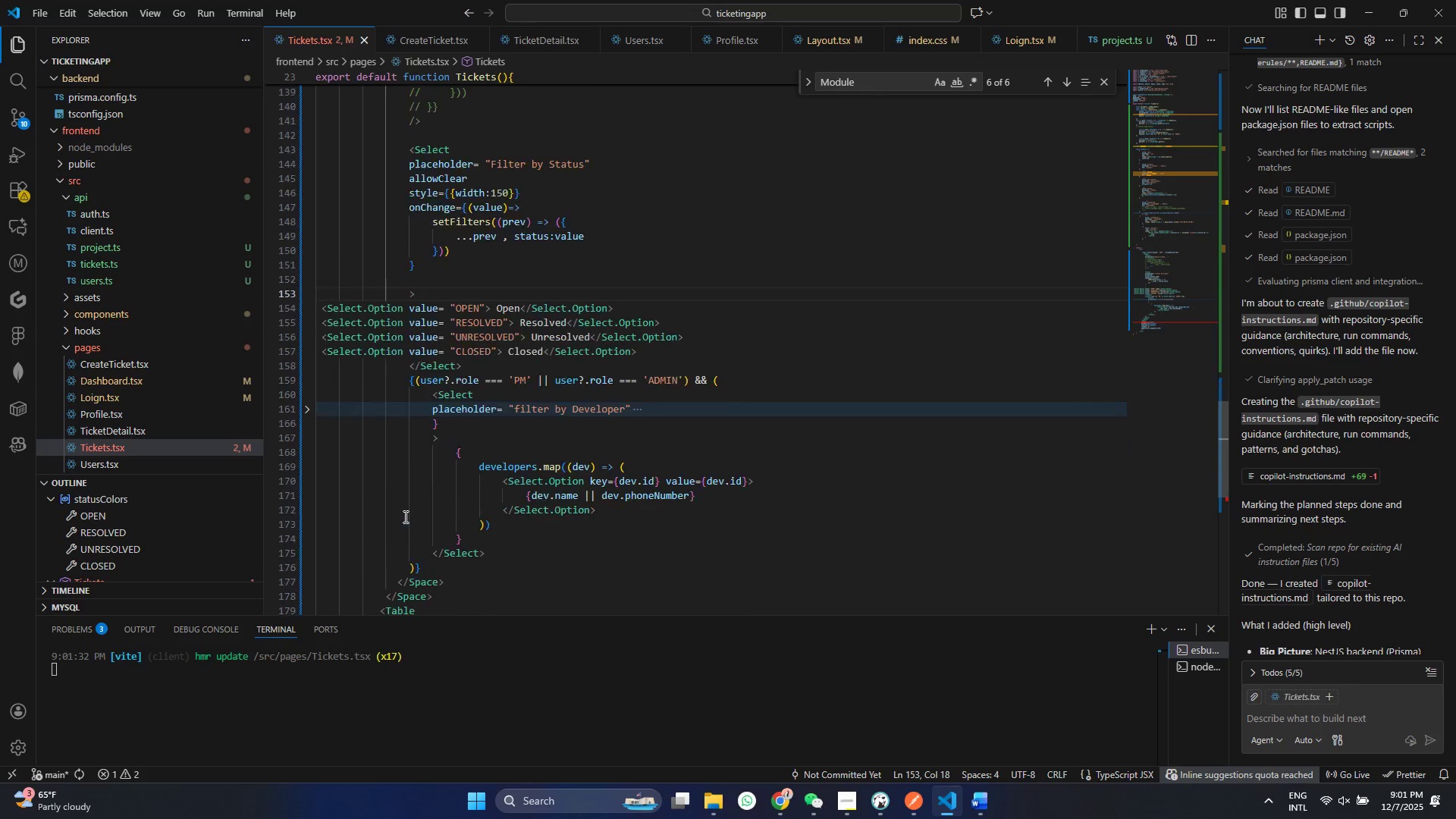 
scroll: coordinate [404, 516], scroll_direction: down, amount: 4.0
 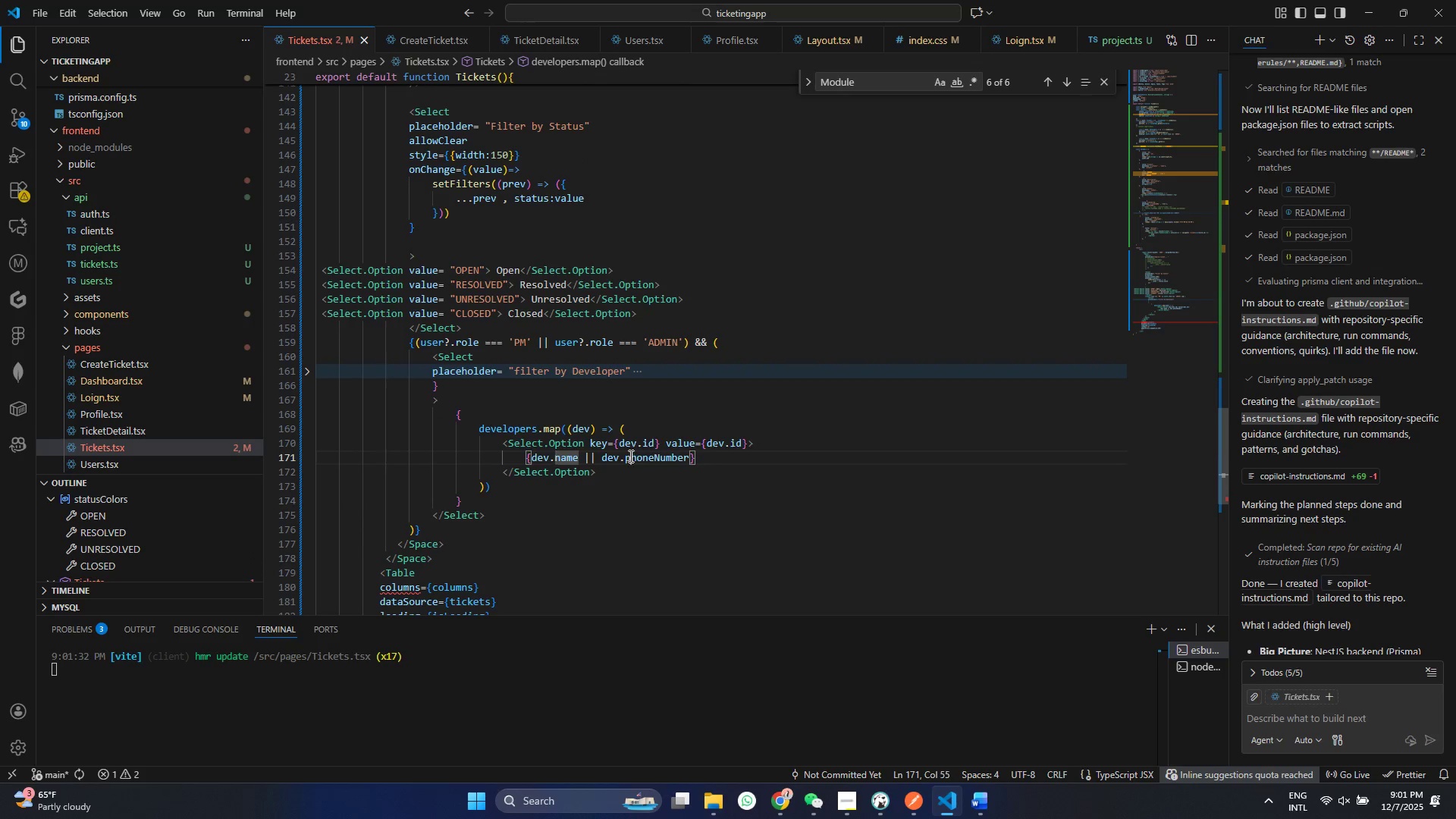 
double_click([629, 456])
 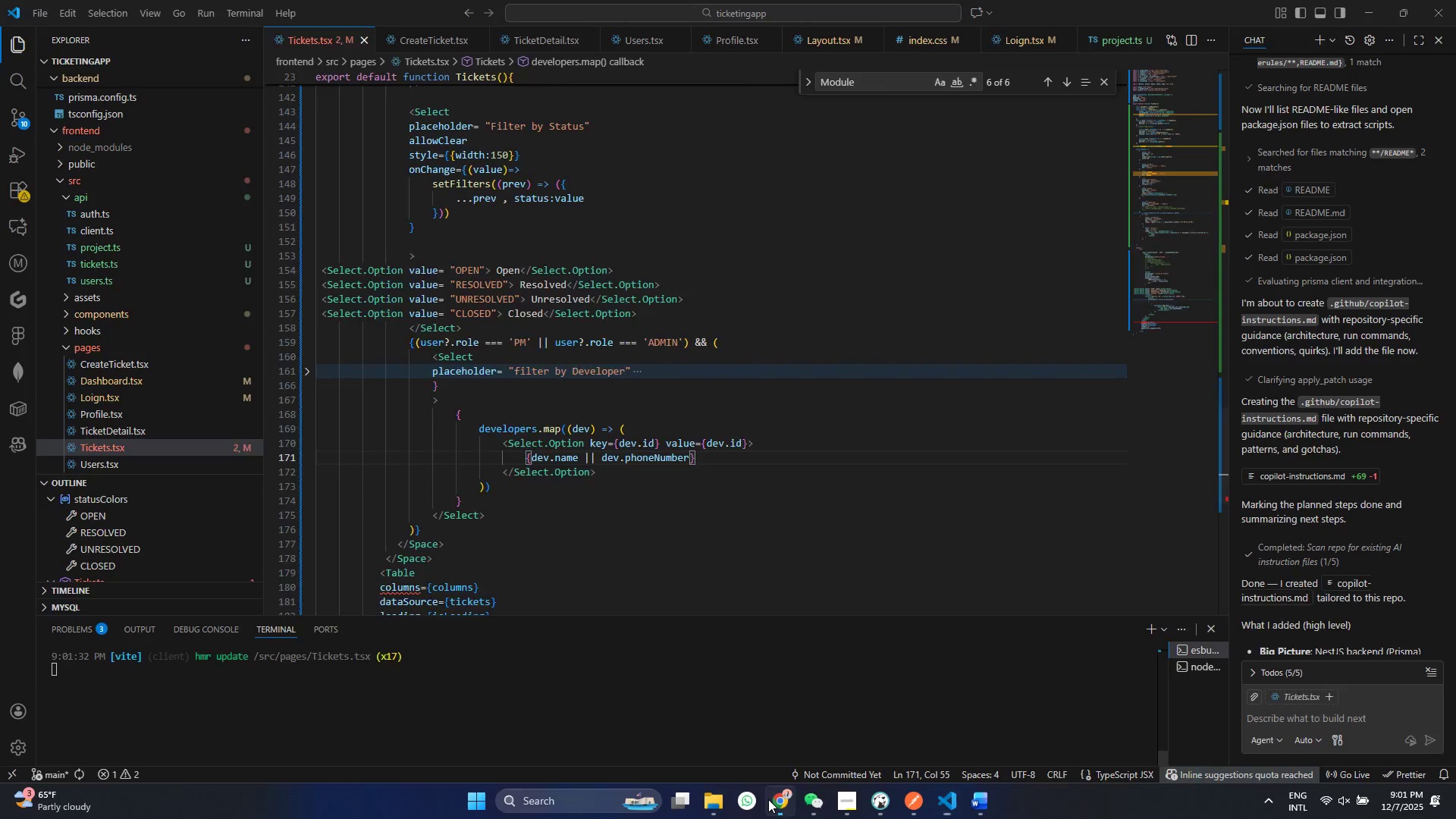 
left_click([768, 799])
 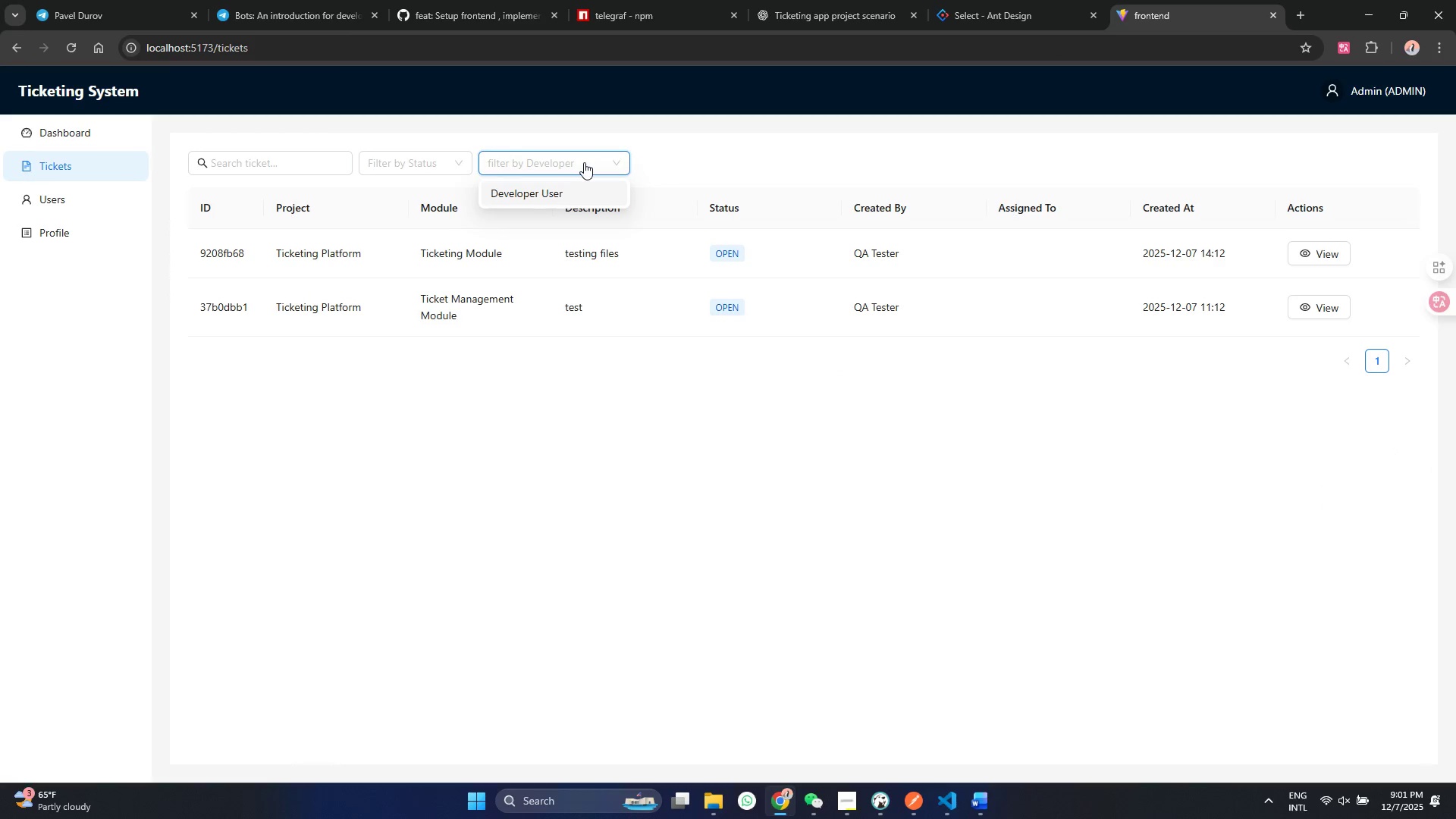 
double_click([584, 162])
 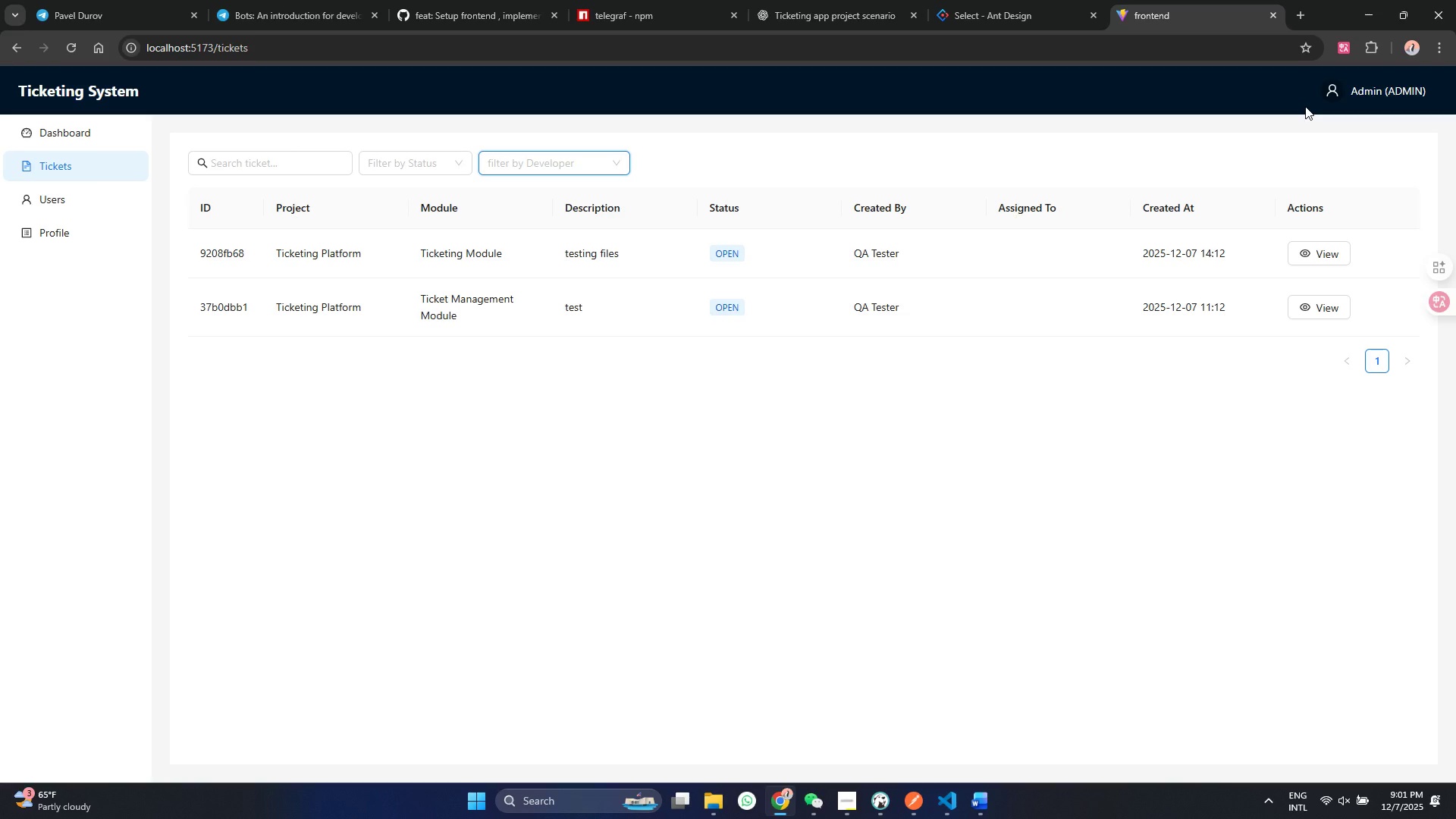 
wait(9.31)
 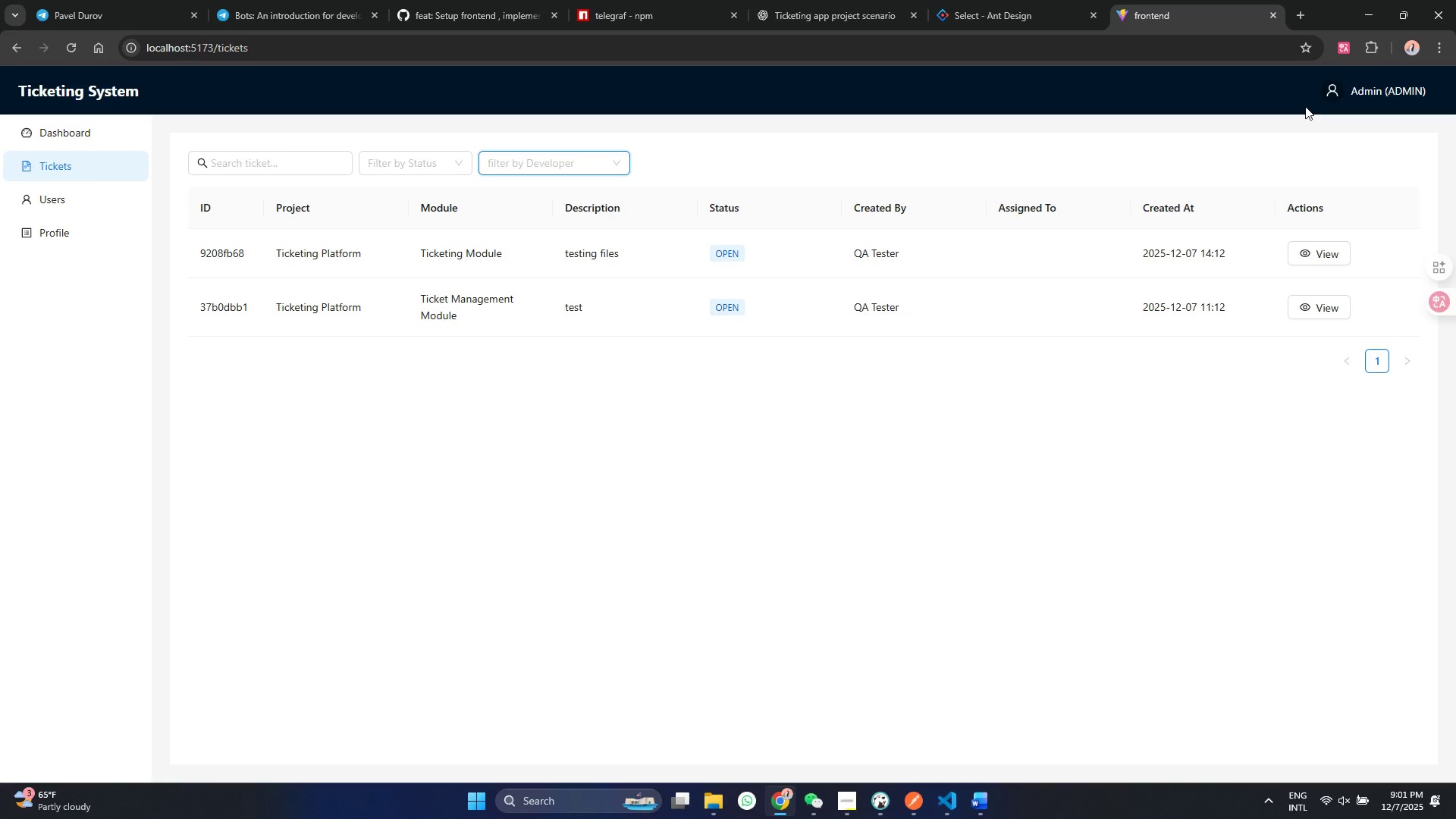 
left_click([929, 791])
 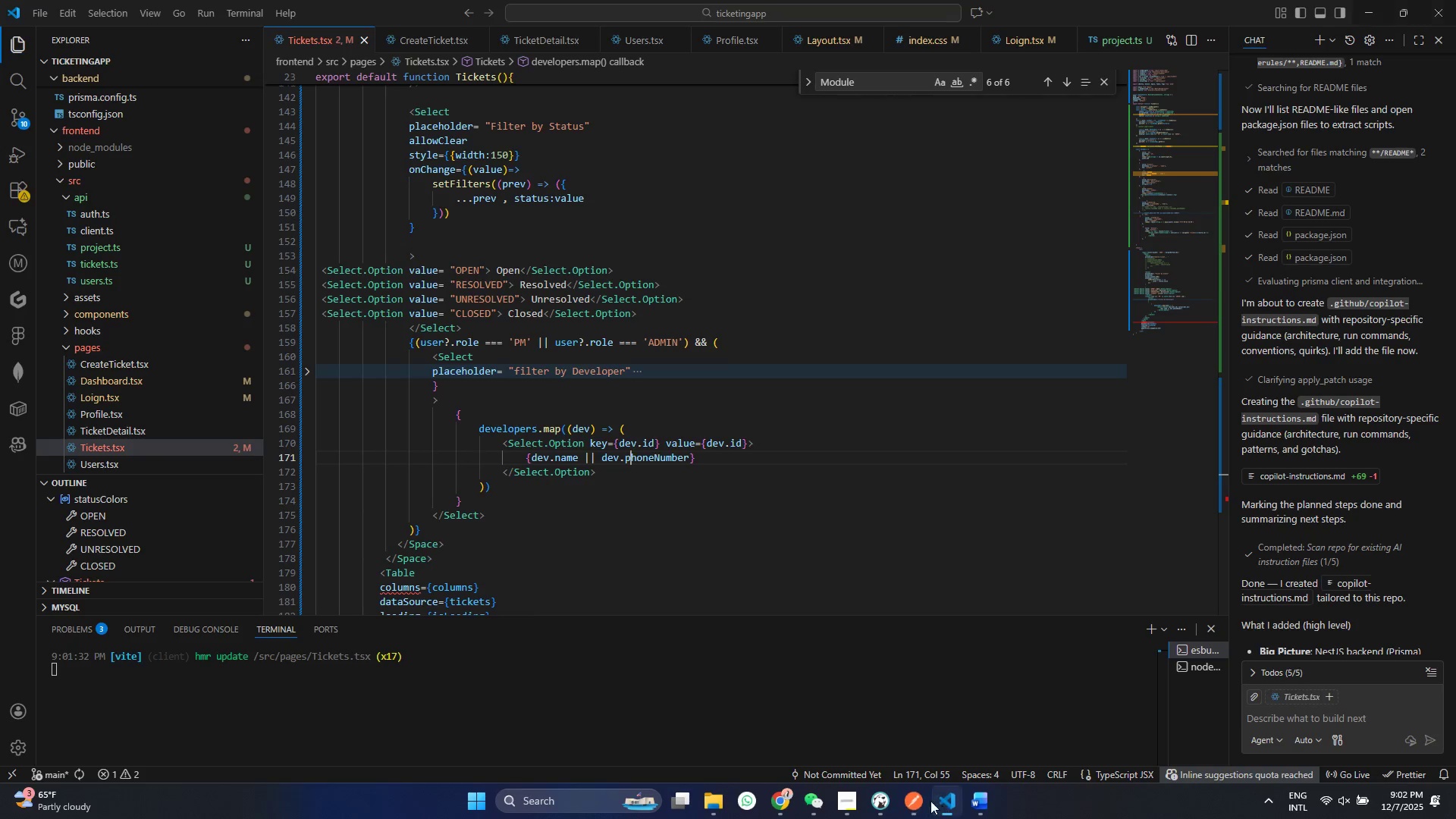 
left_click([942, 805])
 